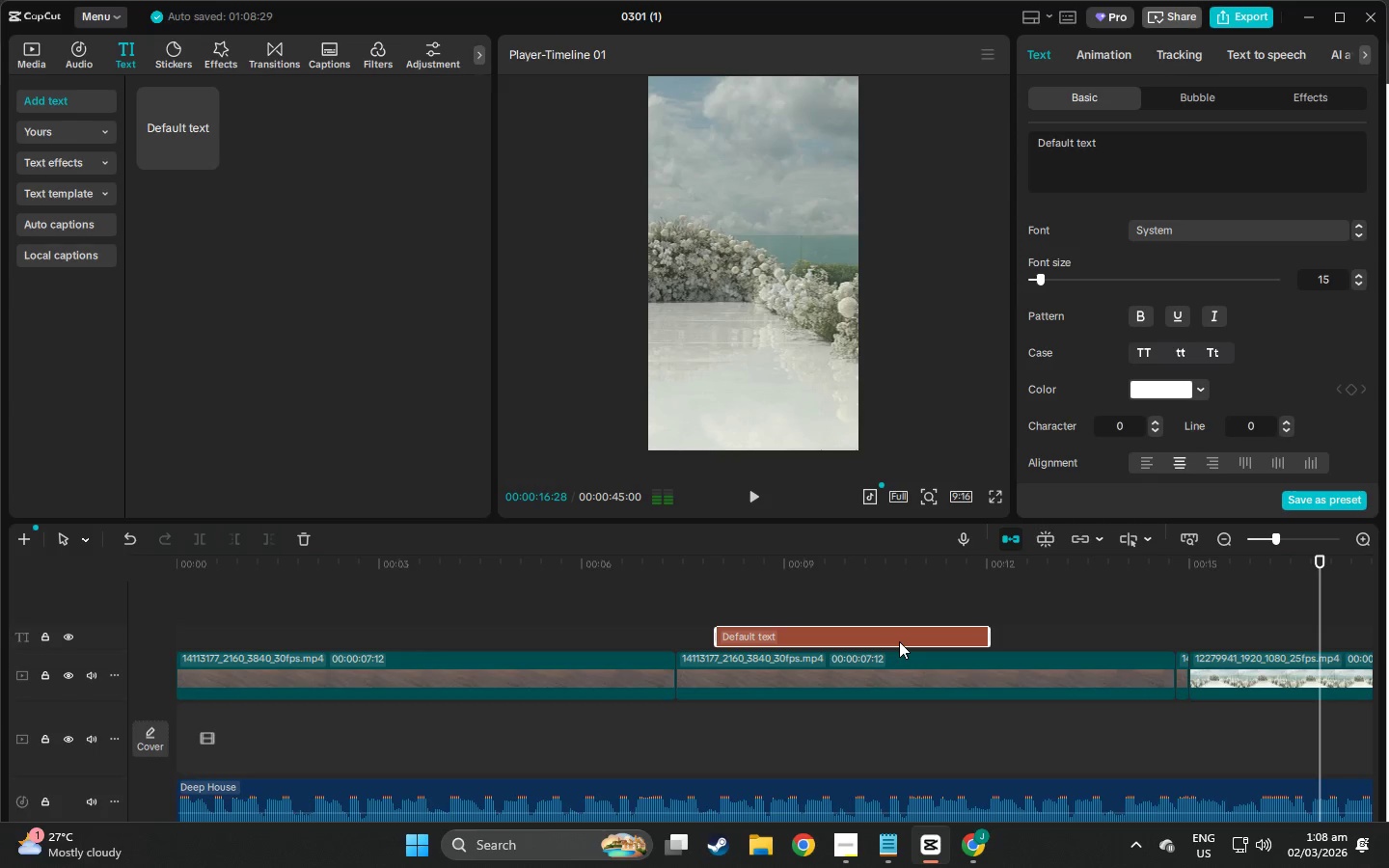 
key(Control+V)
 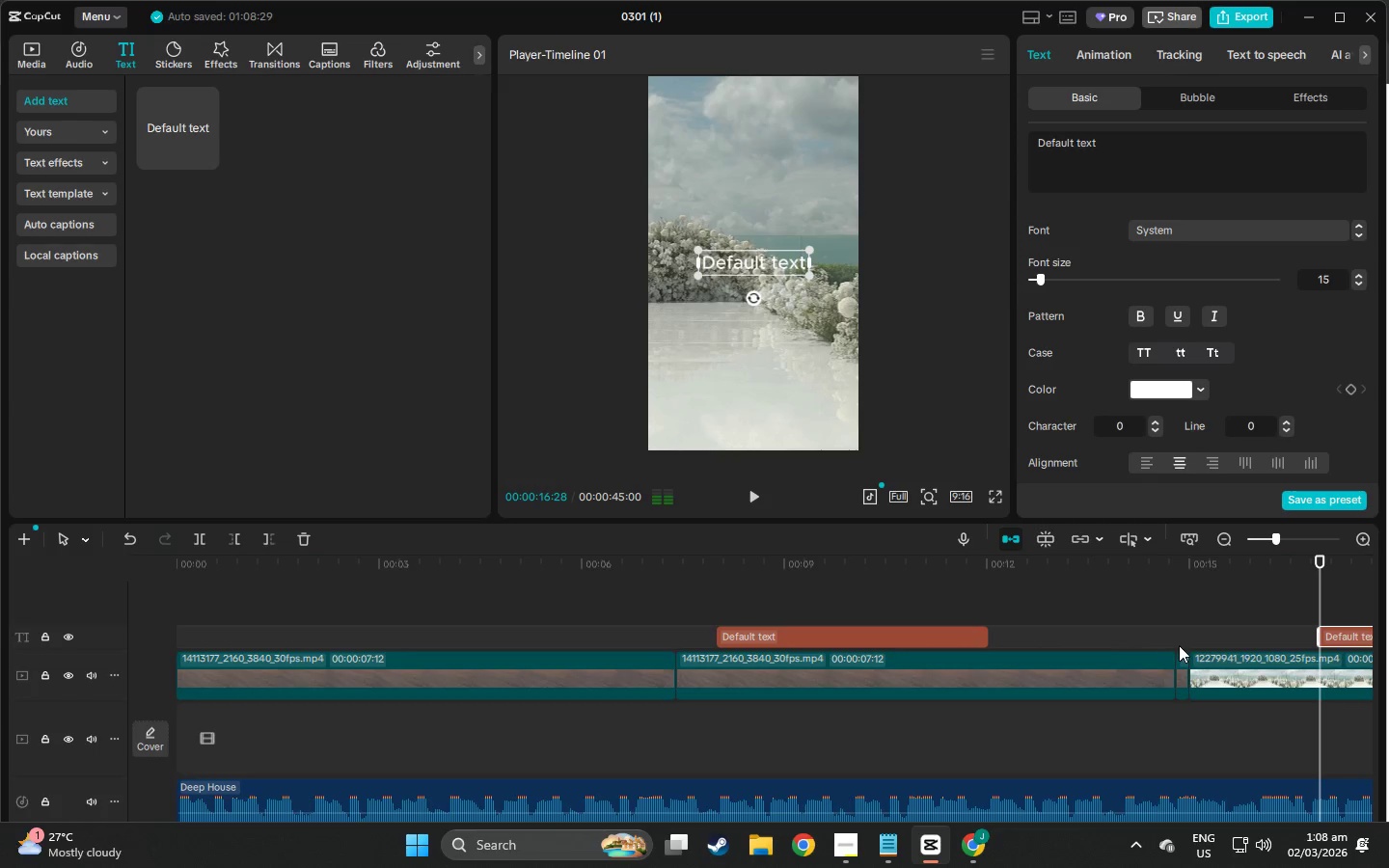 
key(Alt+Tab)
 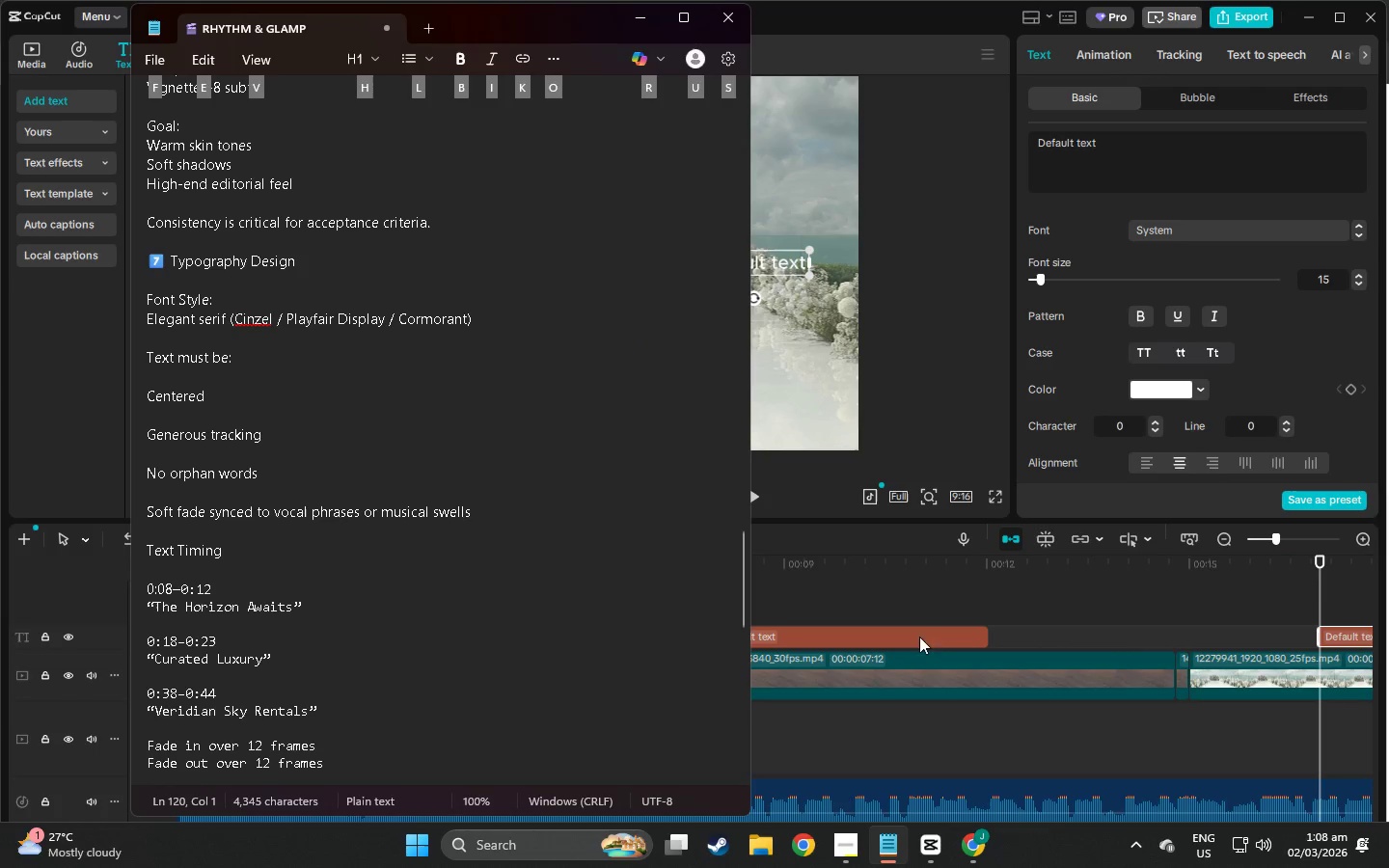 
key(Alt+Tab)
 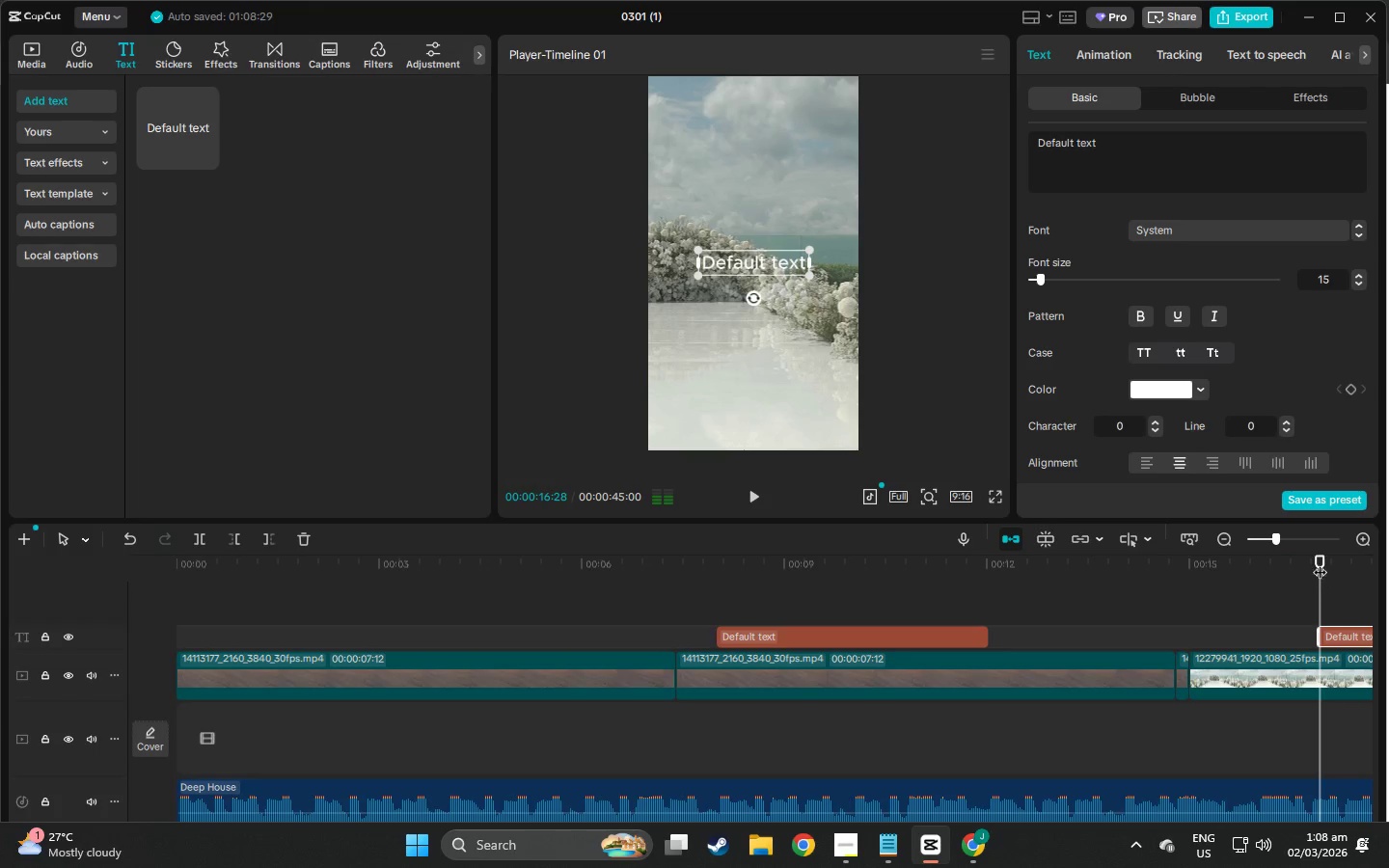 
left_click_drag(start_coordinate=[1318, 561], to_coordinate=[1387, 561])
 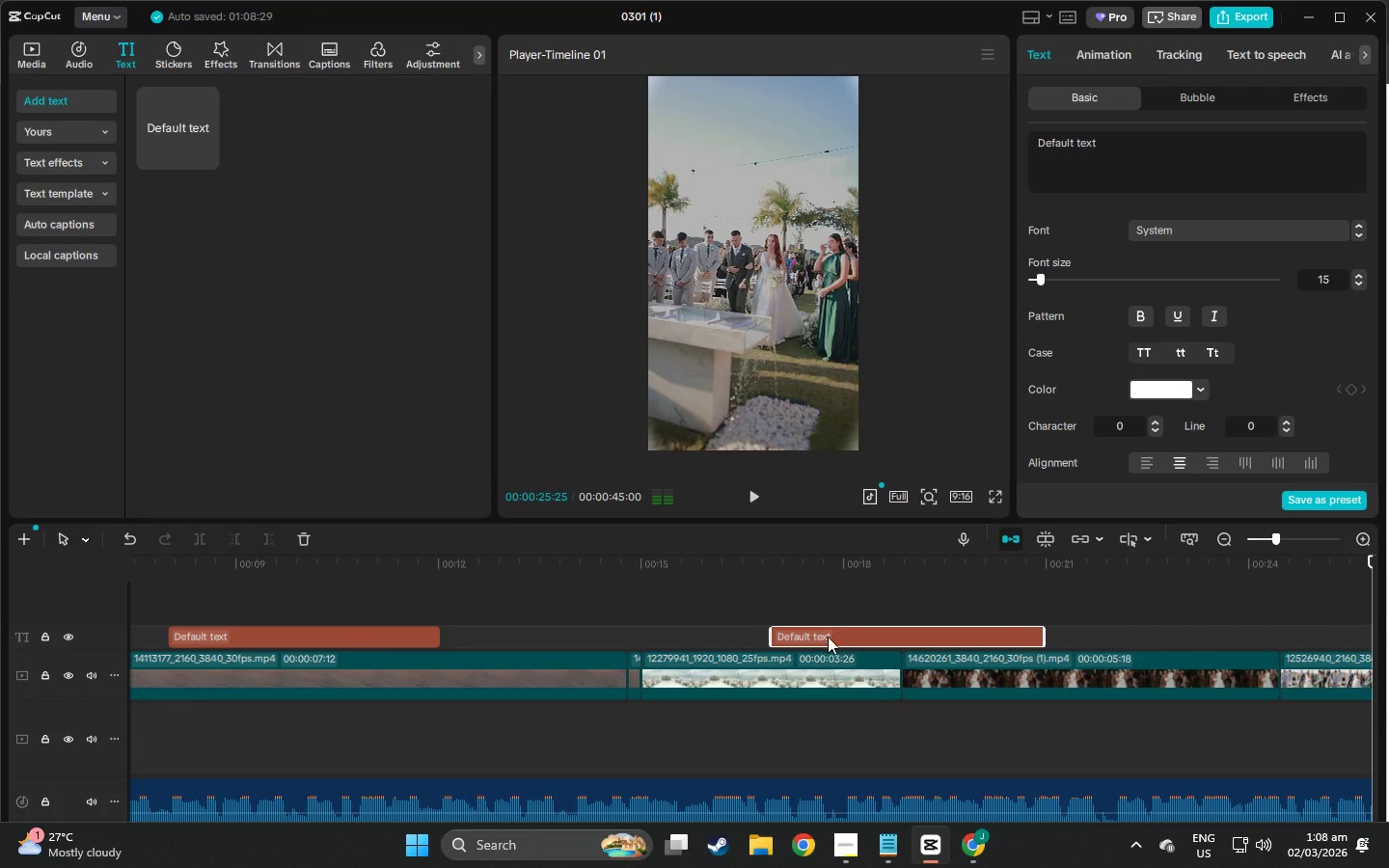 
left_click_drag(start_coordinate=[829, 637], to_coordinate=[906, 632])
 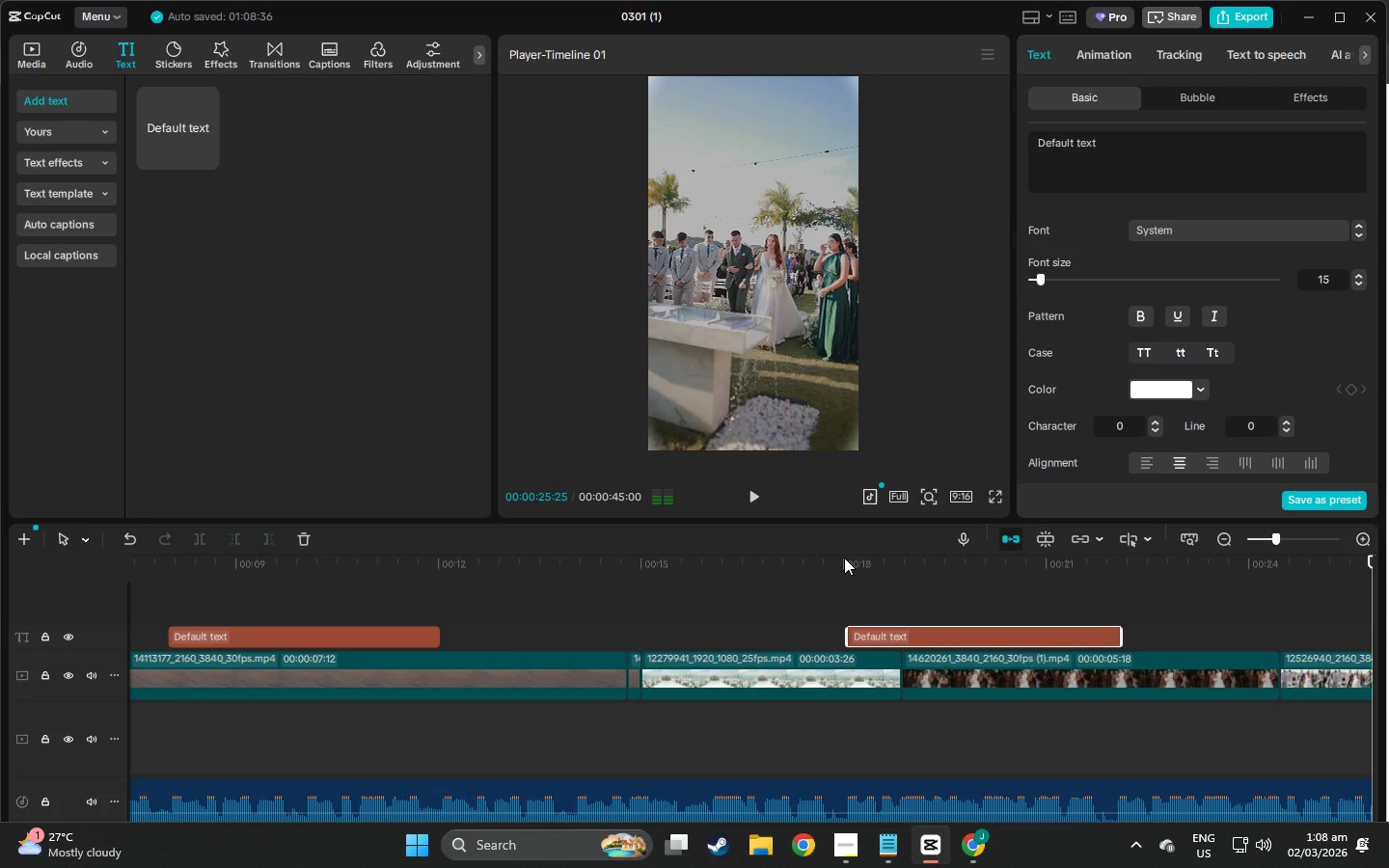 
left_click([841, 556])
 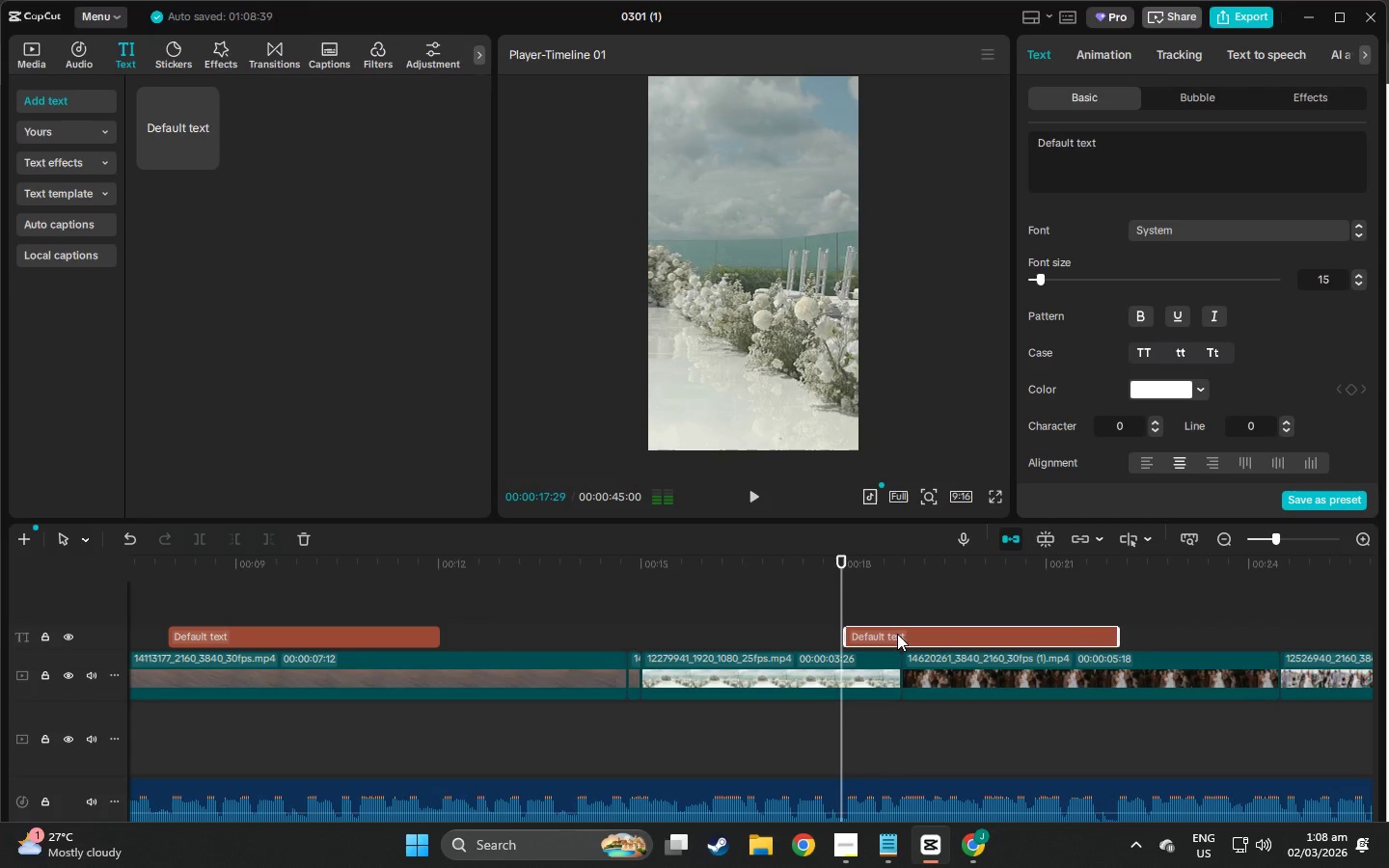 
left_click_drag(start_coordinate=[1118, 631], to_coordinate=[1154, 639])
 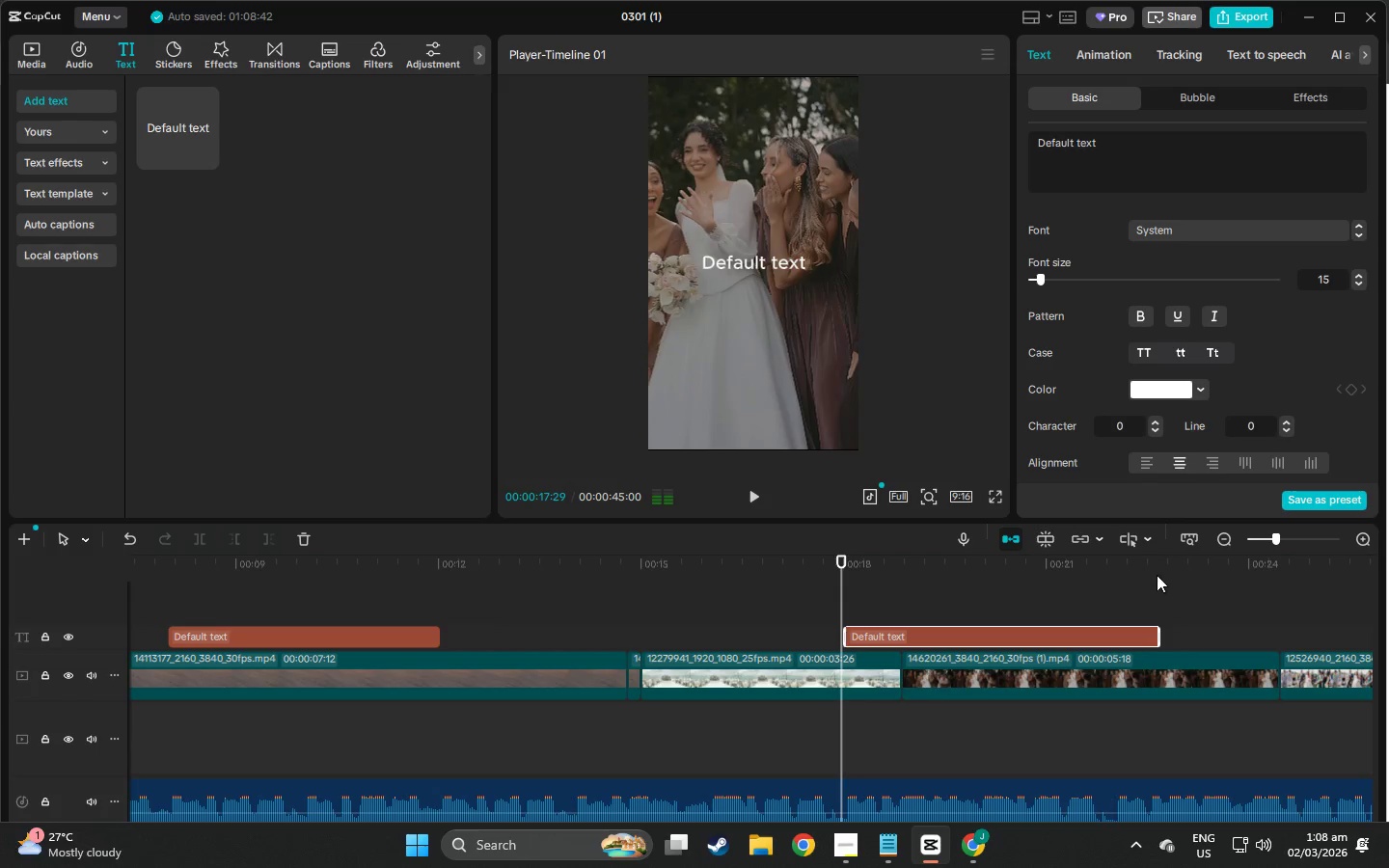 
left_click_drag(start_coordinate=[1157, 575], to_coordinate=[1182, 572])
 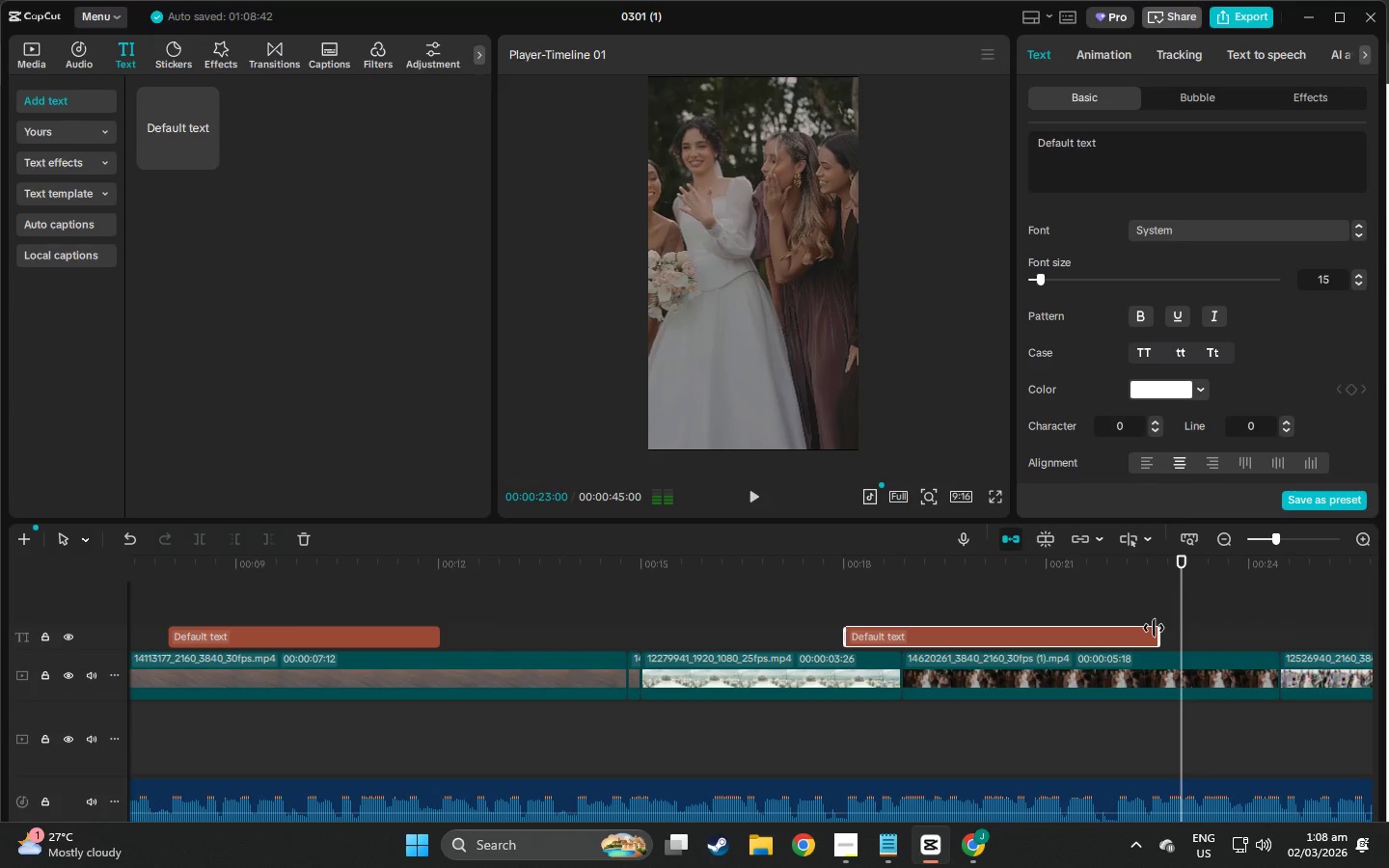 
left_click_drag(start_coordinate=[1155, 629], to_coordinate=[1178, 632])
 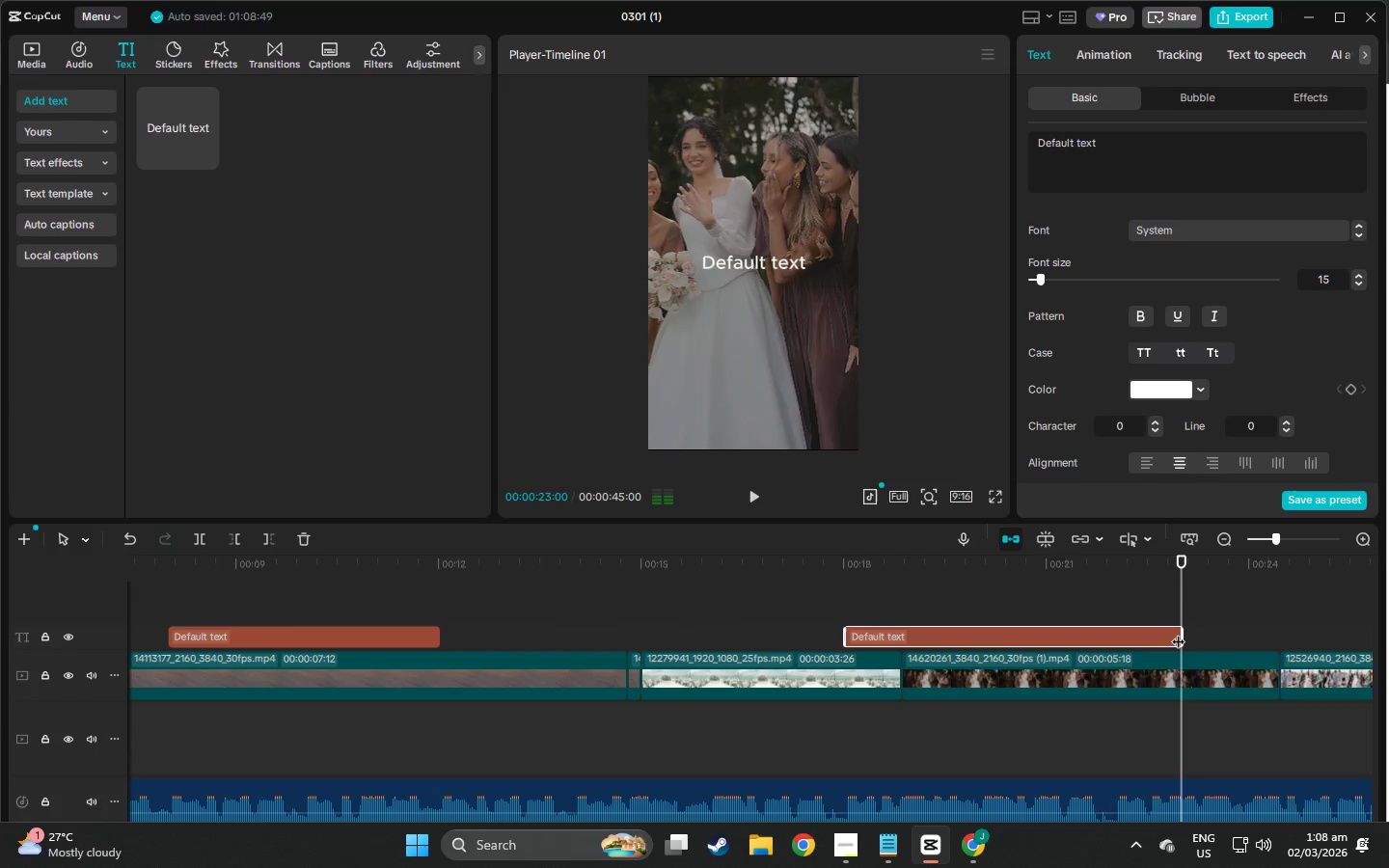 
key(Alt+AltLeft)
 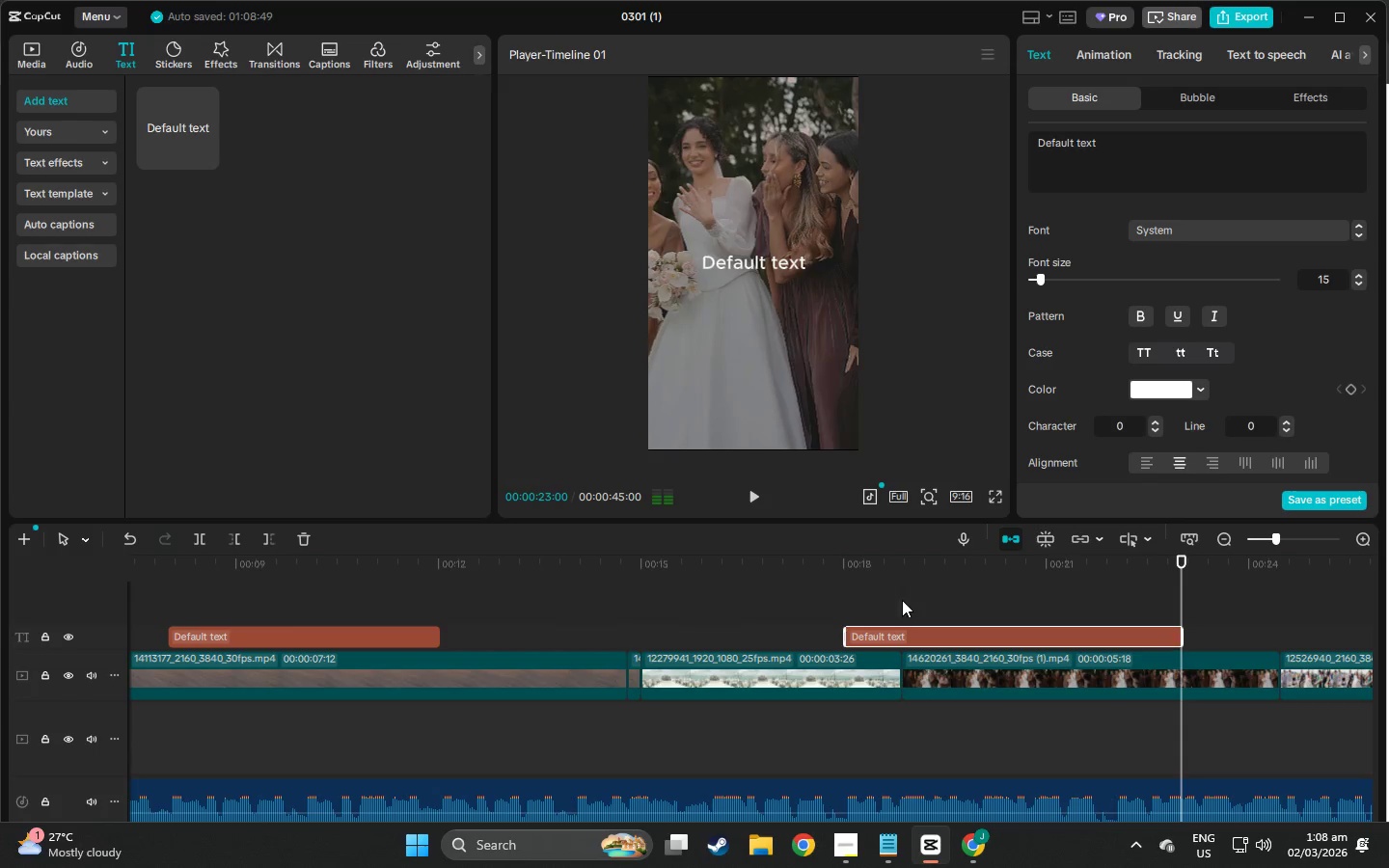 
key(Alt+Tab)
 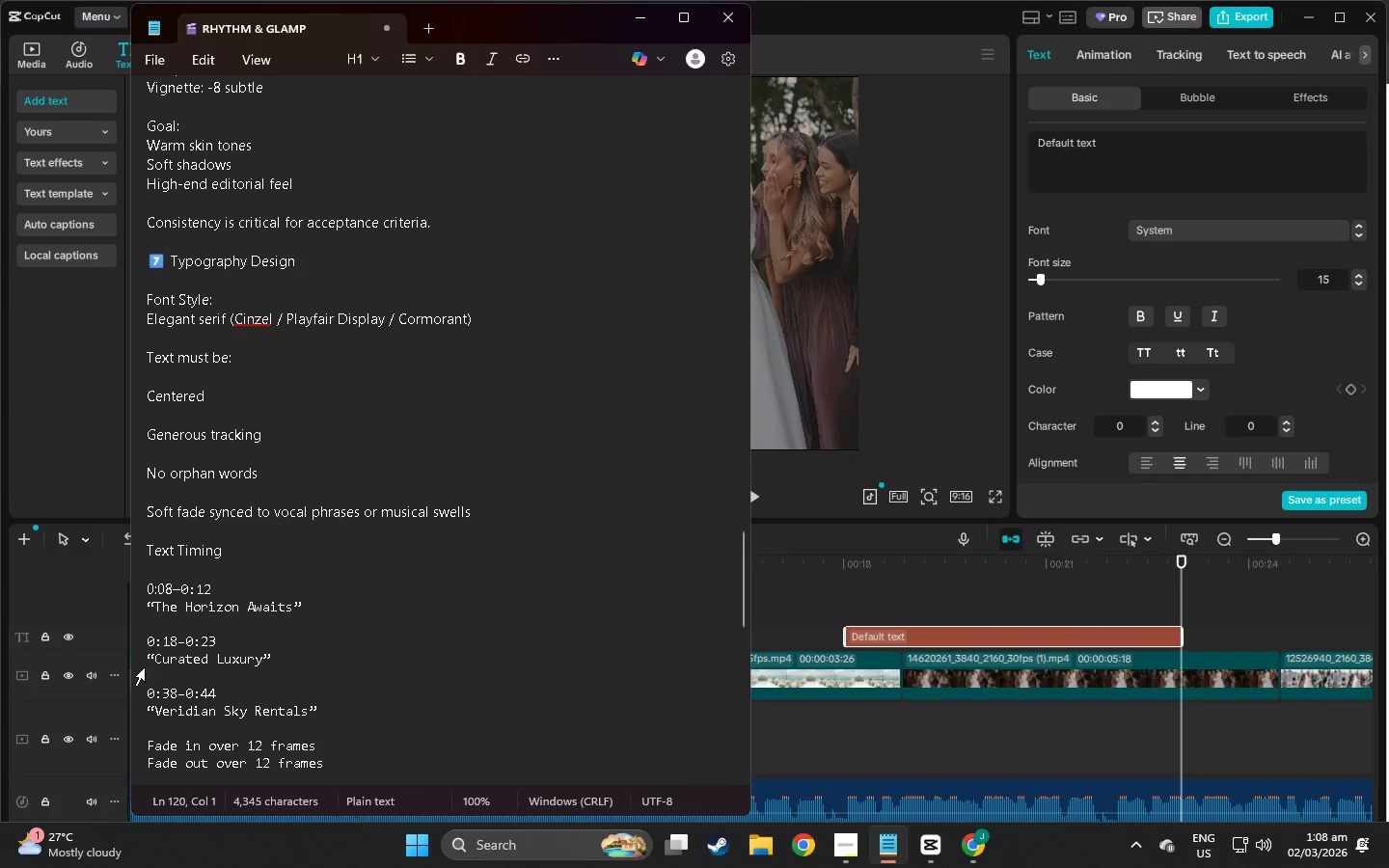 
scroll: coordinate [207, 635], scroll_direction: down, amount: 7.0
 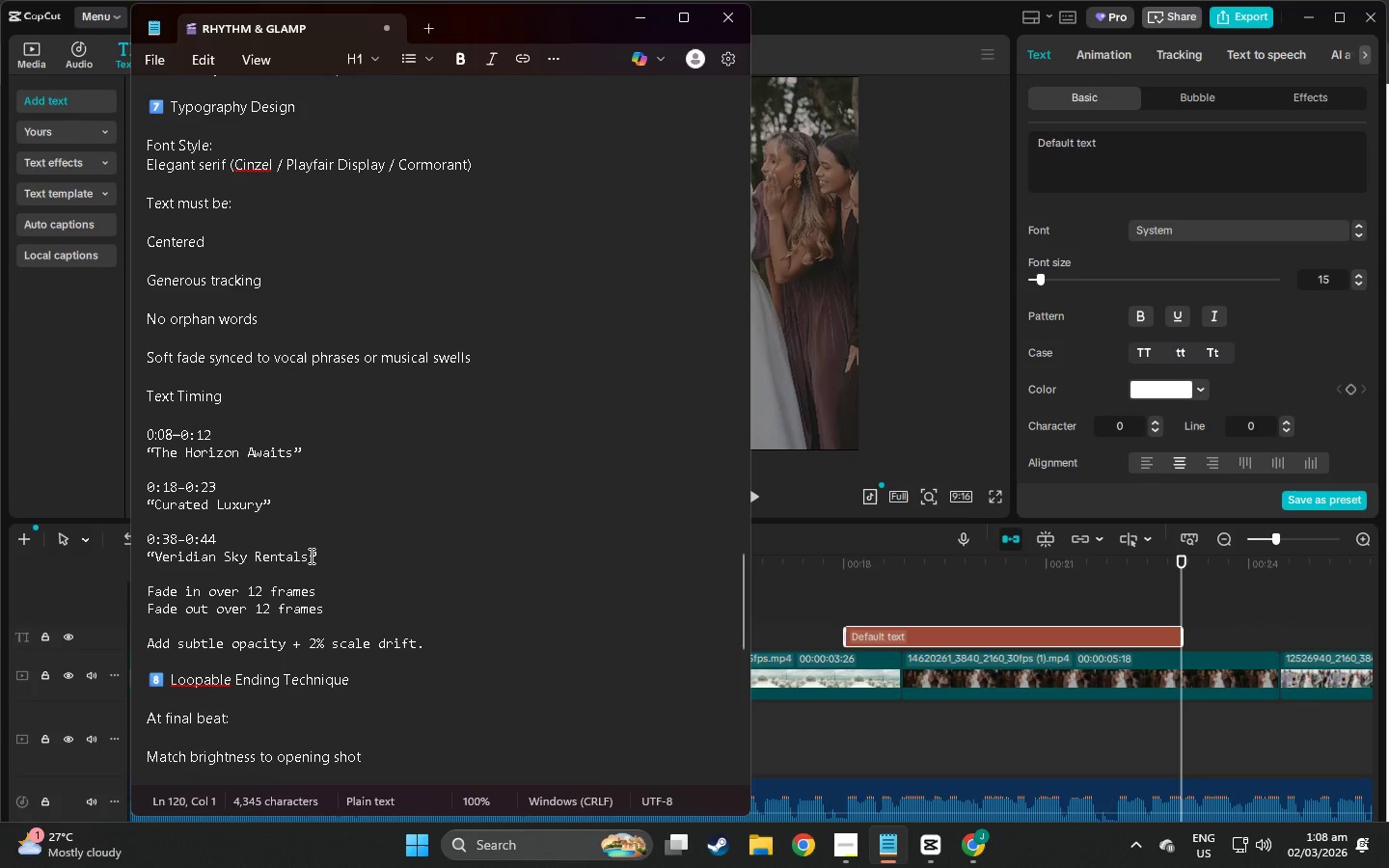 
left_click_drag(start_coordinate=[308, 556], to_coordinate=[154, 560])
 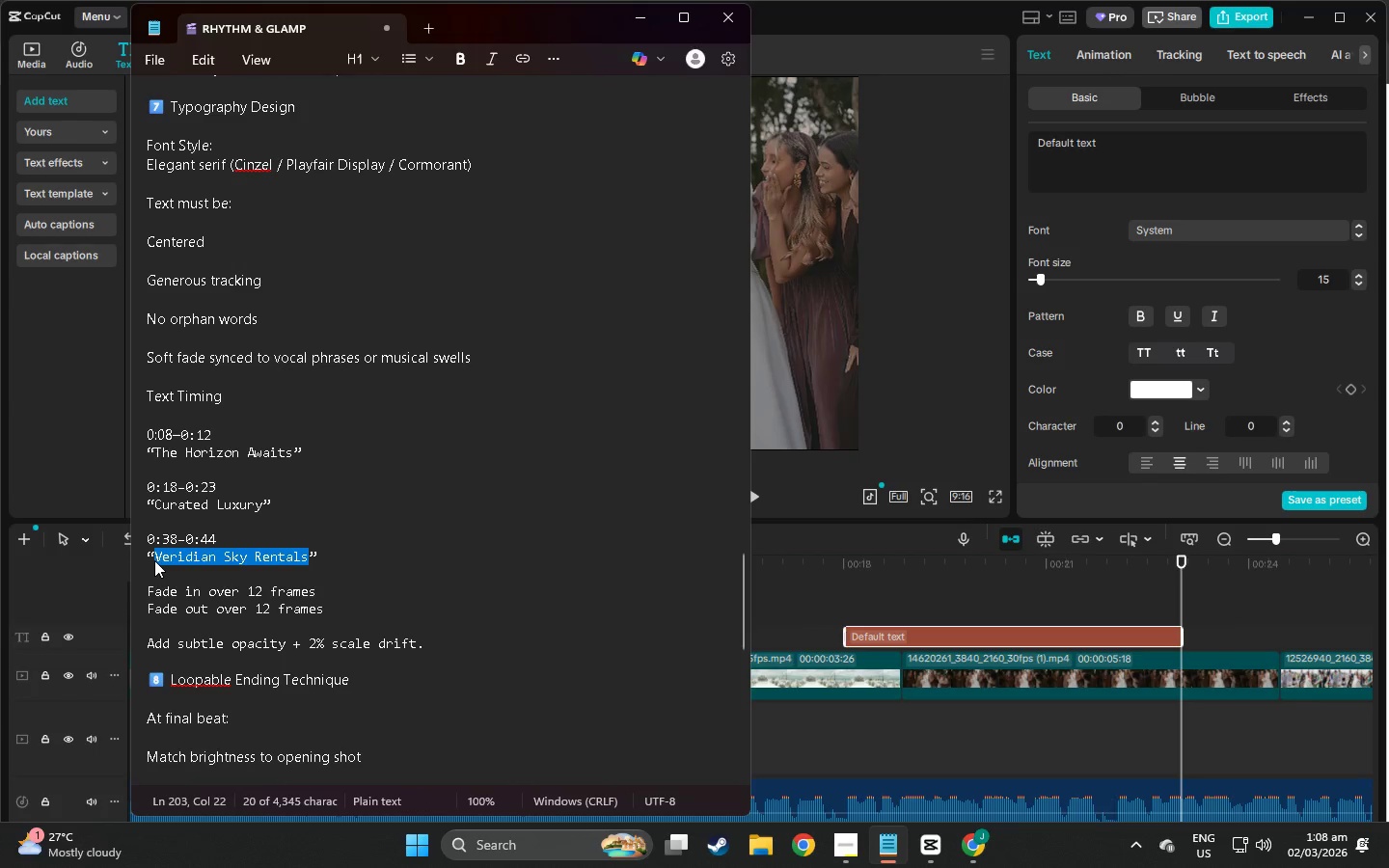 
key(Control+C)
 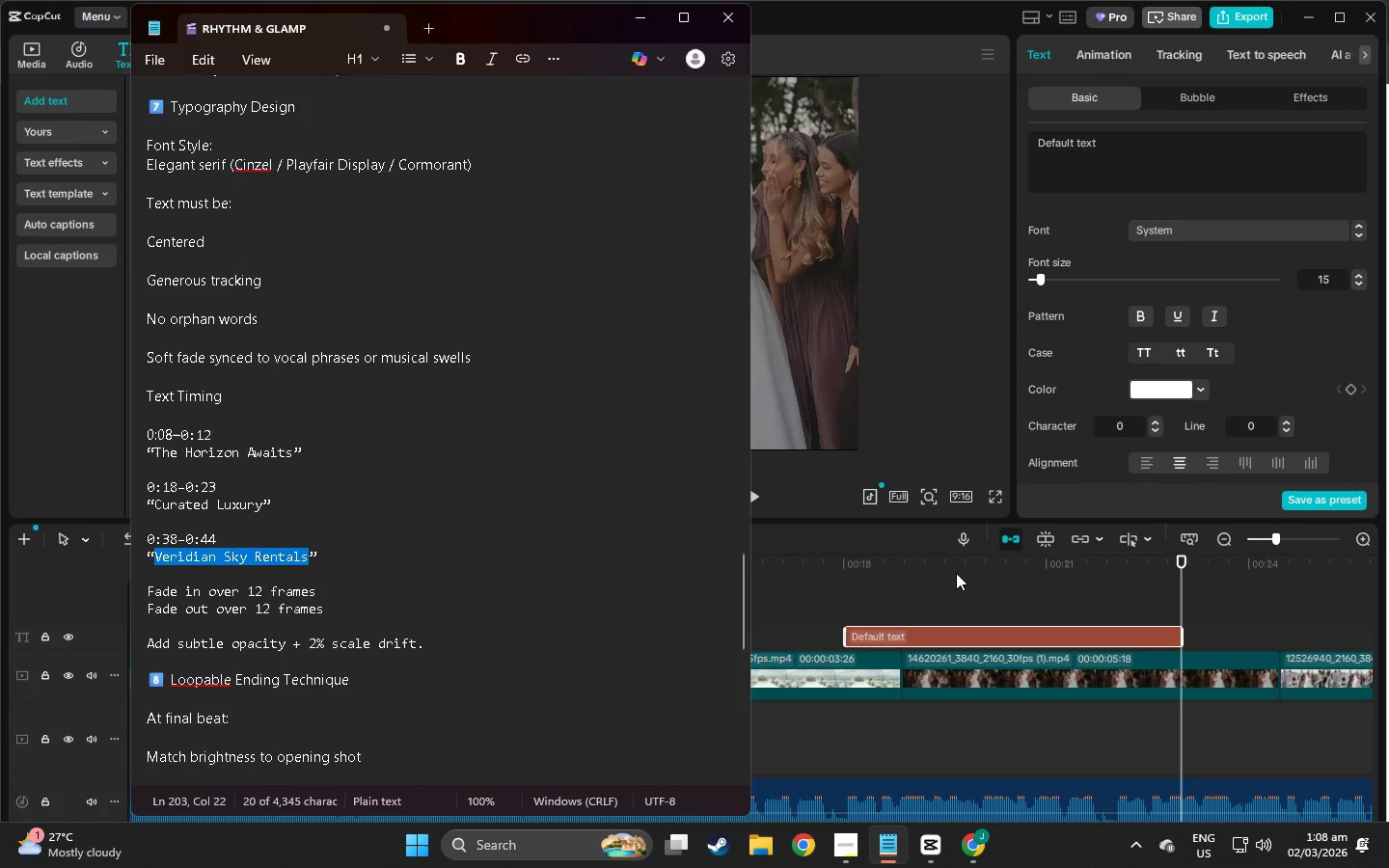 
hold_key(key=AltLeft, duration=1.51)
 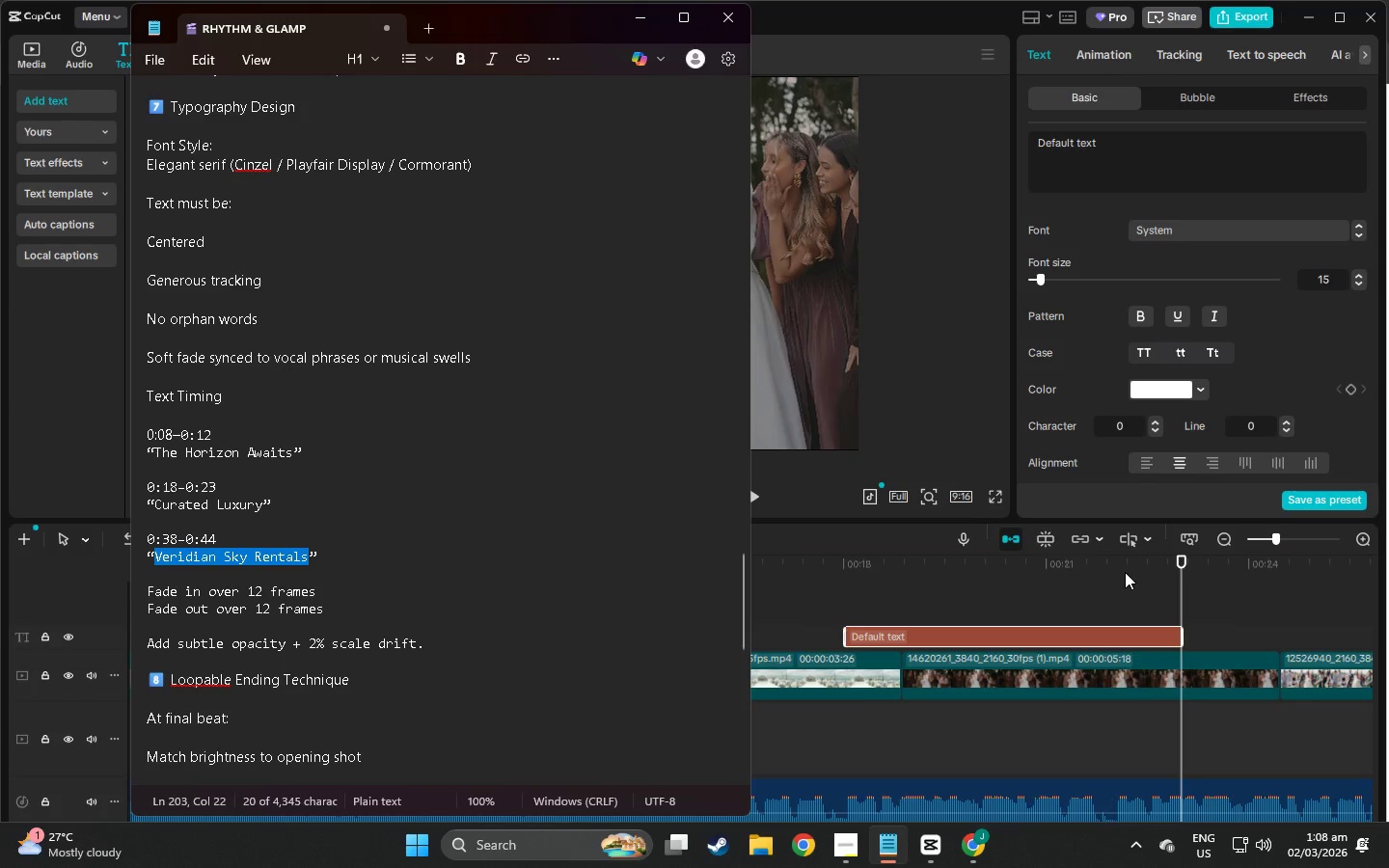 
key(Alt+Tab)
 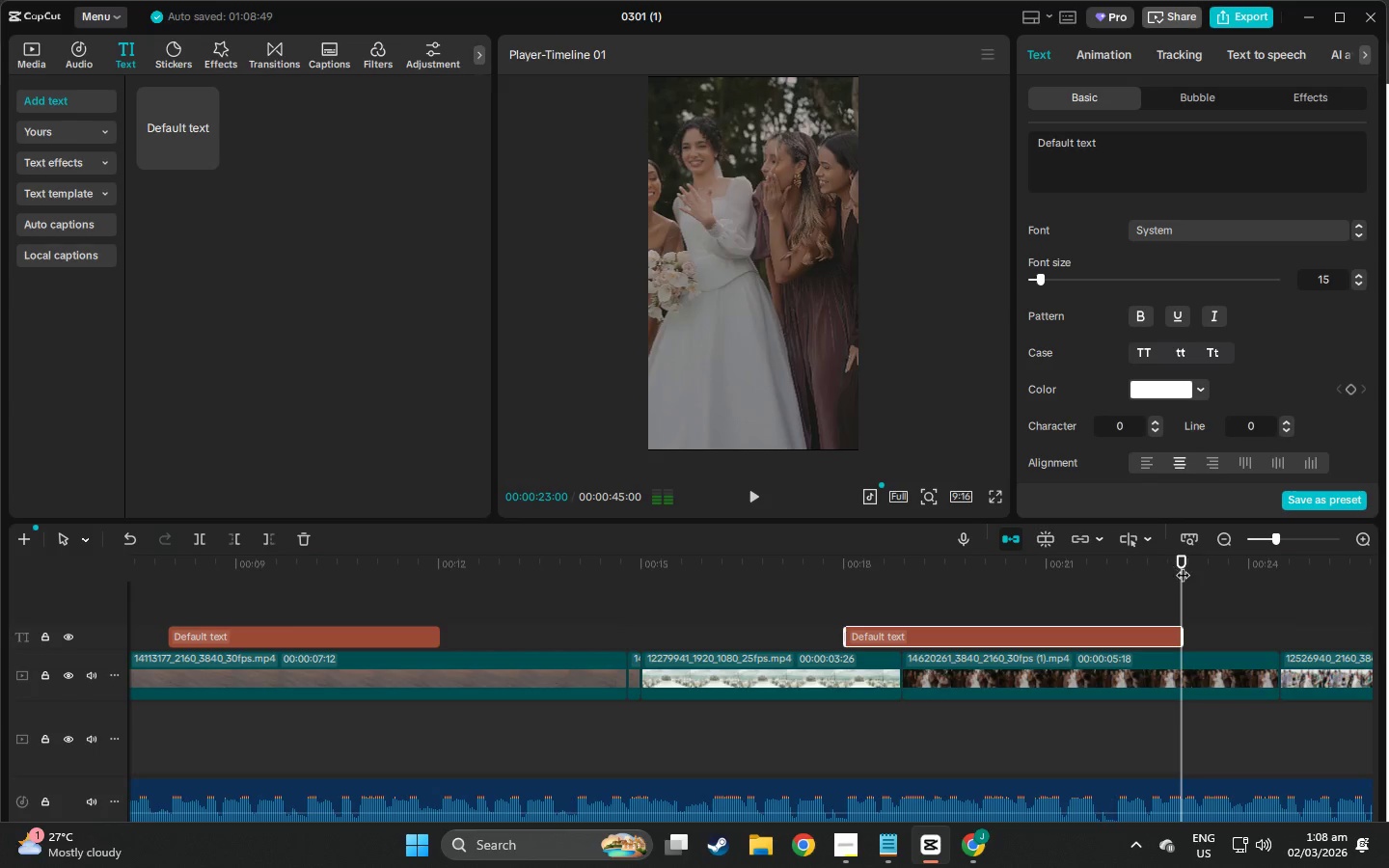 
left_click_drag(start_coordinate=[1185, 565], to_coordinate=[1377, 580])
 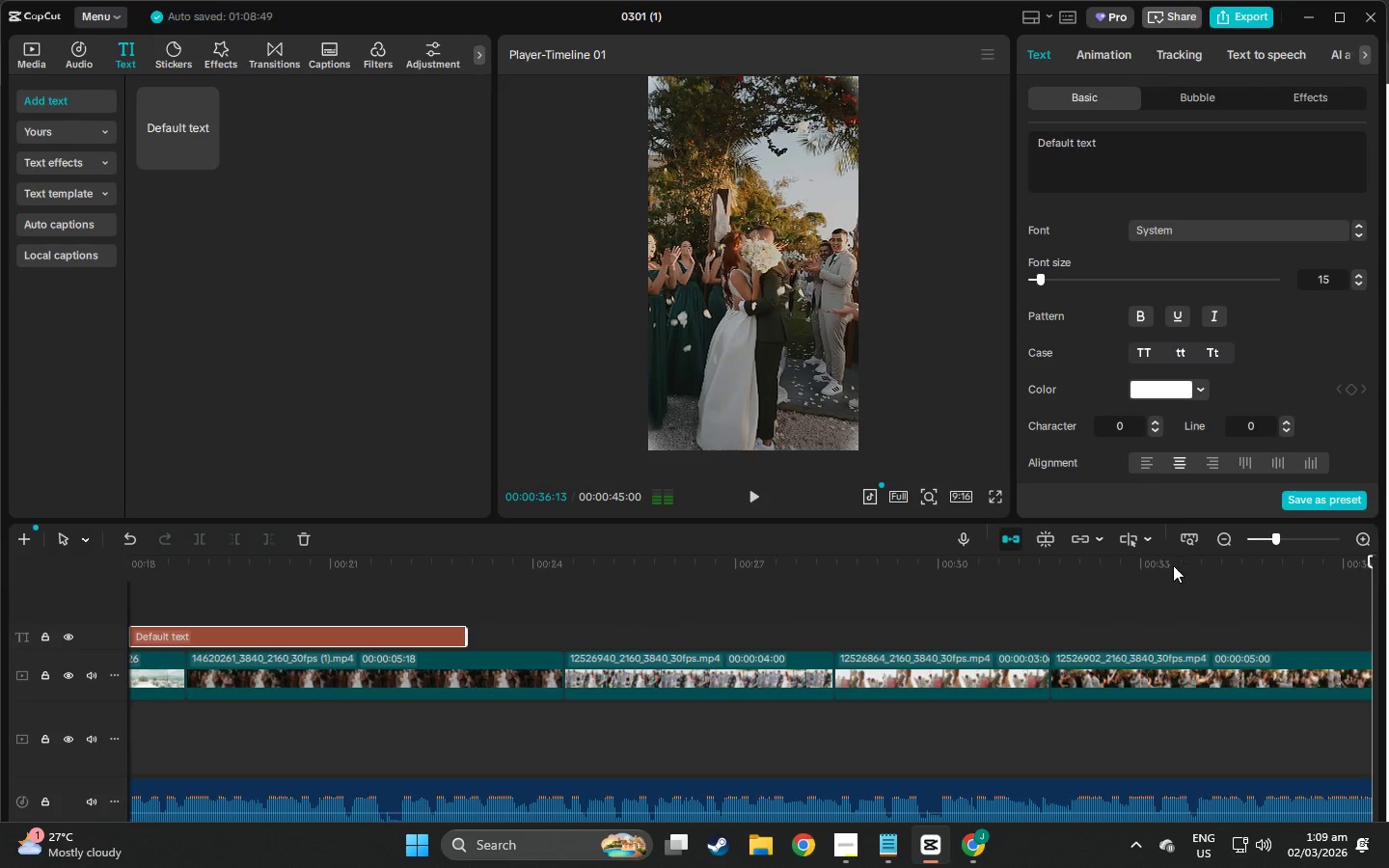 
double_click([1144, 563])
 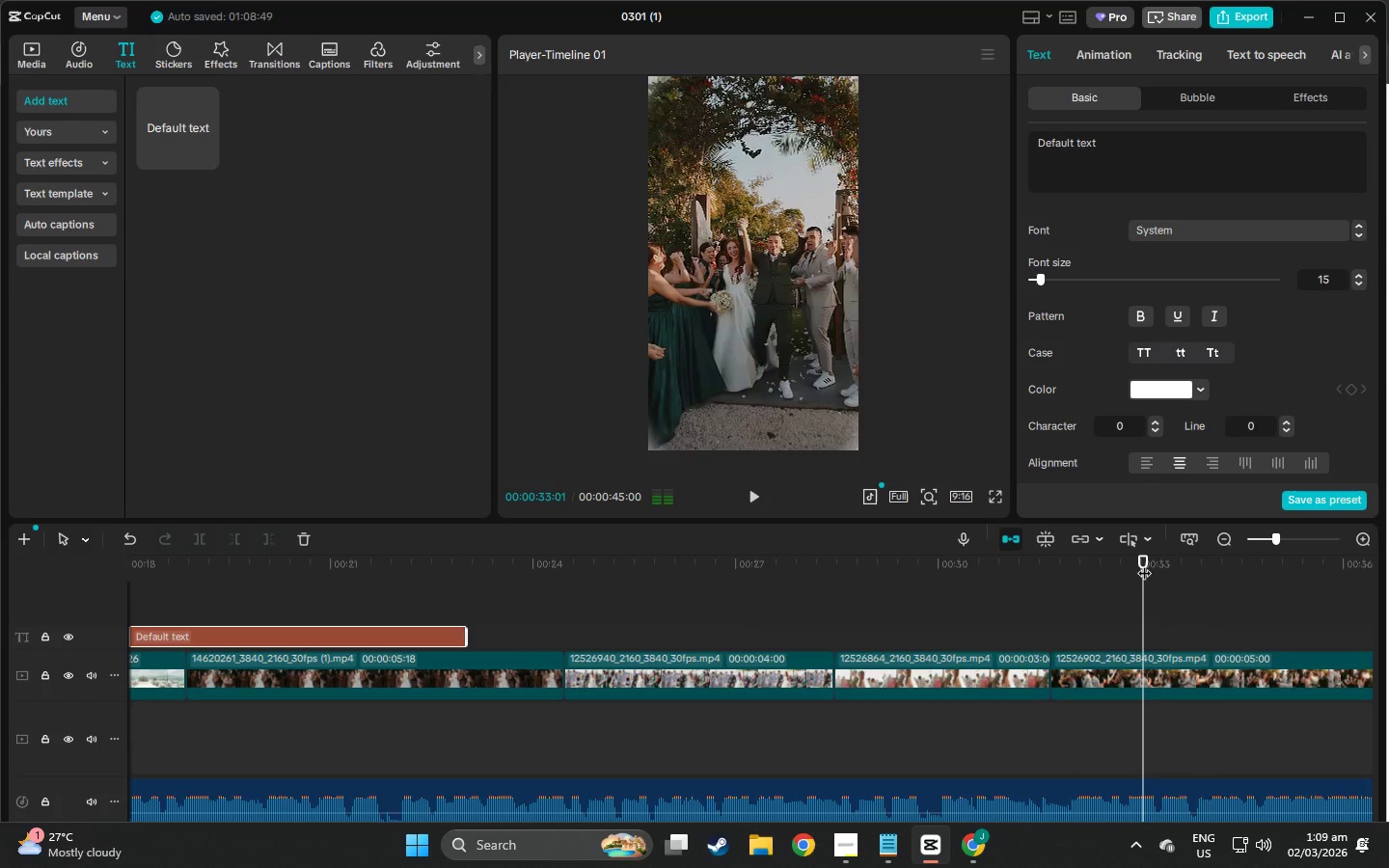 
key(Control+V)
 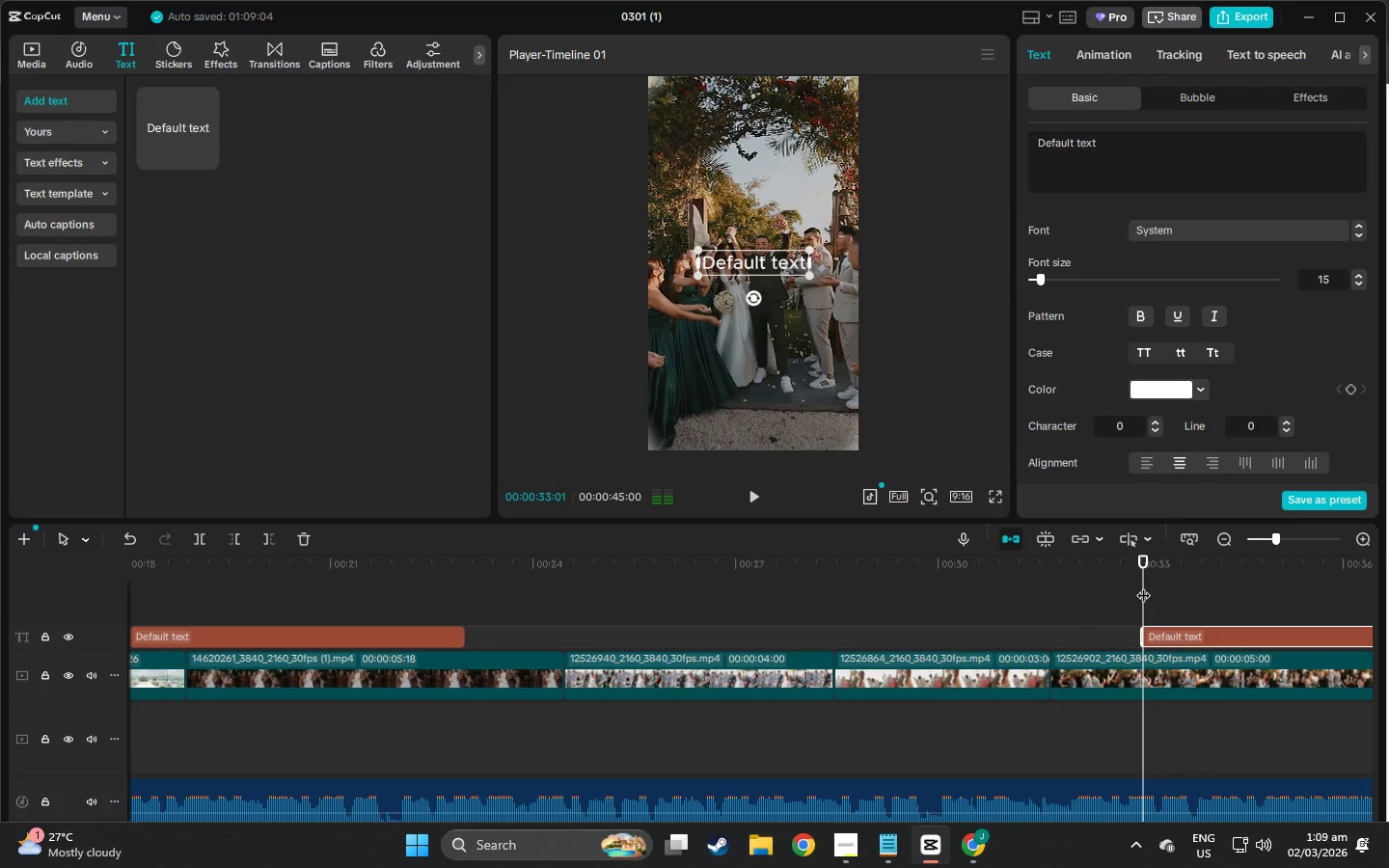 
key(Space)
 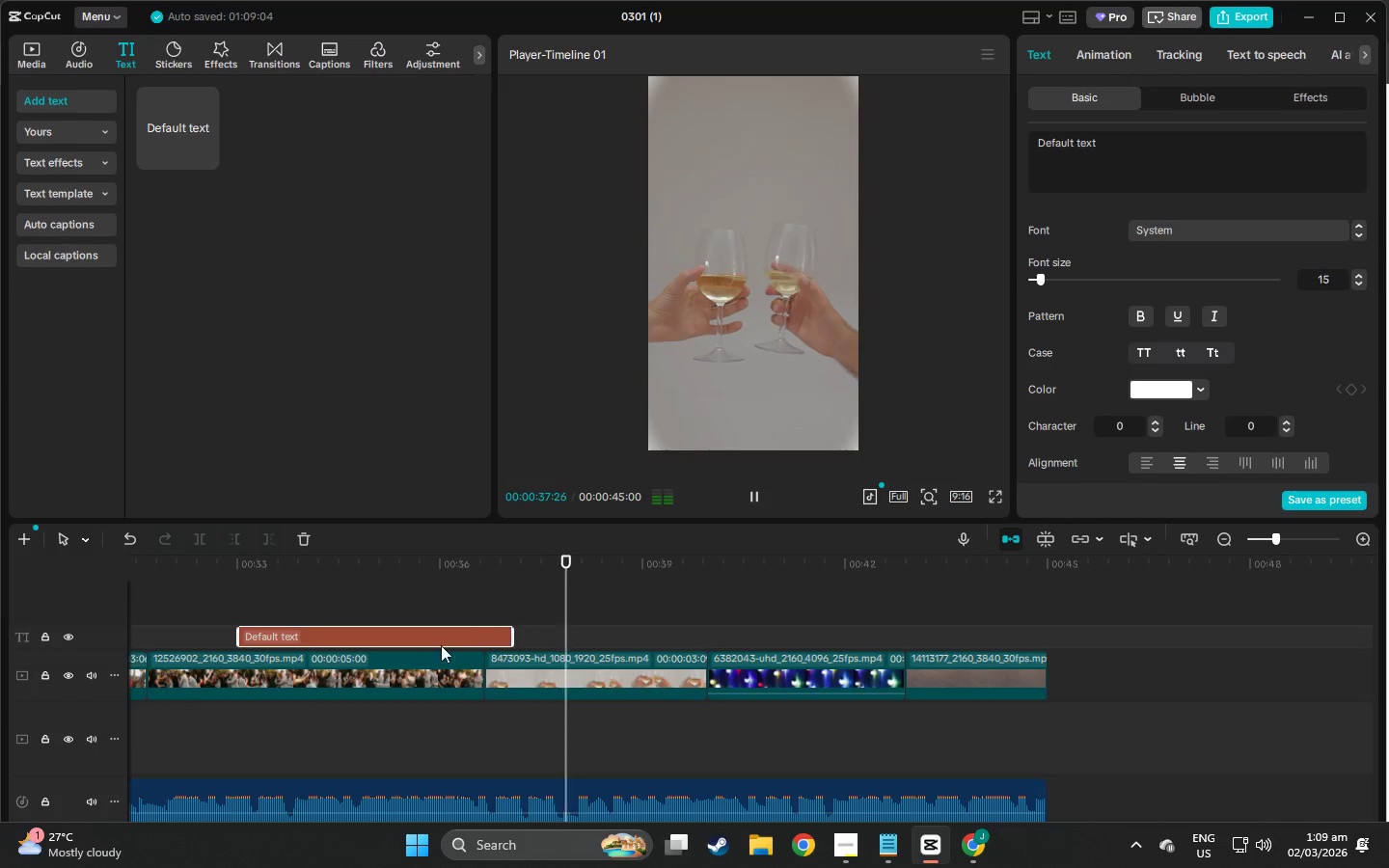 
wait(6.59)
 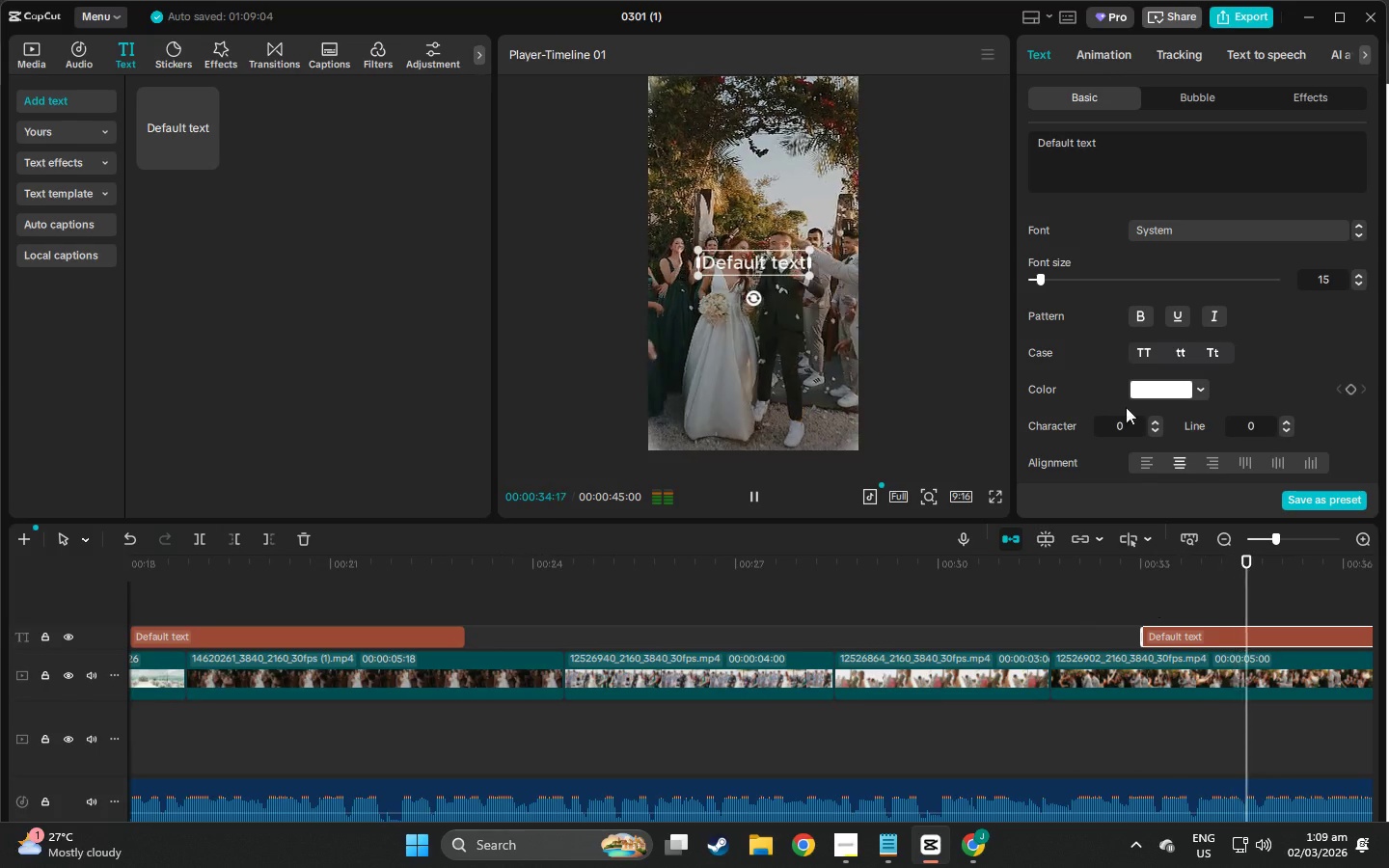 
key(Space)
 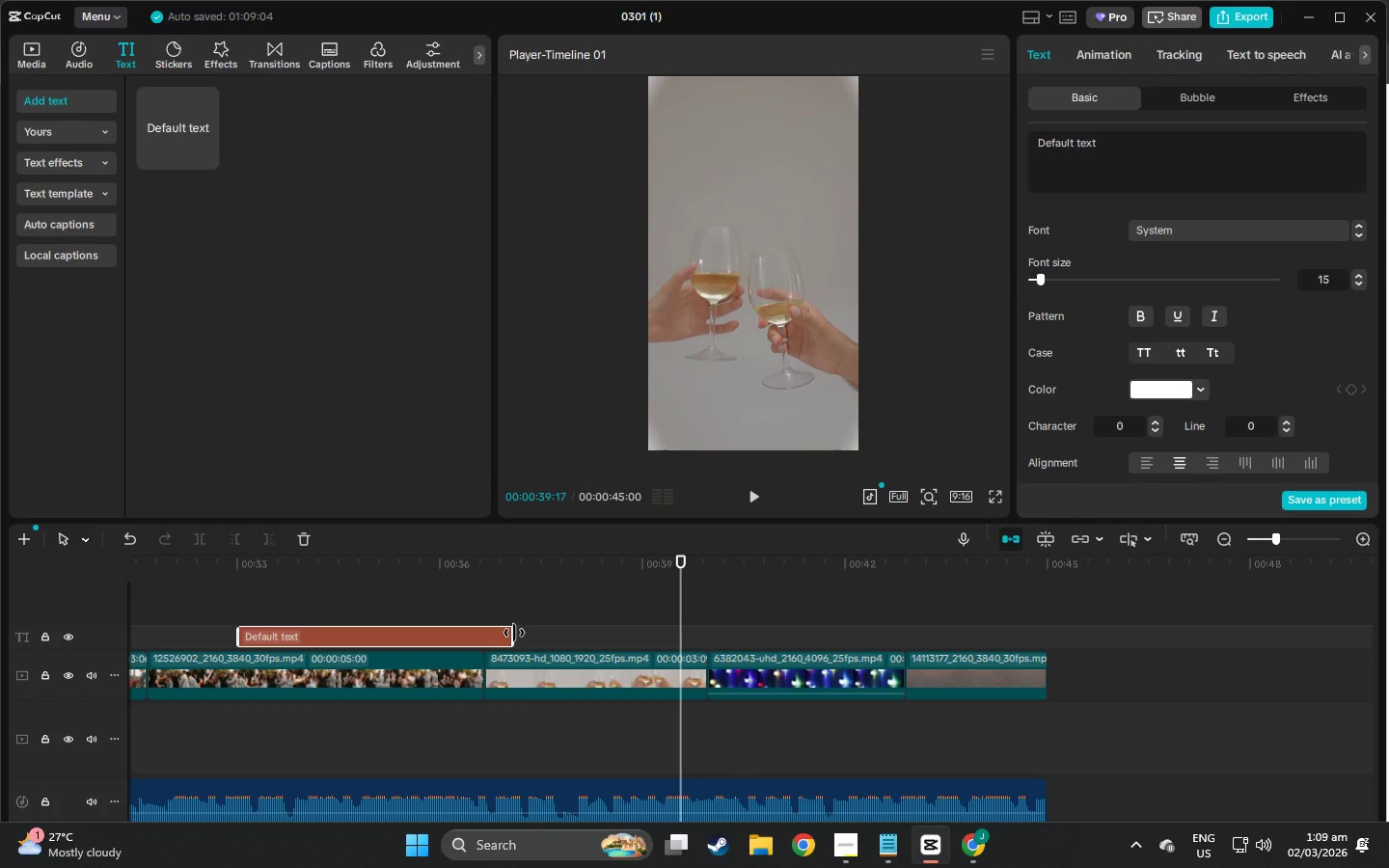 
left_click_drag(start_coordinate=[514, 633], to_coordinate=[367, 631])
 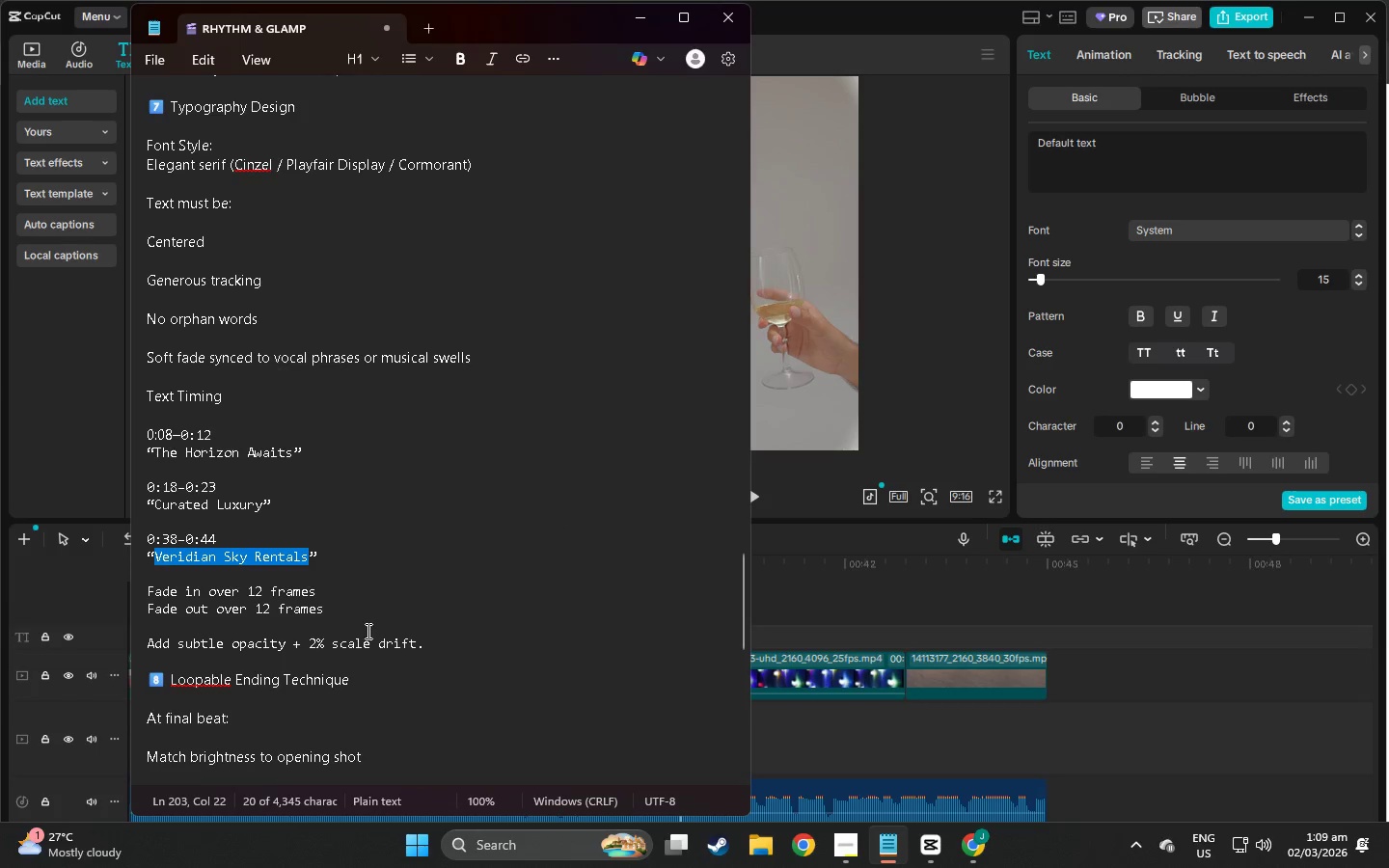 
key(Alt+Tab)
 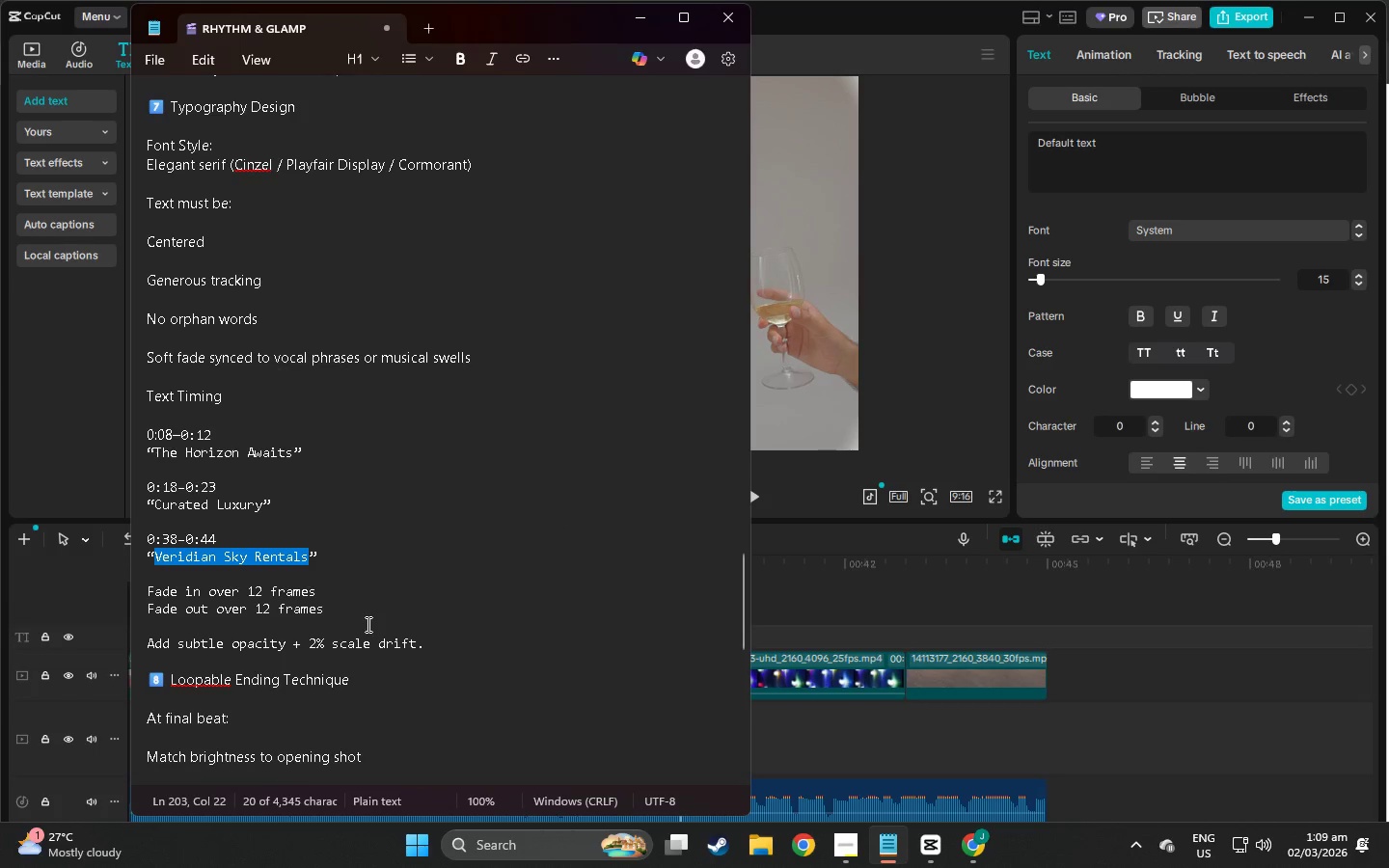 
key(Alt+Tab)
 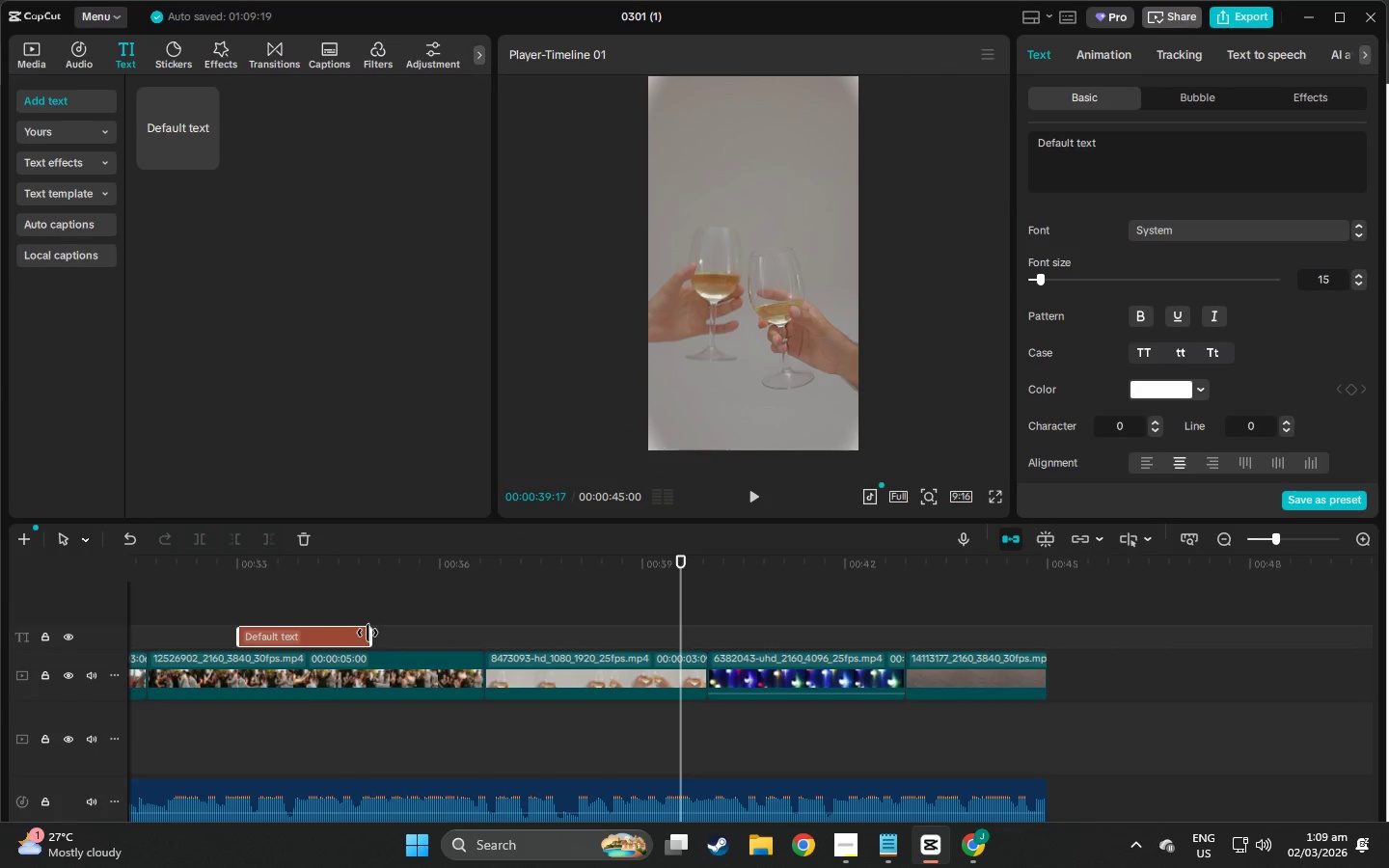 
left_click_drag(start_coordinate=[368, 633], to_coordinate=[978, 661])
 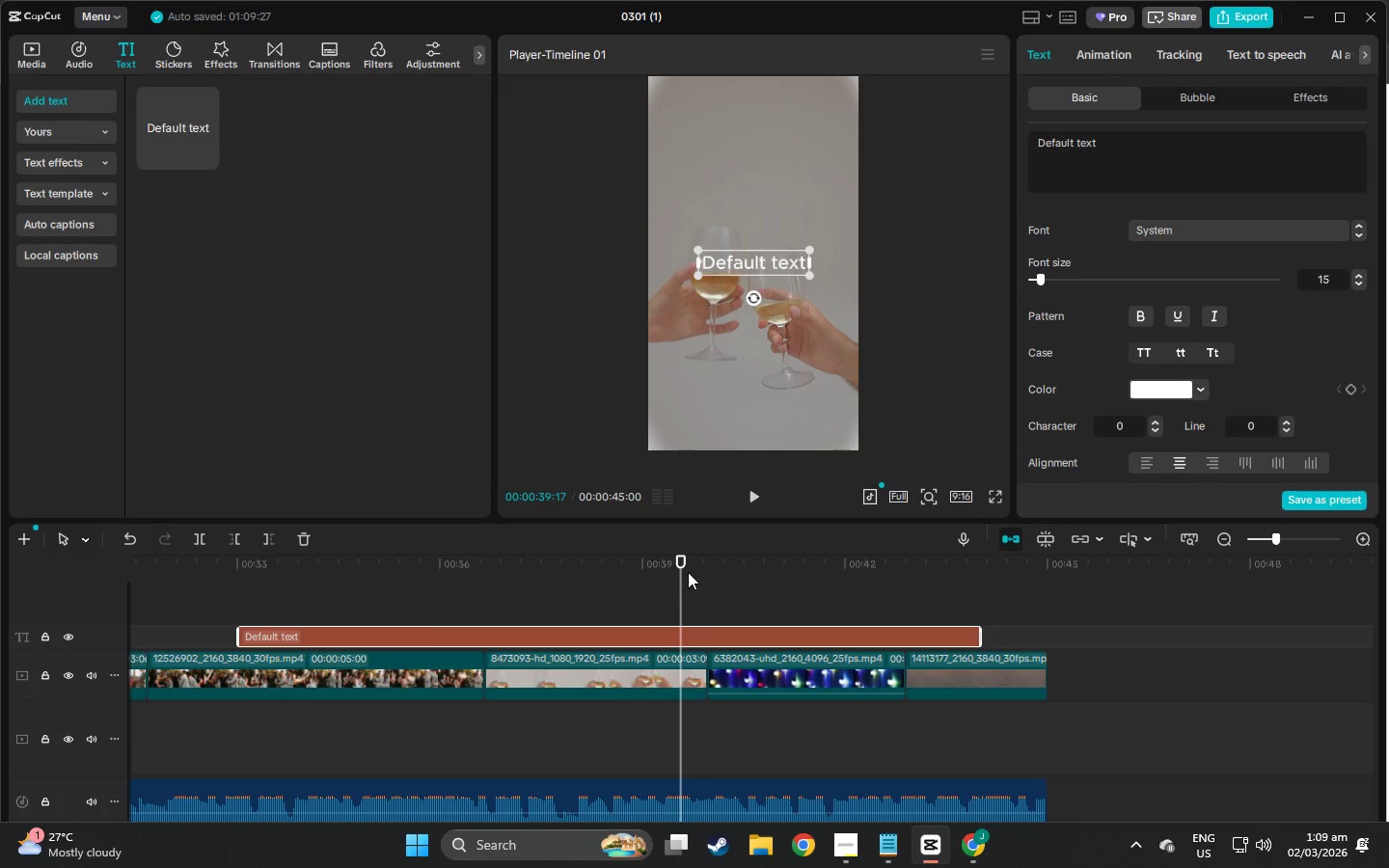 
left_click_drag(start_coordinate=[677, 561], to_coordinate=[851, 637])
 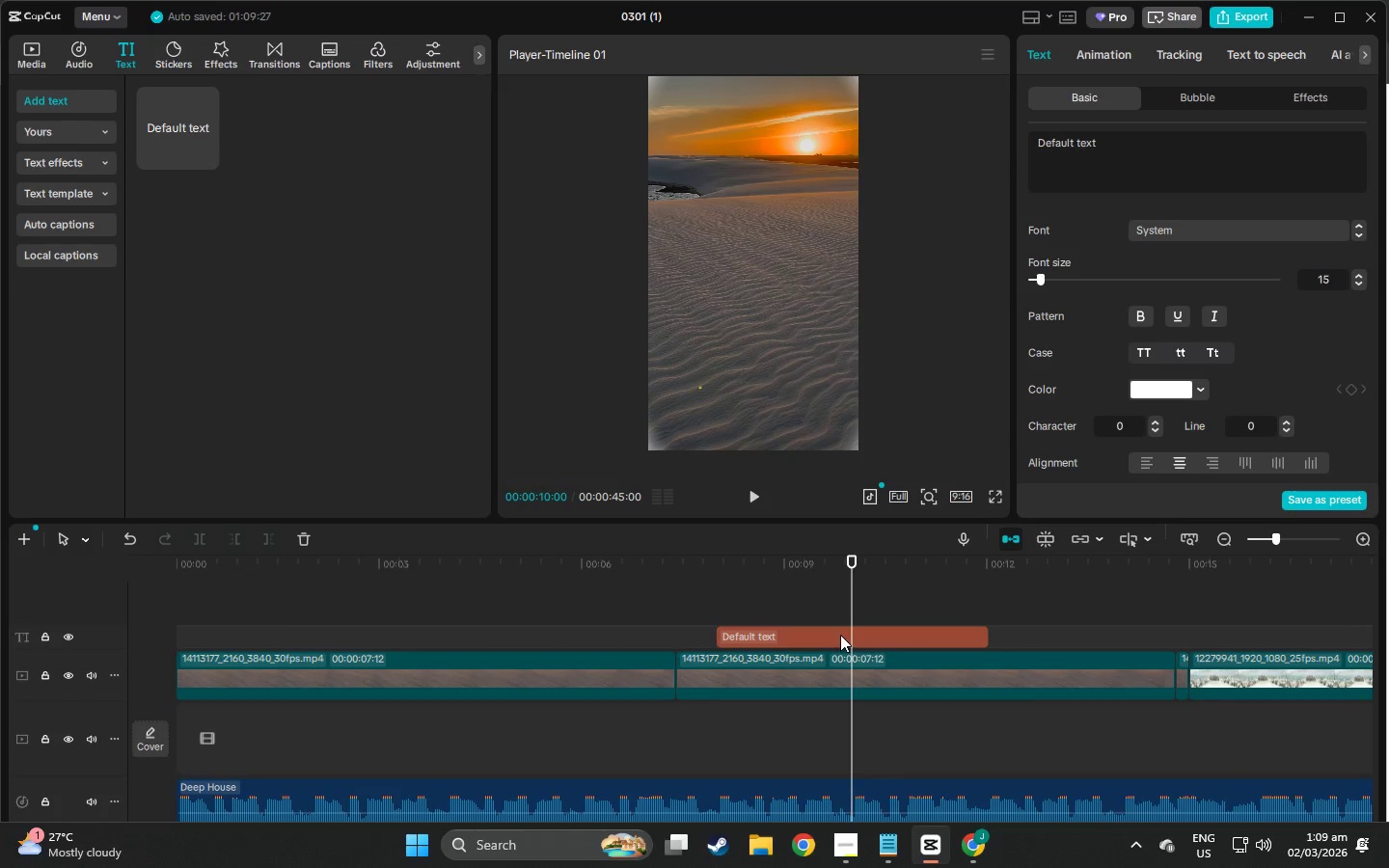 
key(Alt+AltLeft)
 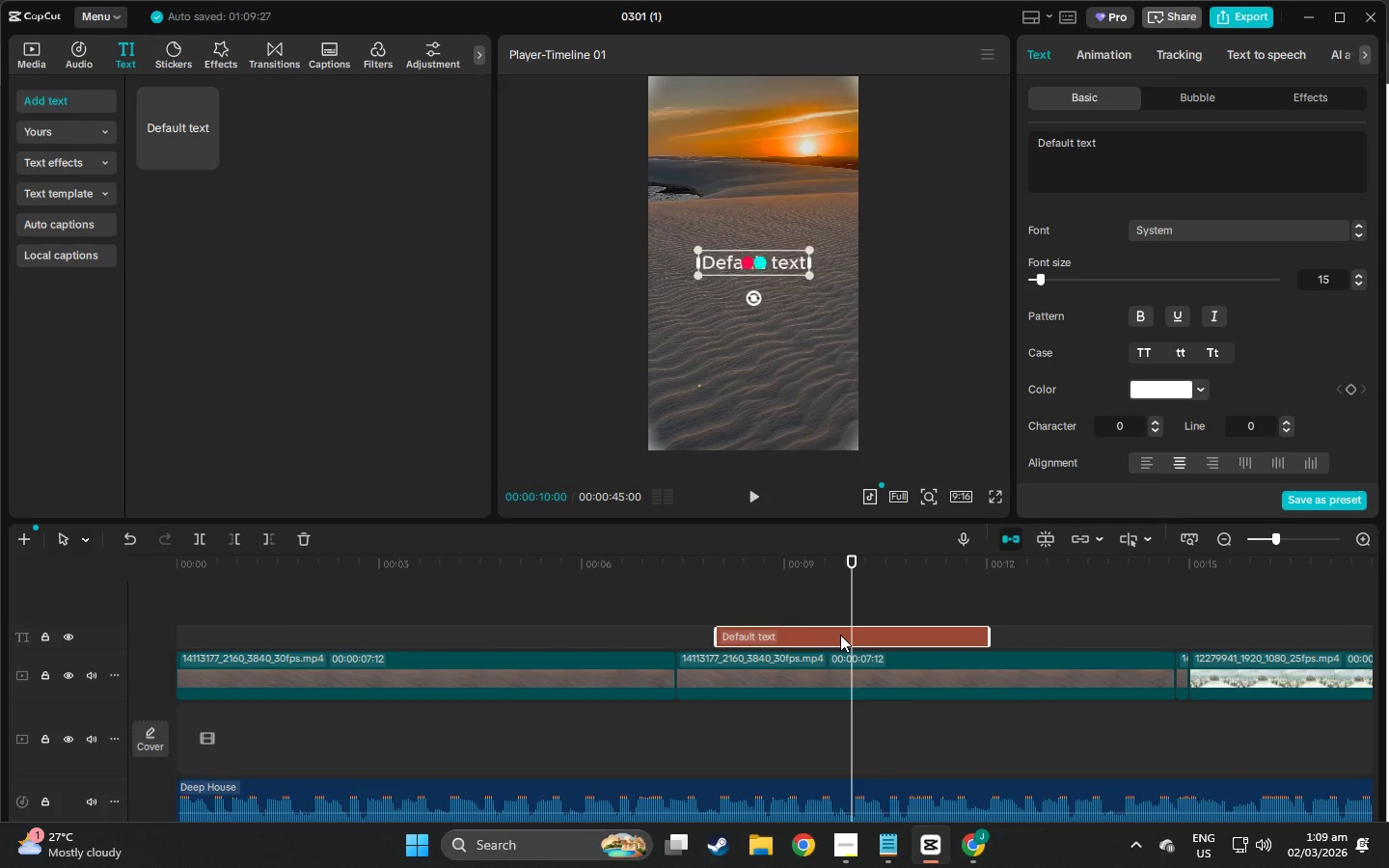 
key(Alt+Tab)
 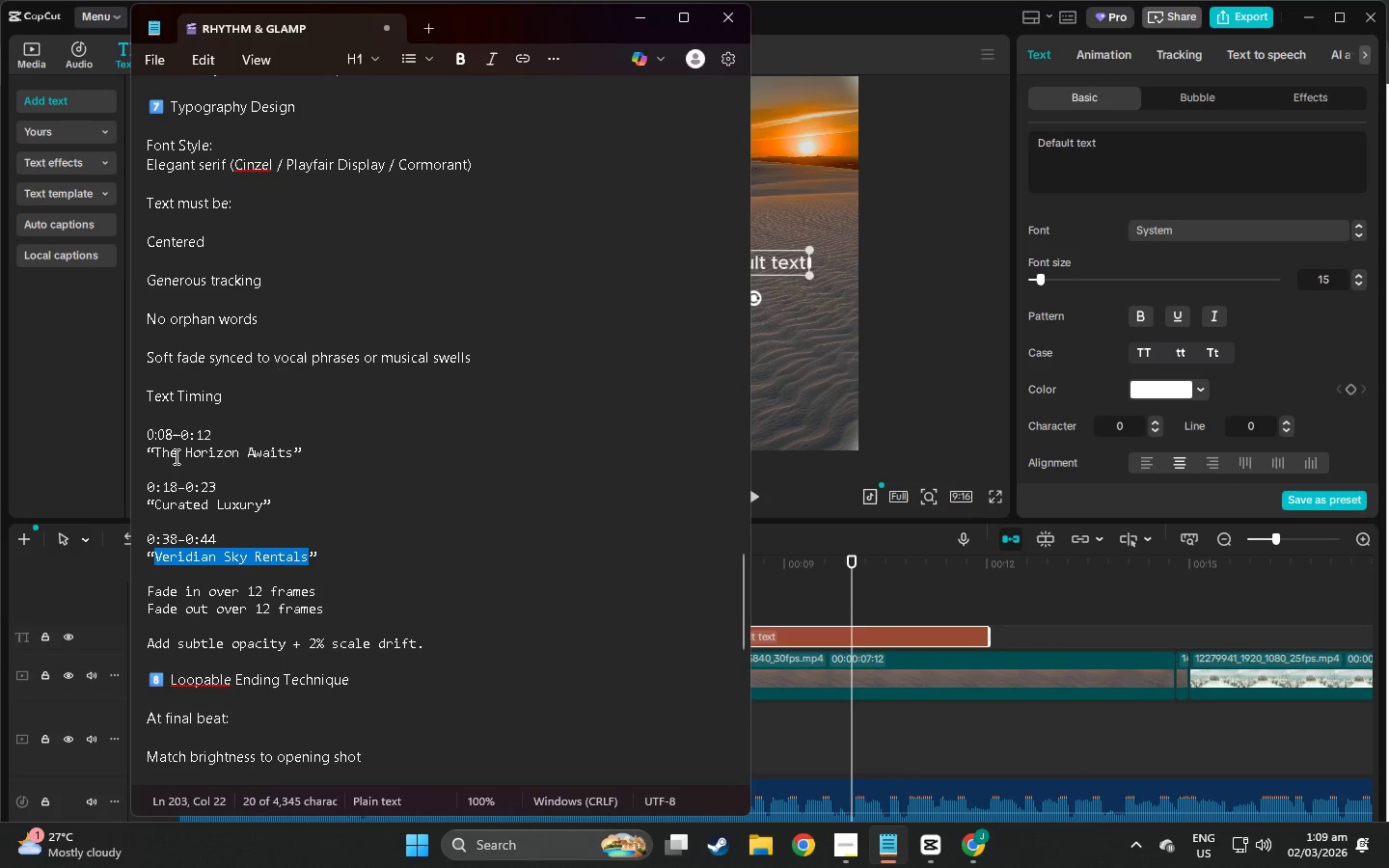 
left_click_drag(start_coordinate=[154, 453], to_coordinate=[293, 457])
 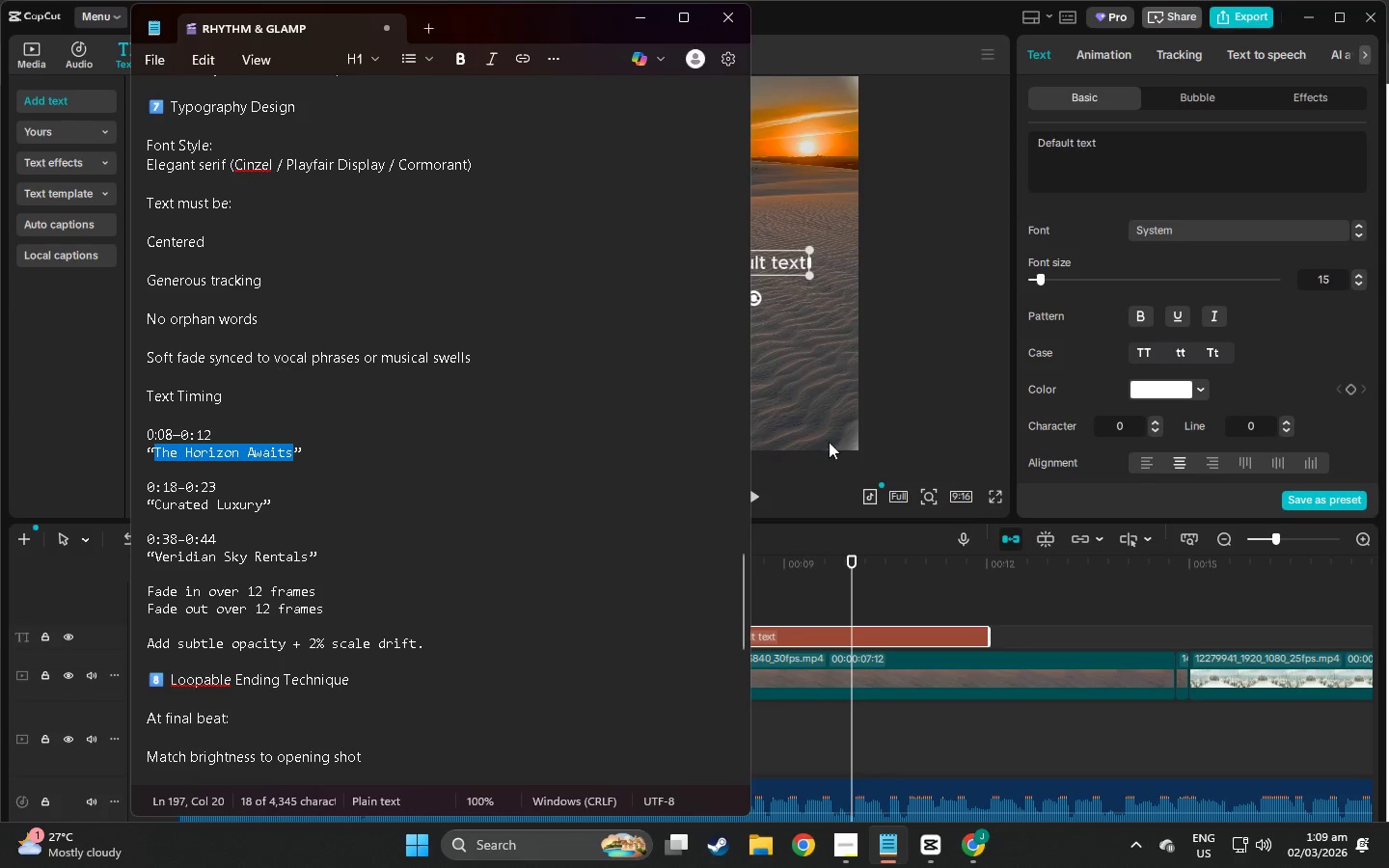 
key(Control+ControlLeft)
 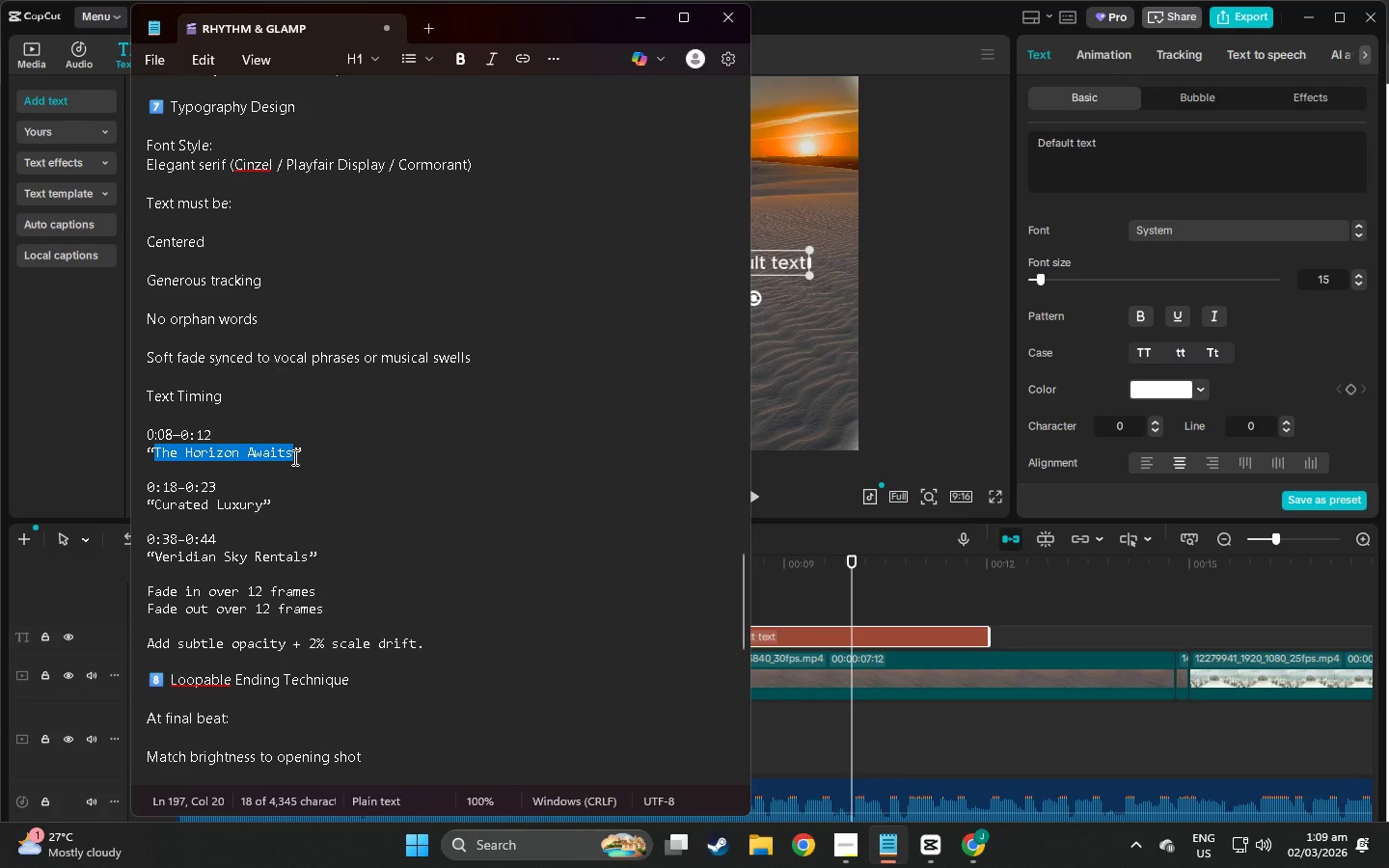 
key(Control+C)
 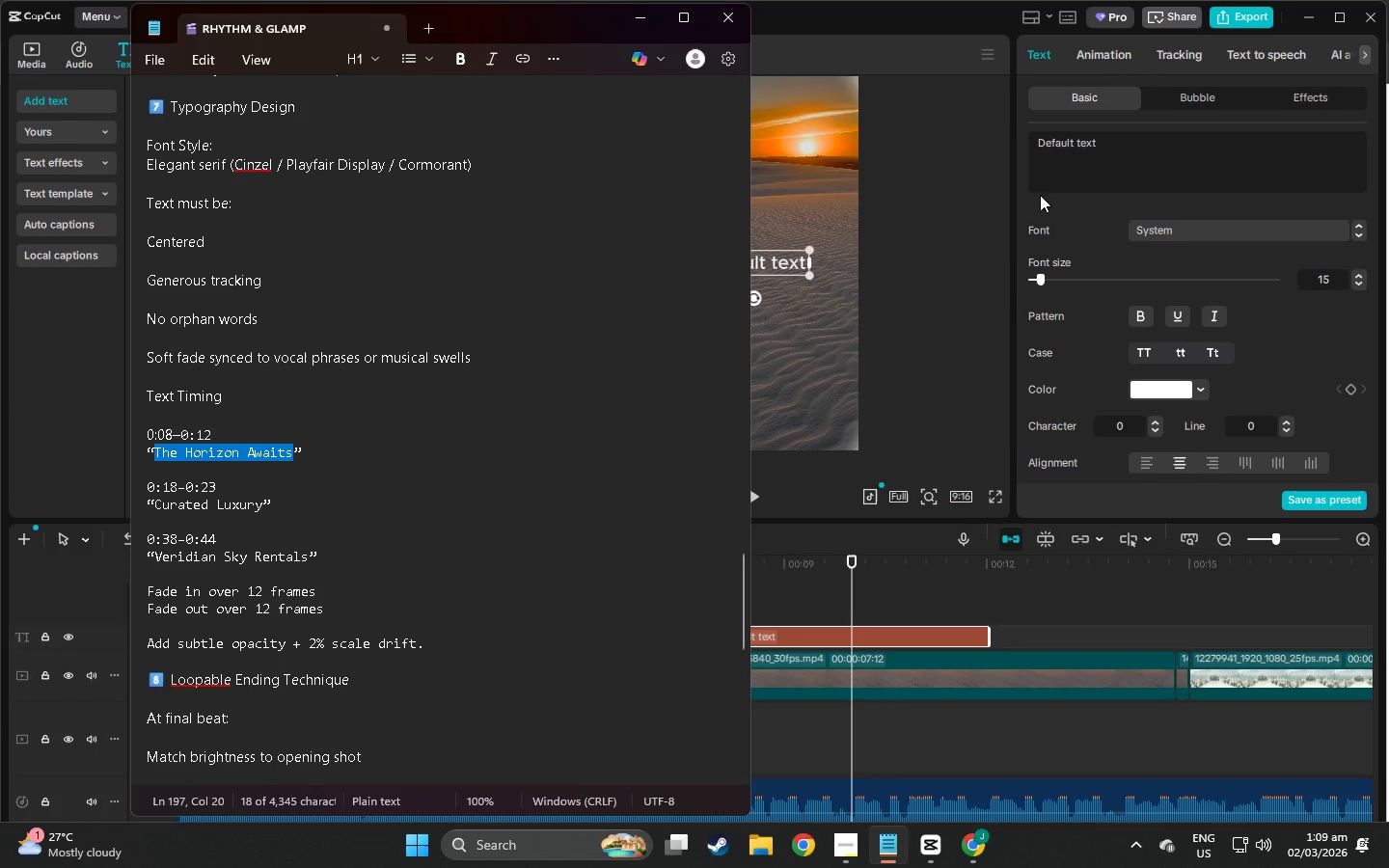 
left_click([1123, 149])
 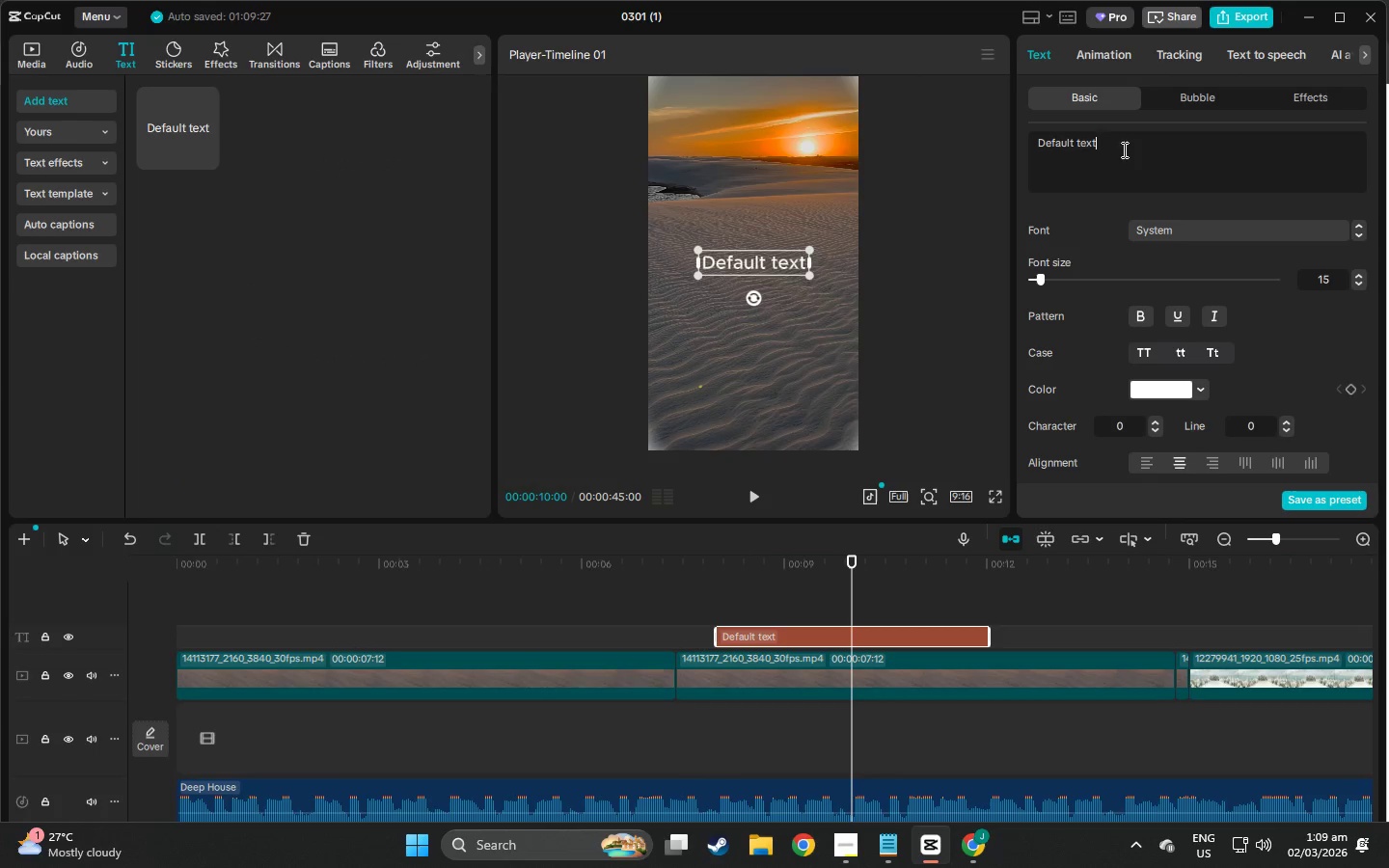 
left_click_drag(start_coordinate=[1123, 149], to_coordinate=[1028, 148])
 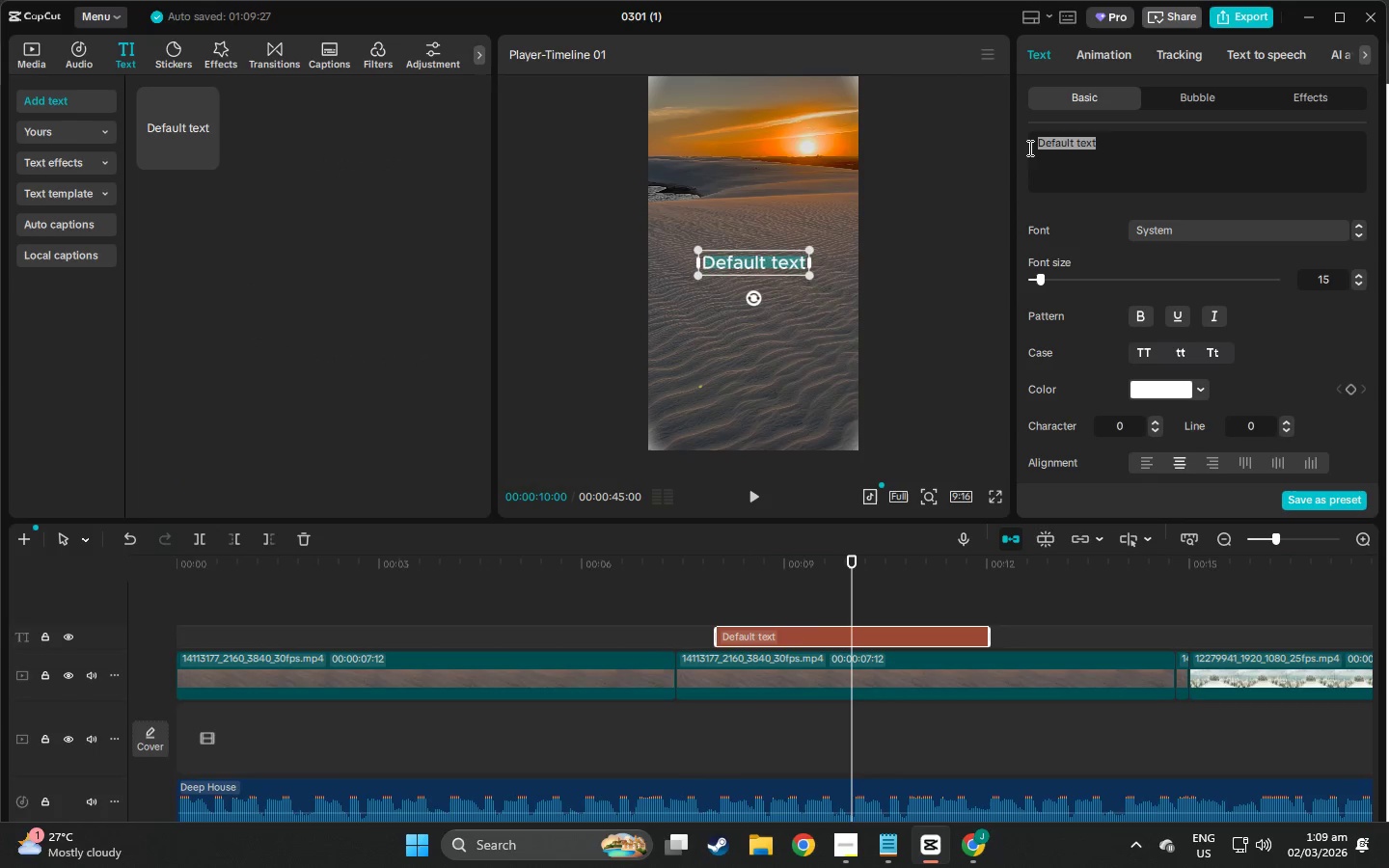 
key(Control+ControlLeft)
 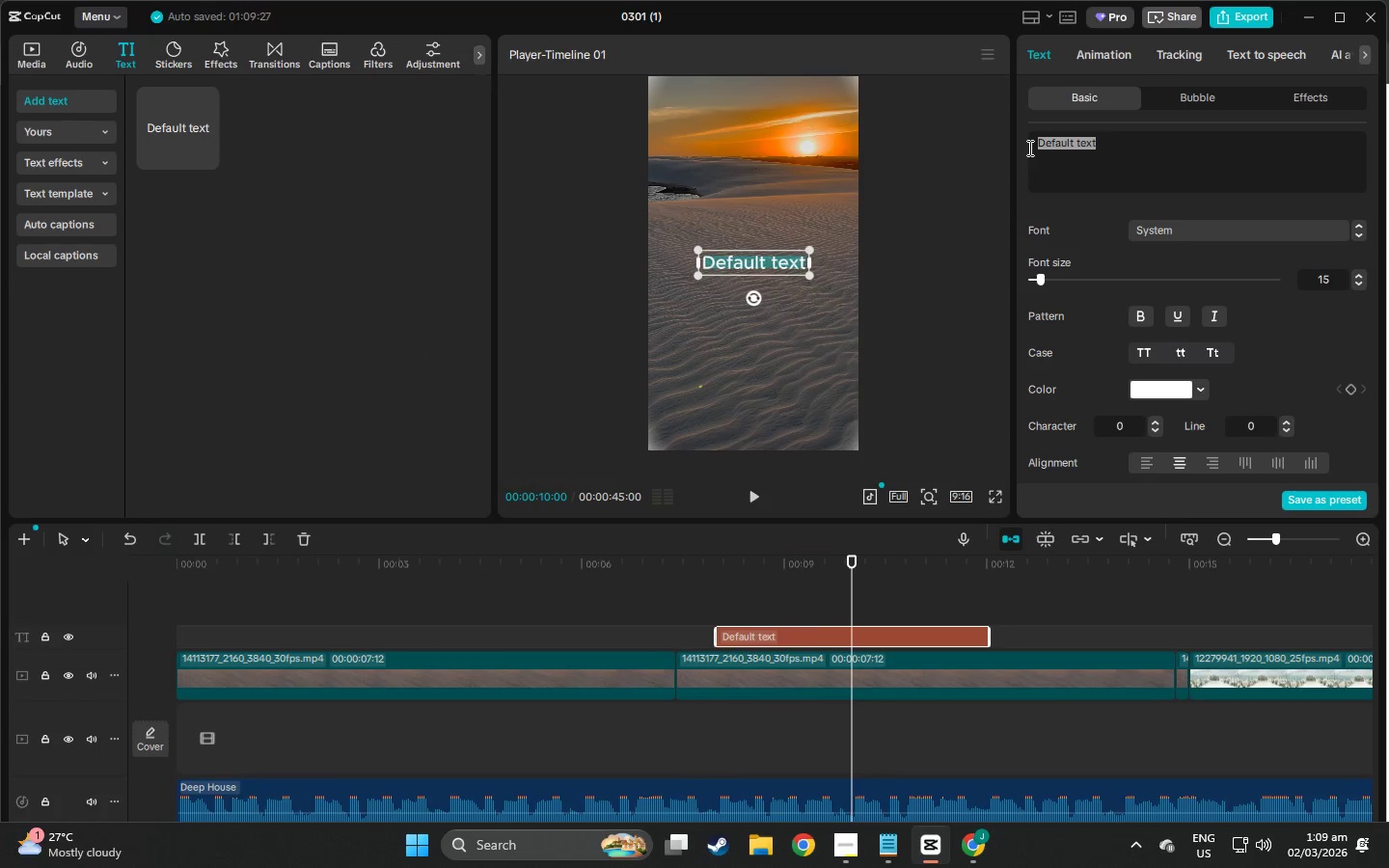 
key(Control+V)
 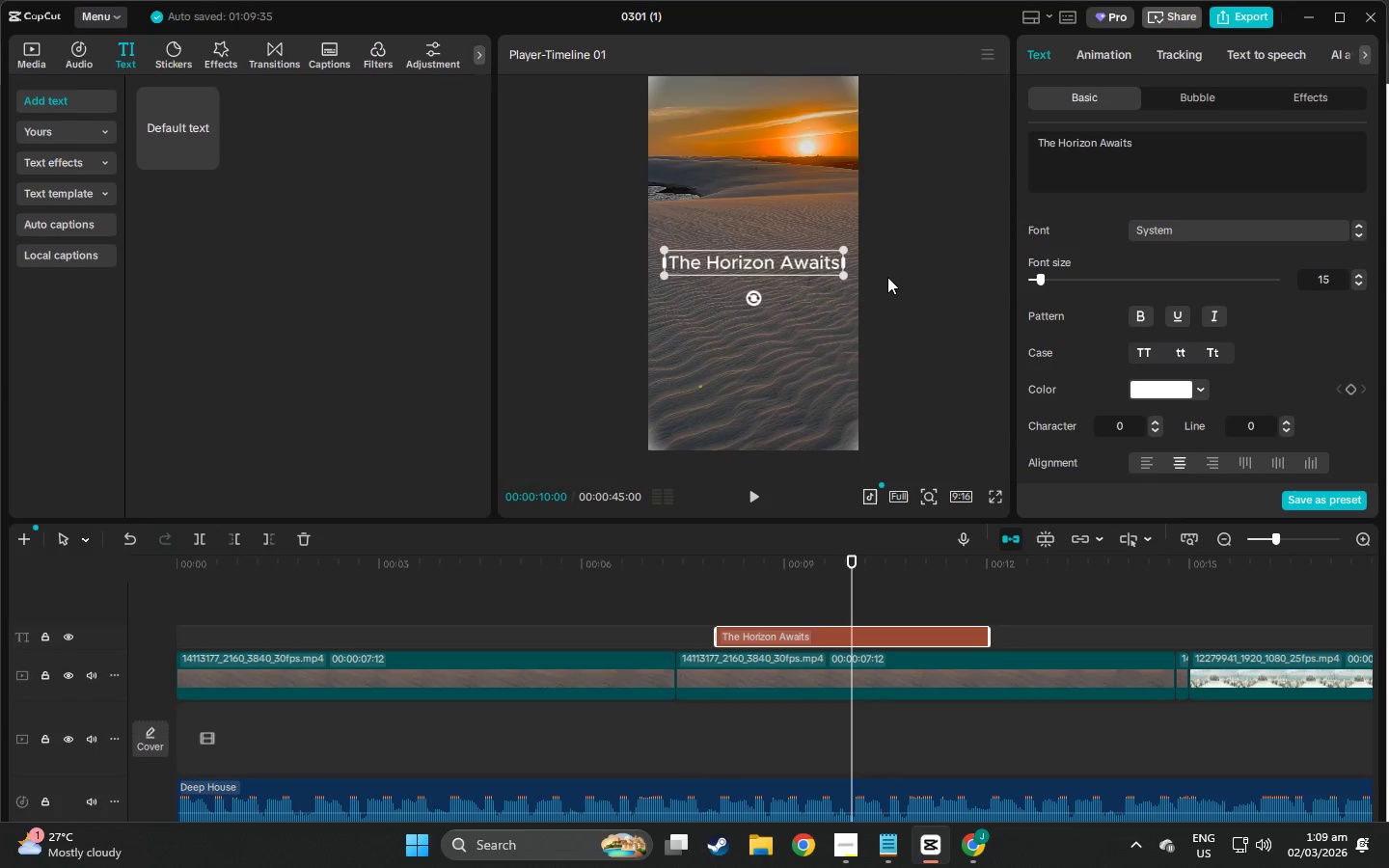 
key(Alt+AltLeft)
 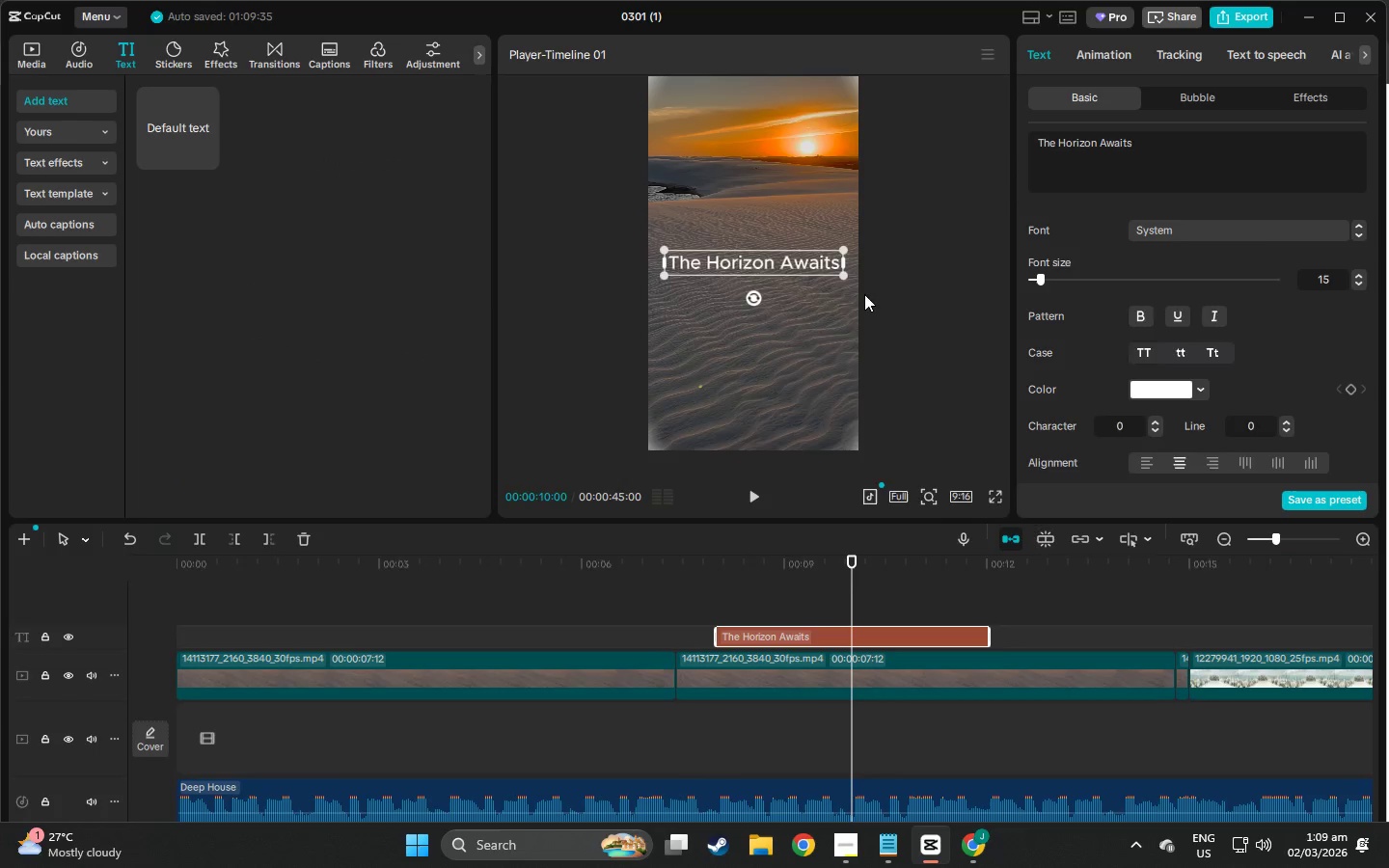 
key(Alt+Tab)
 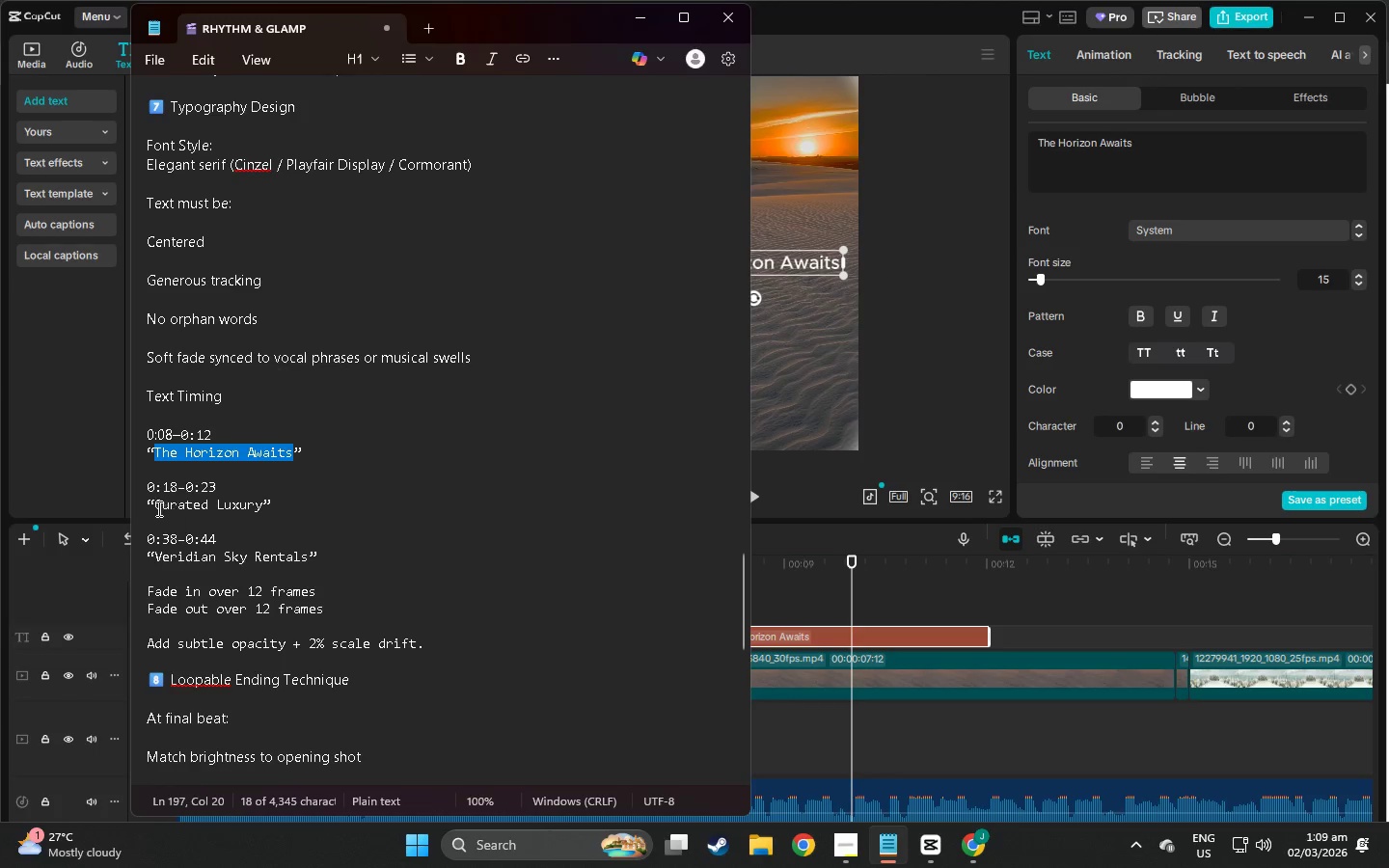 
left_click_drag(start_coordinate=[152, 505], to_coordinate=[263, 510])
 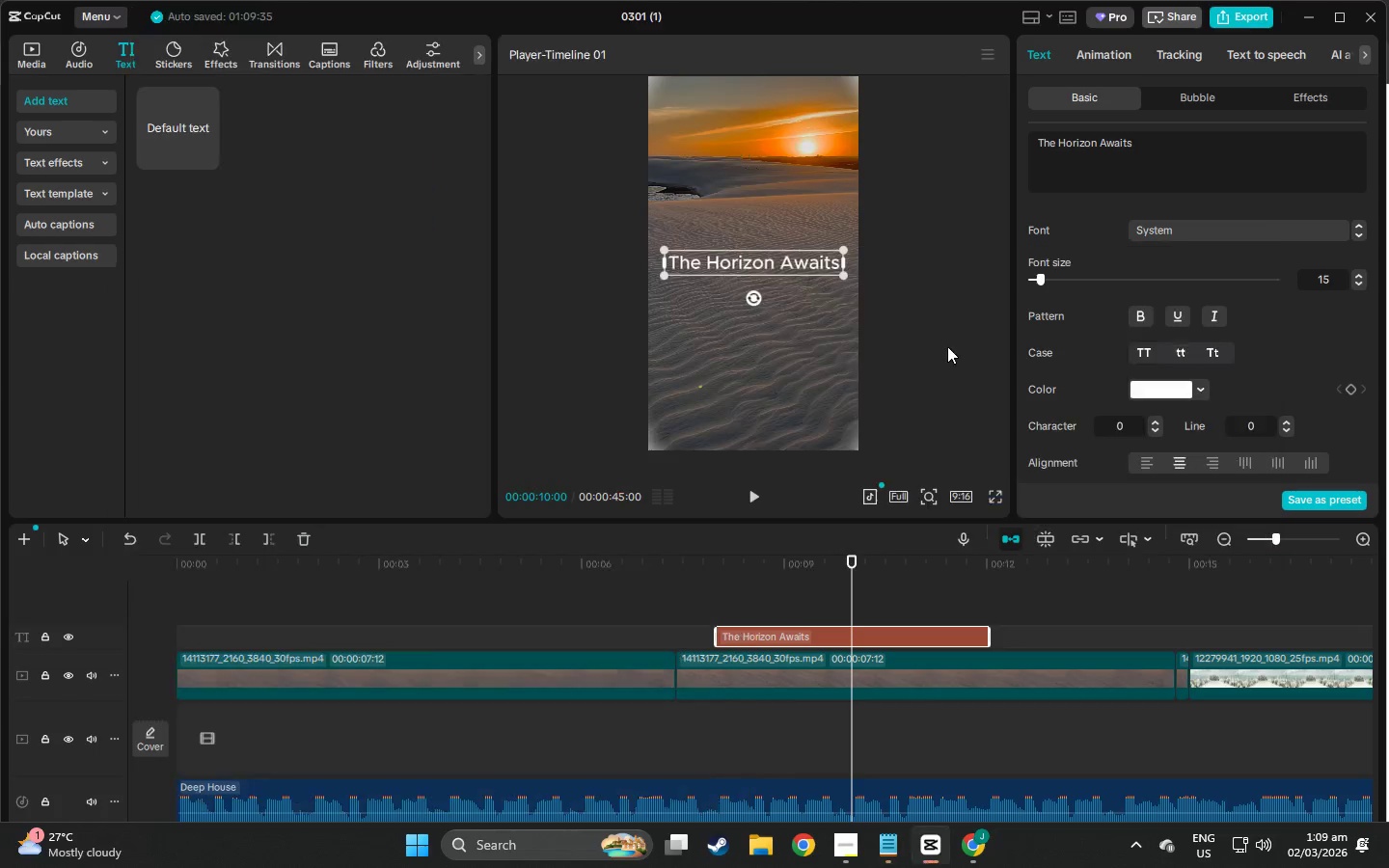 
key(Alt+Control+ControlLeft)
 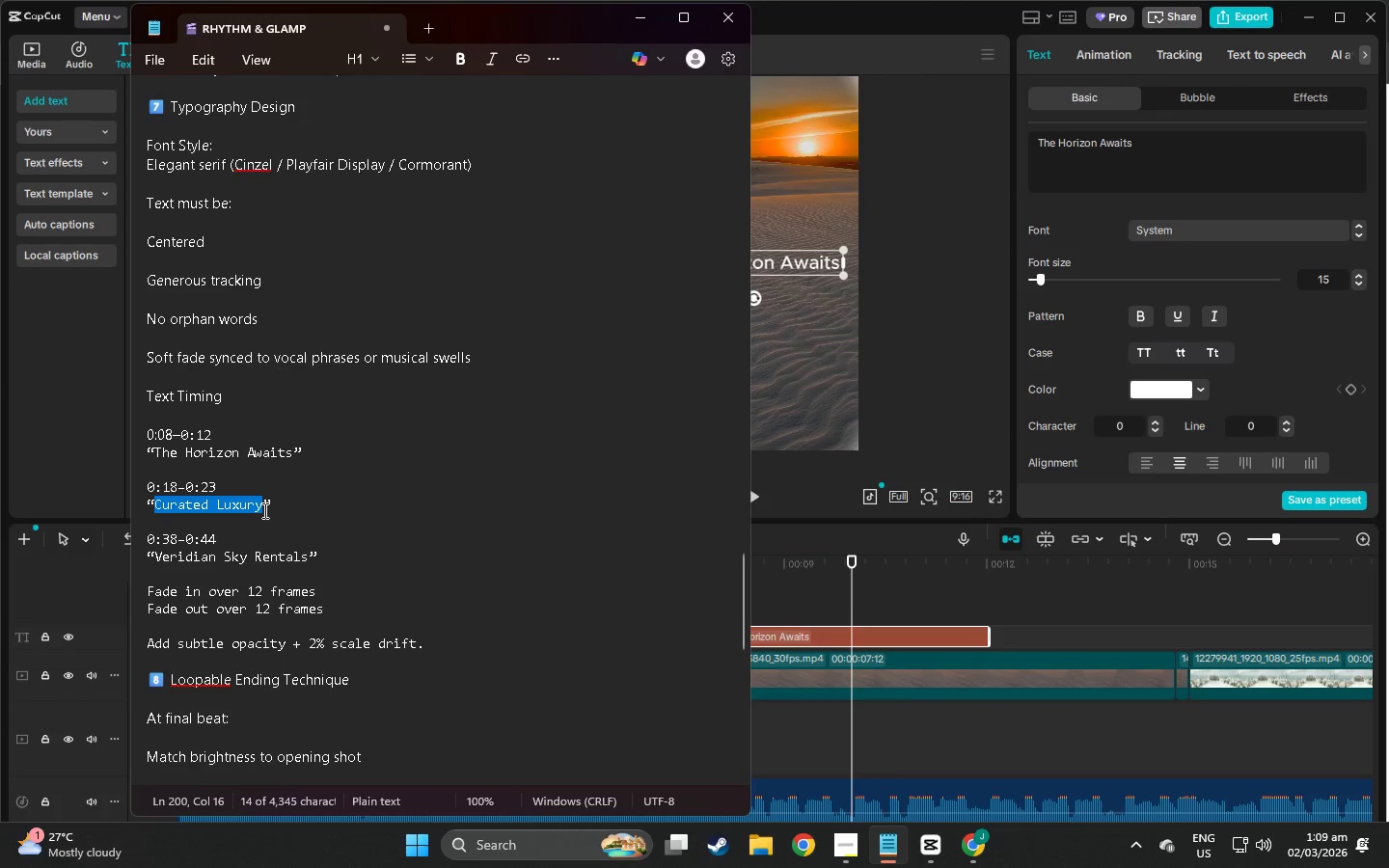 
key(Alt+Control+C)
 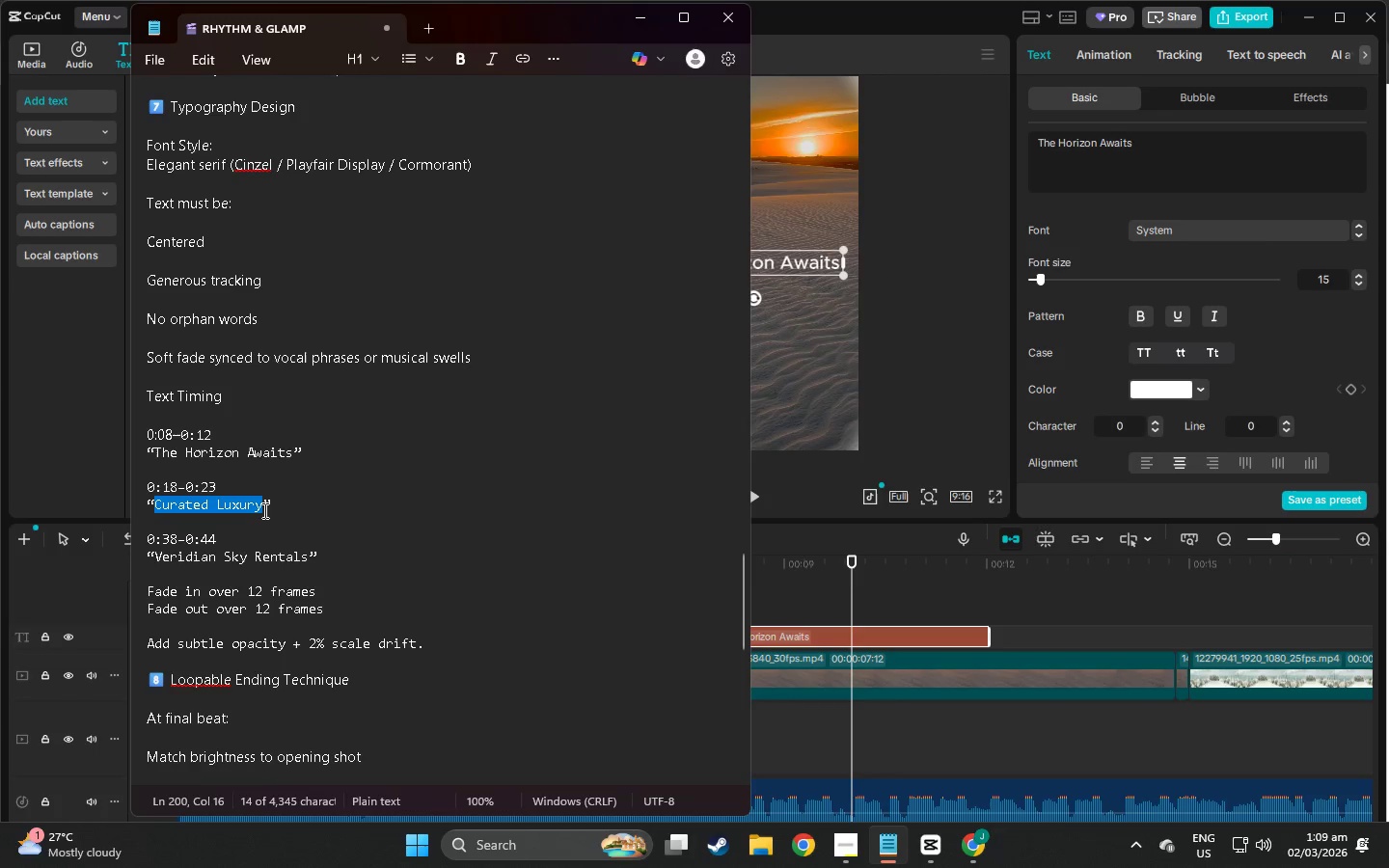 
key(Alt+AltLeft)
 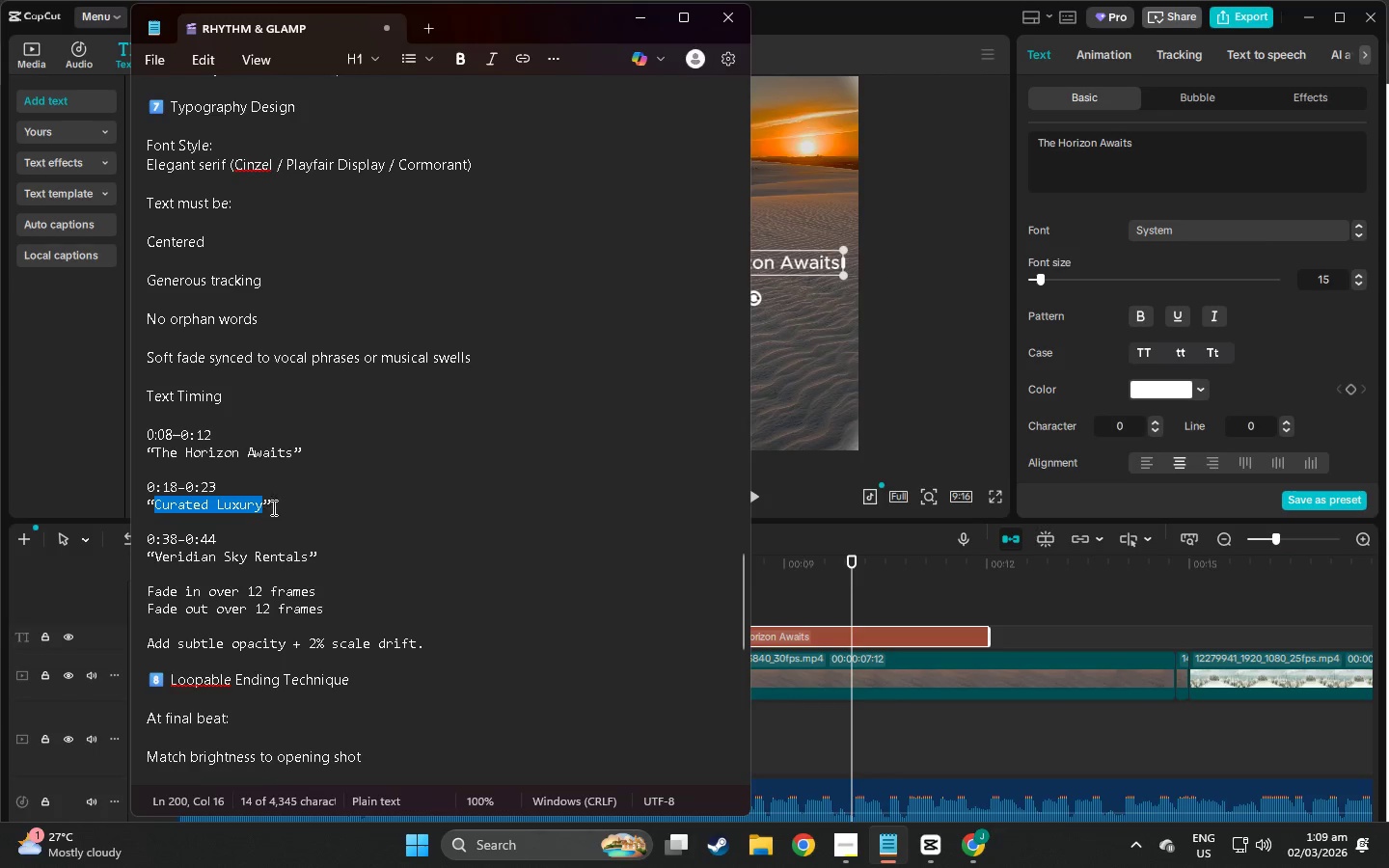 
key(Alt+Tab)
 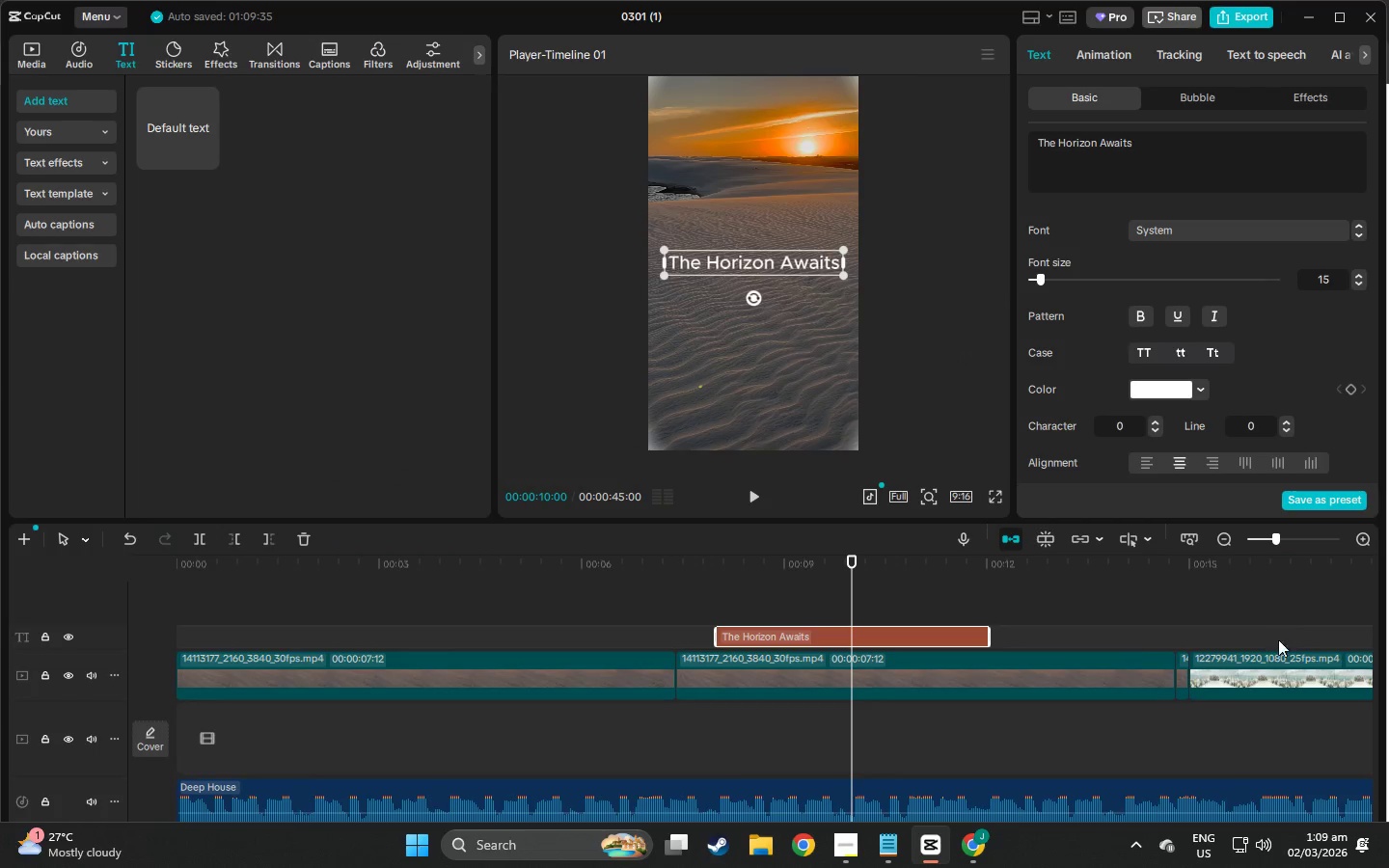 
left_click_drag(start_coordinate=[851, 560], to_coordinate=[1359, 575])
 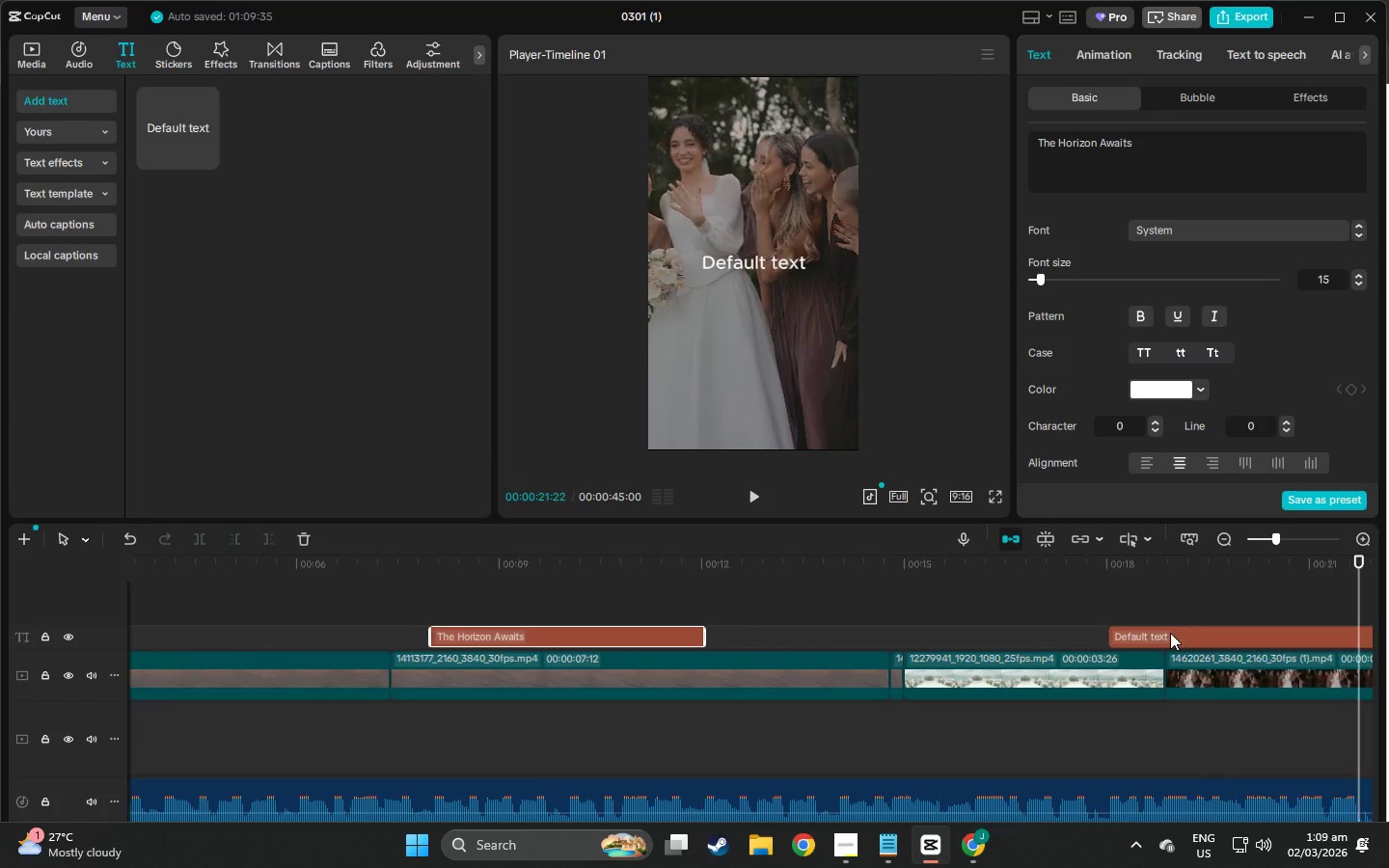 
left_click([1170, 633])
 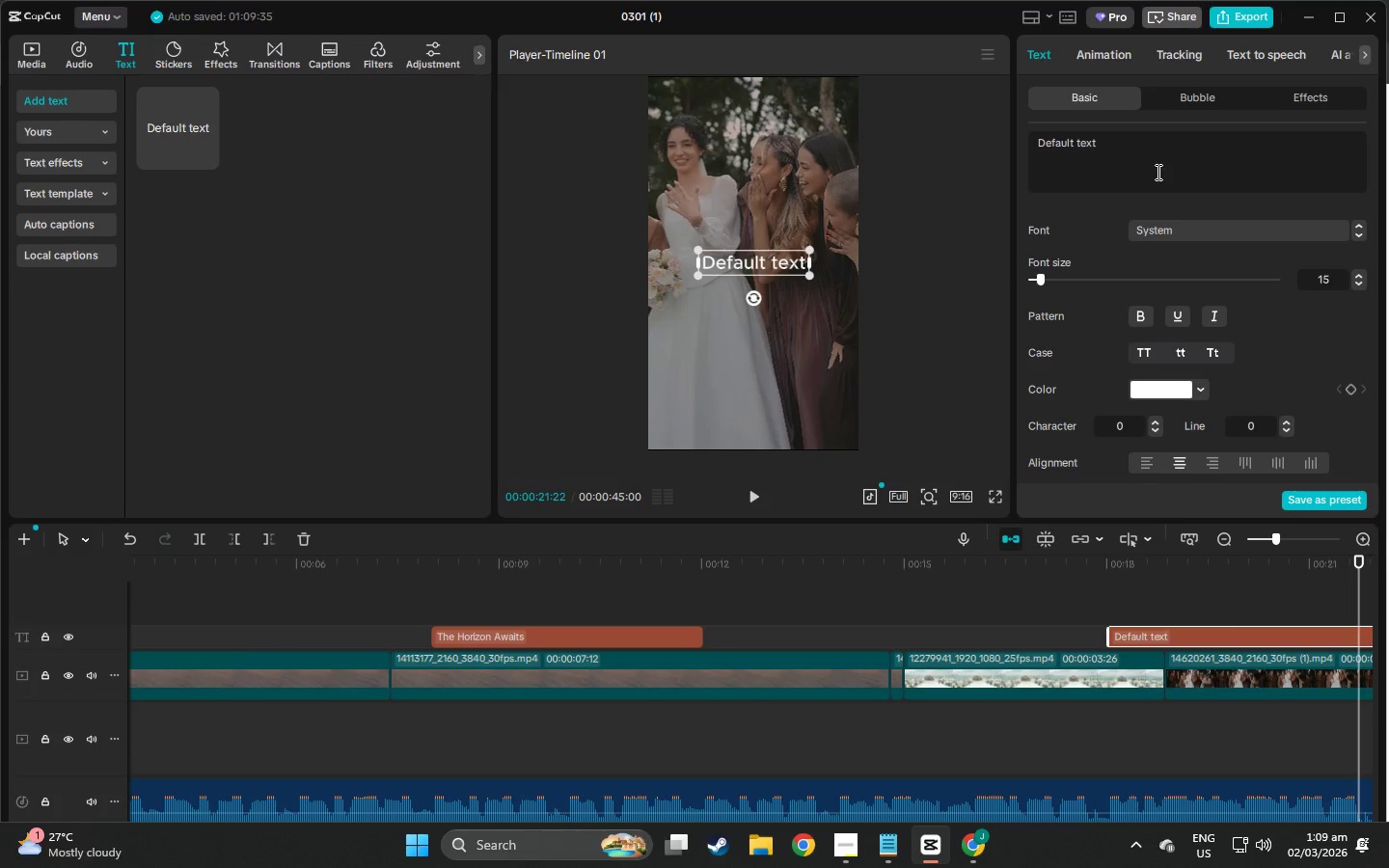 
left_click_drag(start_coordinate=[1151, 159], to_coordinate=[996, 130])
 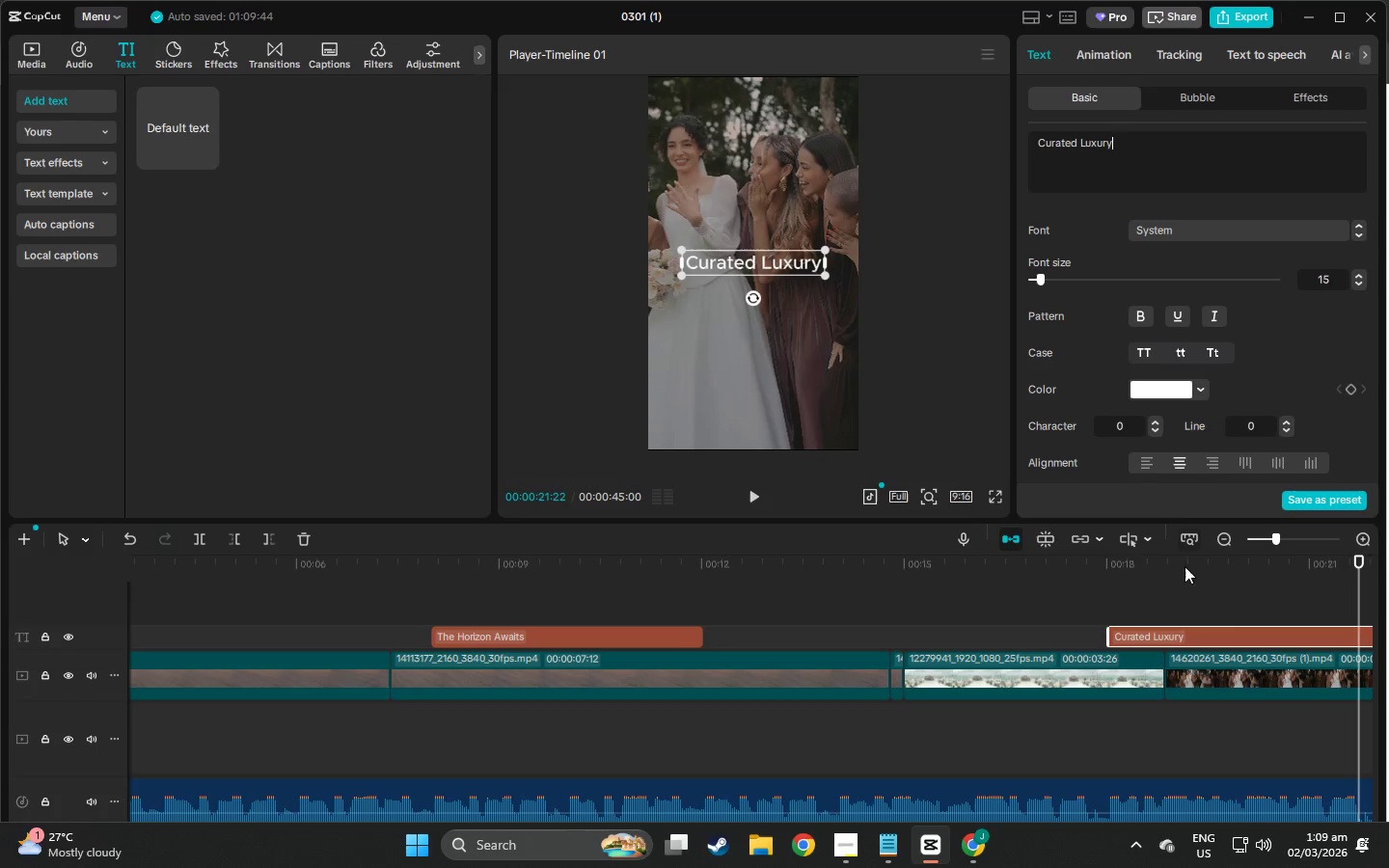 
key(Control+V)
 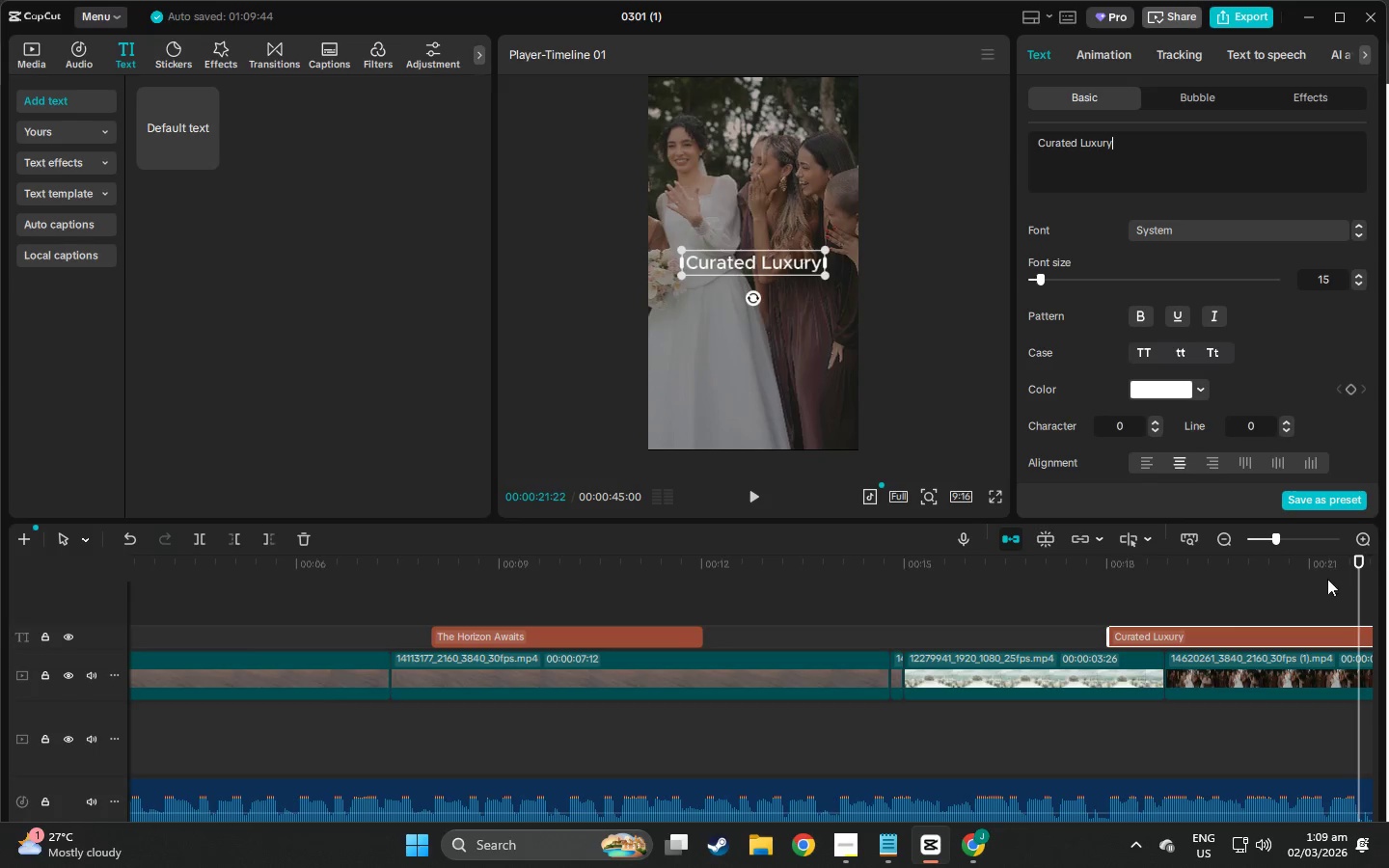 
left_click_drag(start_coordinate=[1363, 564], to_coordinate=[1388, 562])
 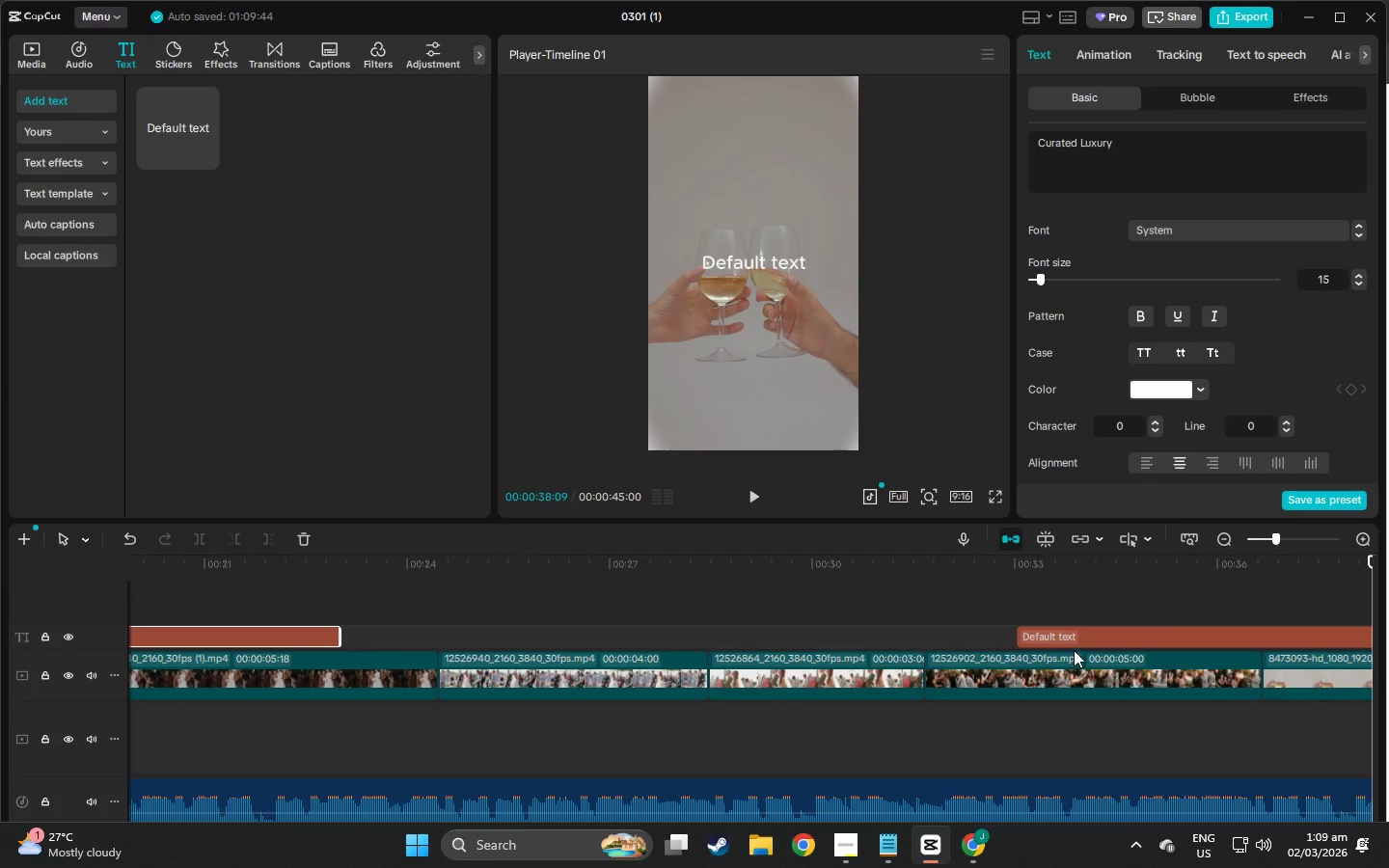 
left_click([1074, 638])
 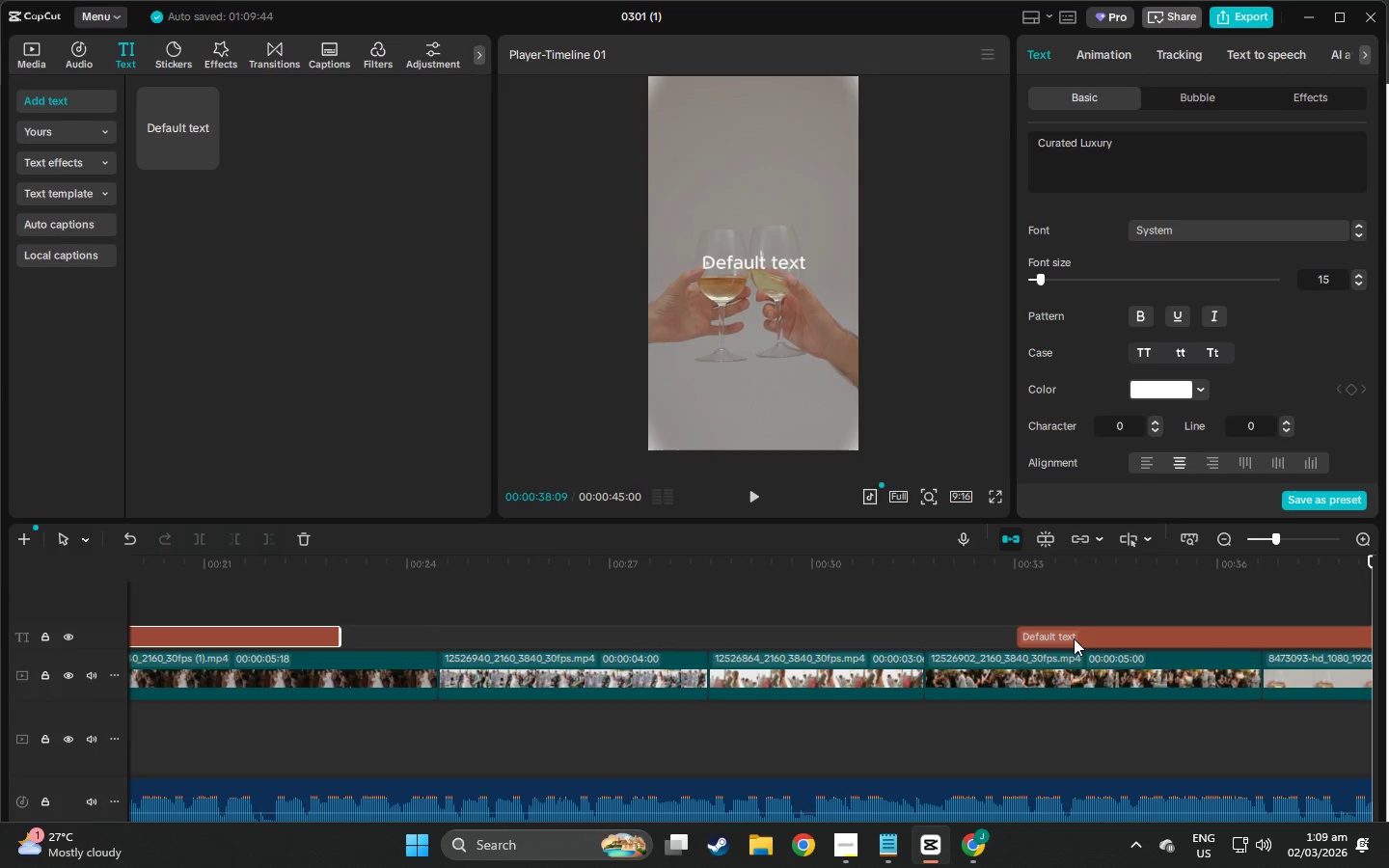 
key(Alt+AltLeft)
 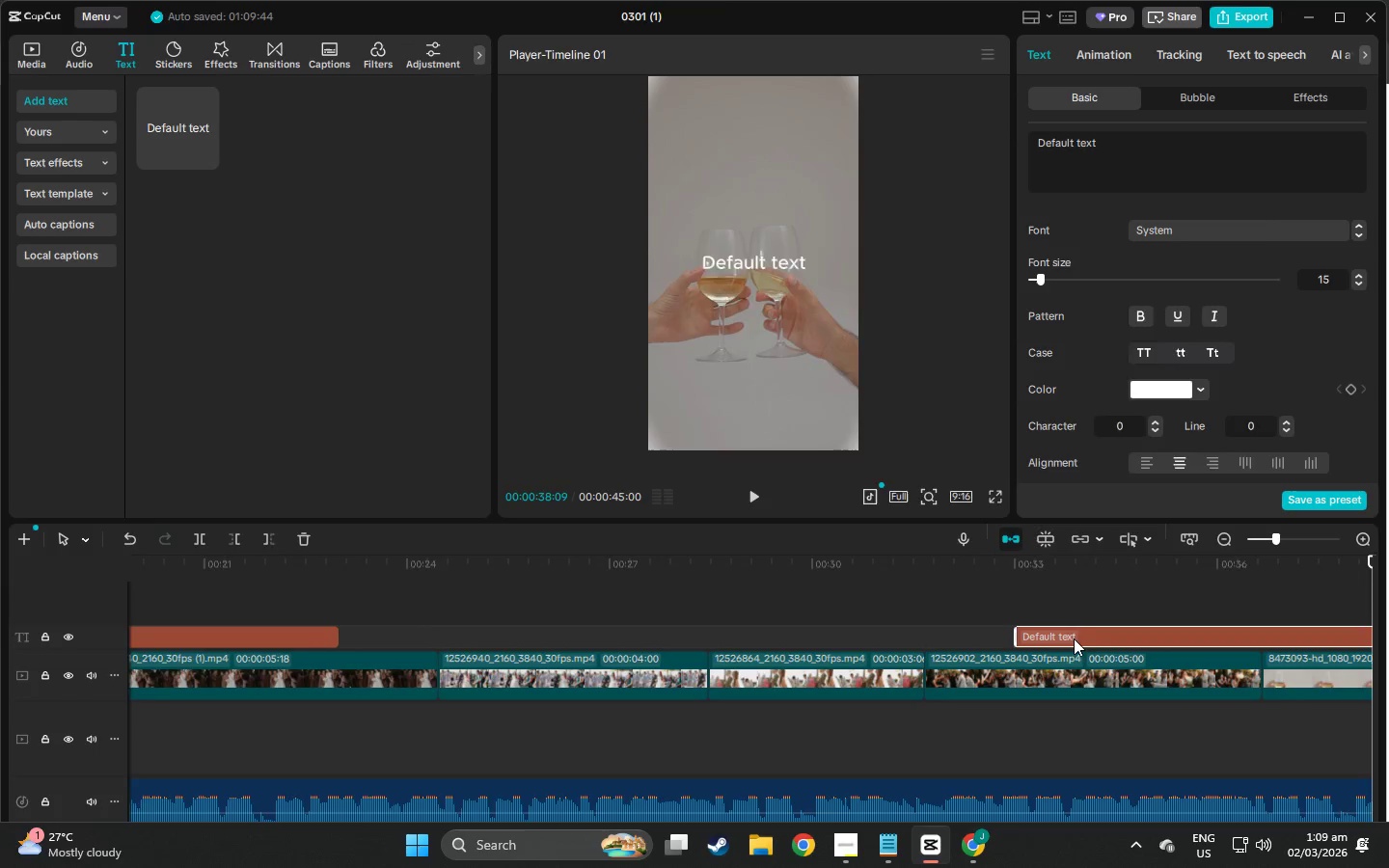 
key(Alt+Tab)
 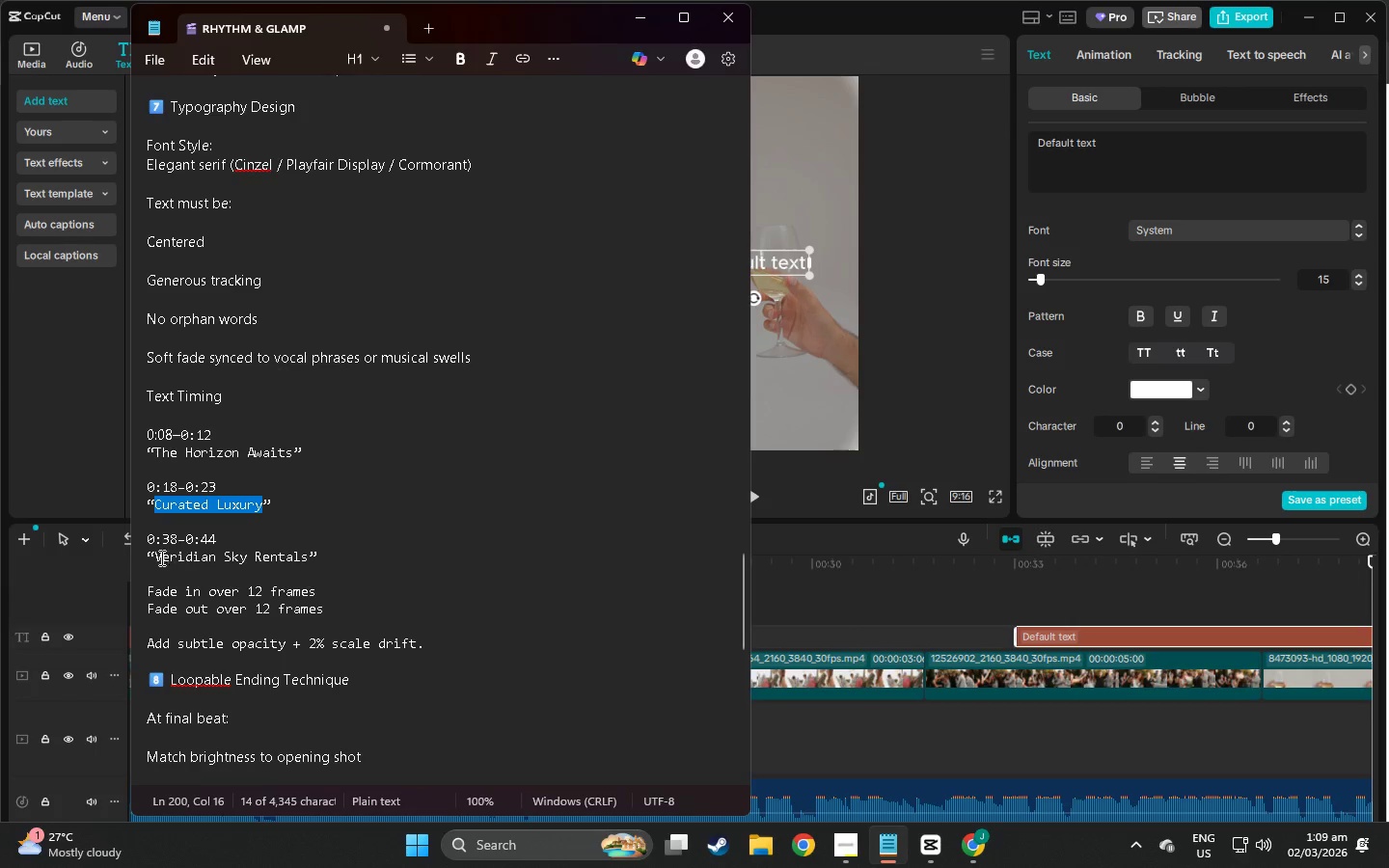 
left_click_drag(start_coordinate=[152, 555], to_coordinate=[310, 550])
 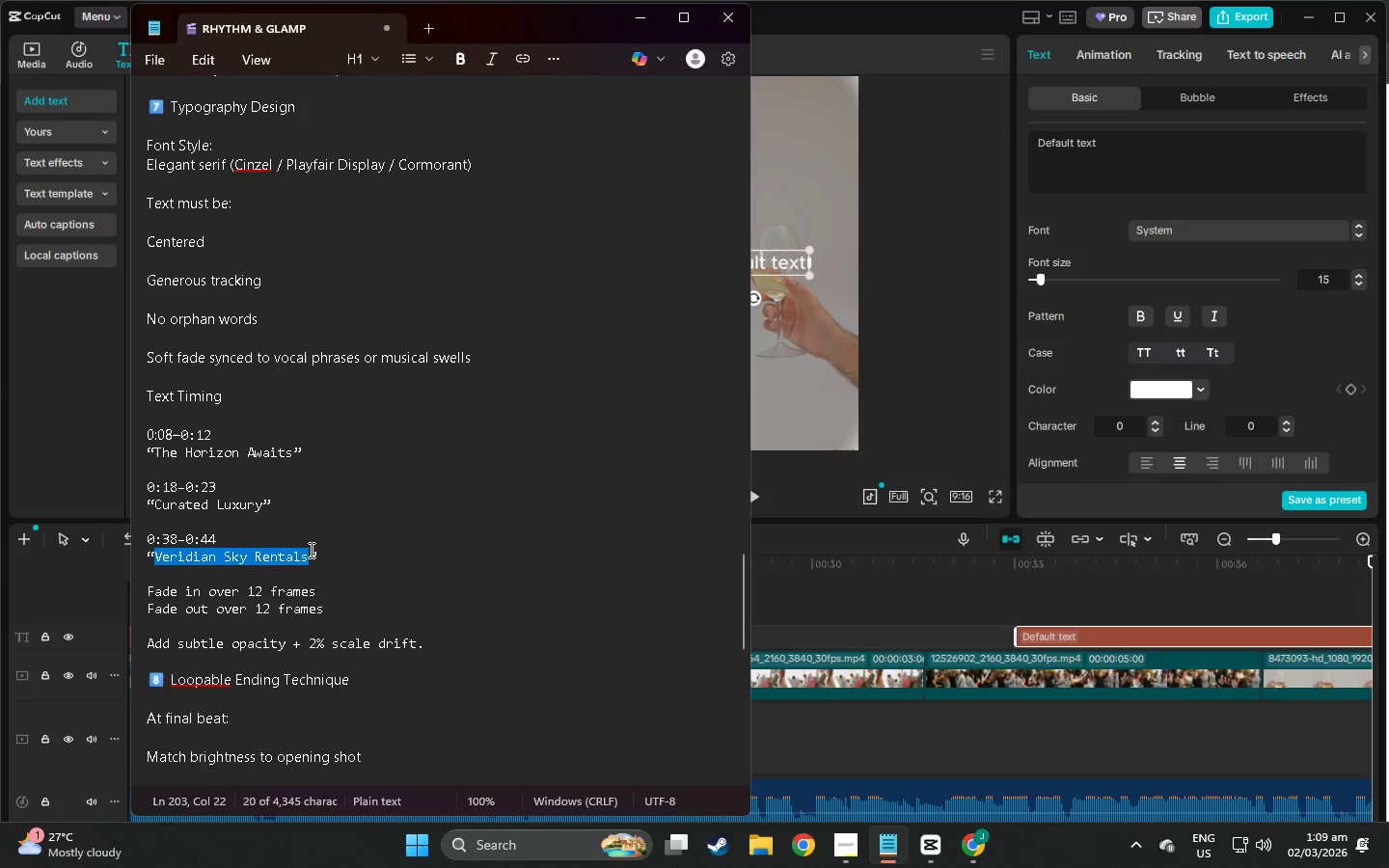 
key(Control+C)
 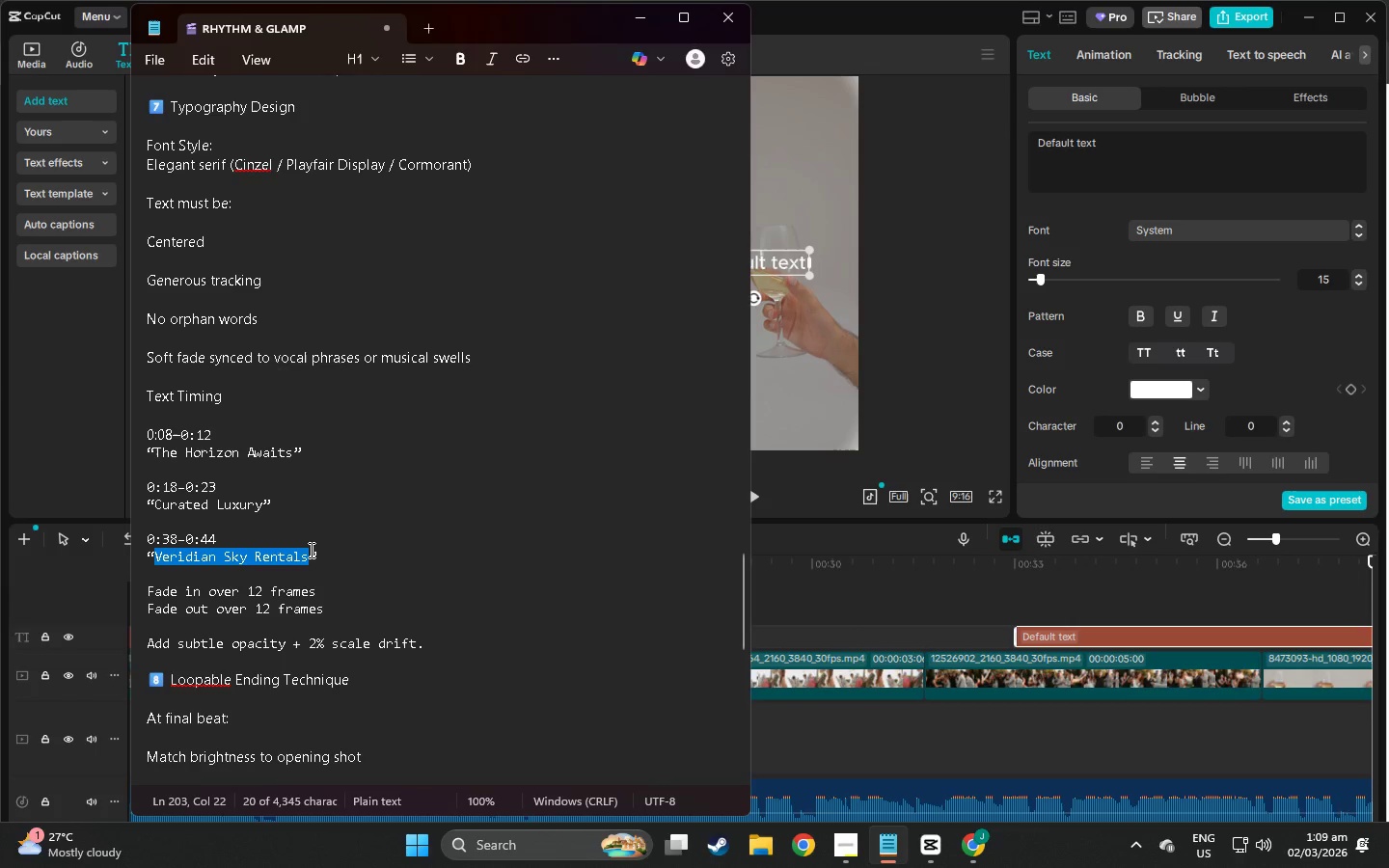 
key(Alt+AltLeft)
 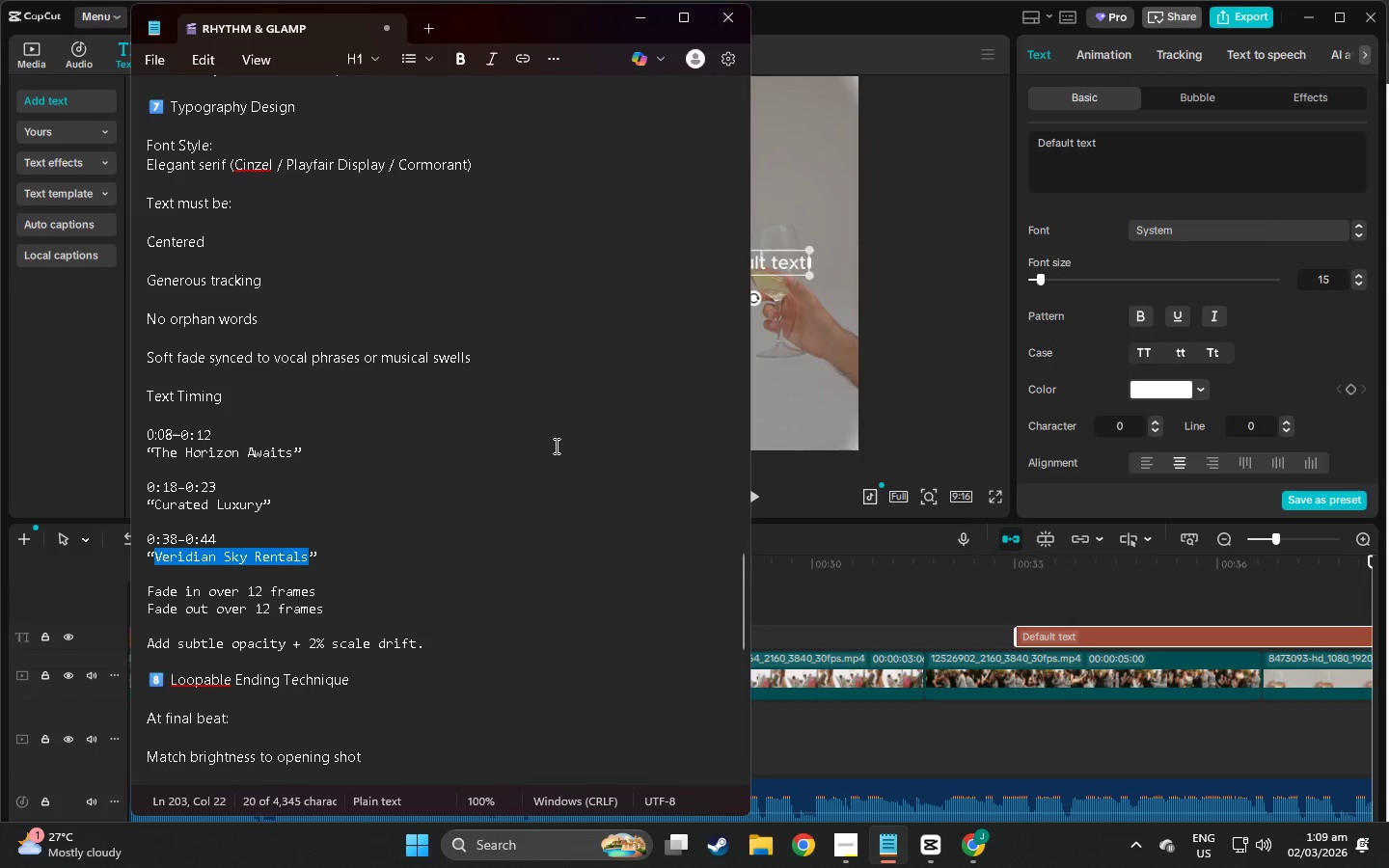 
key(Alt+Tab)
 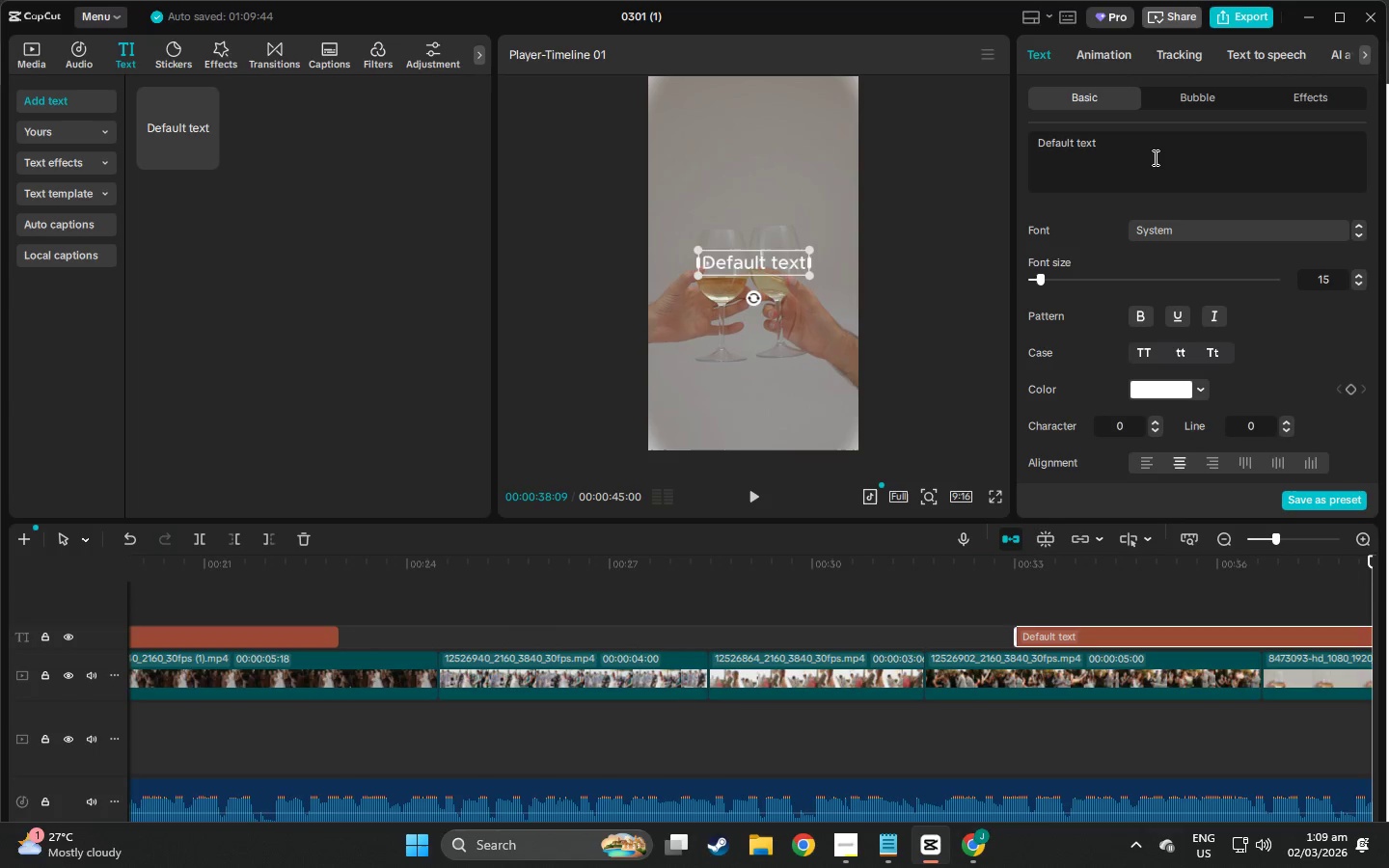 
left_click_drag(start_coordinate=[1156, 152], to_coordinate=[1021, 138])
 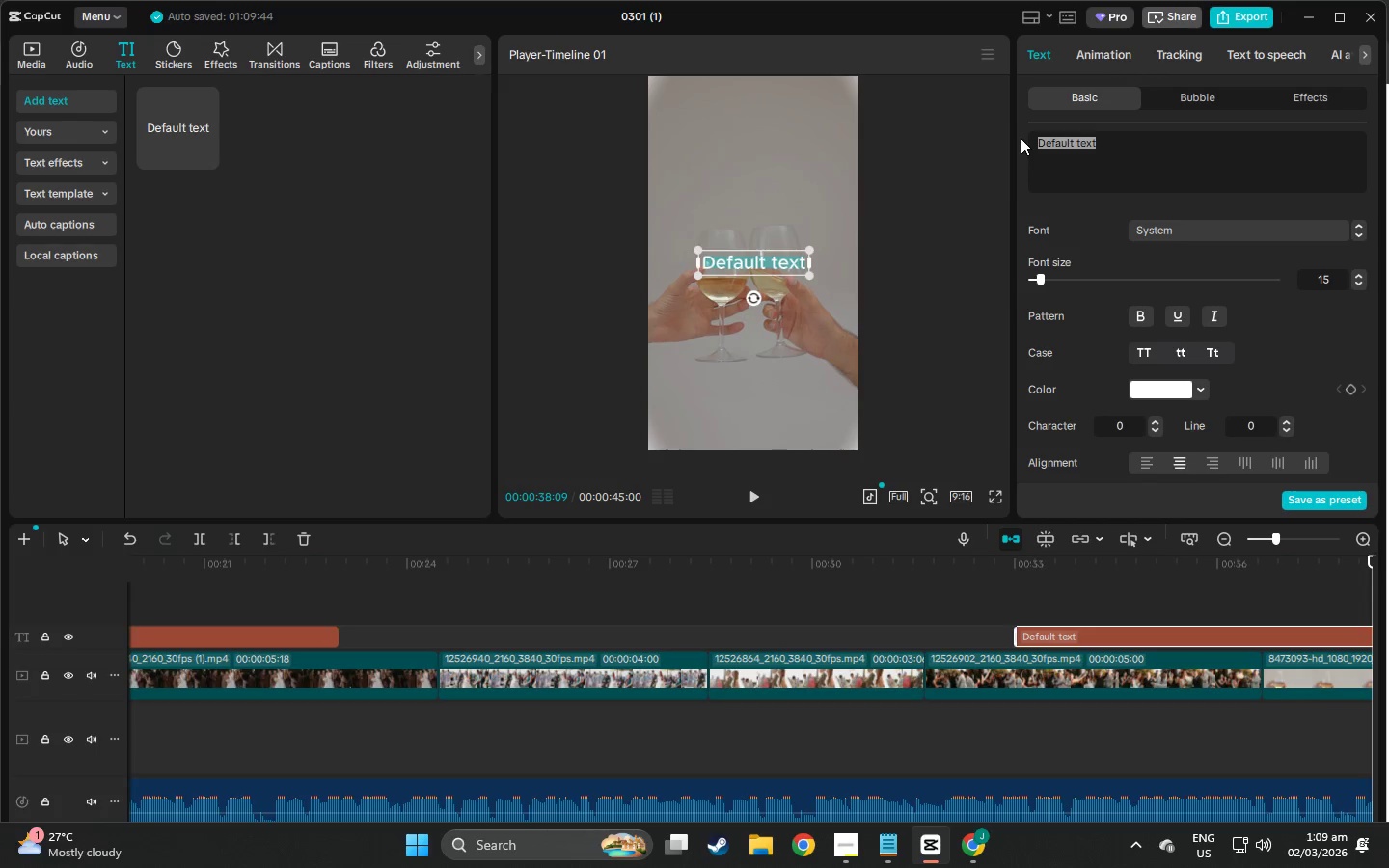 
key(Control+V)
 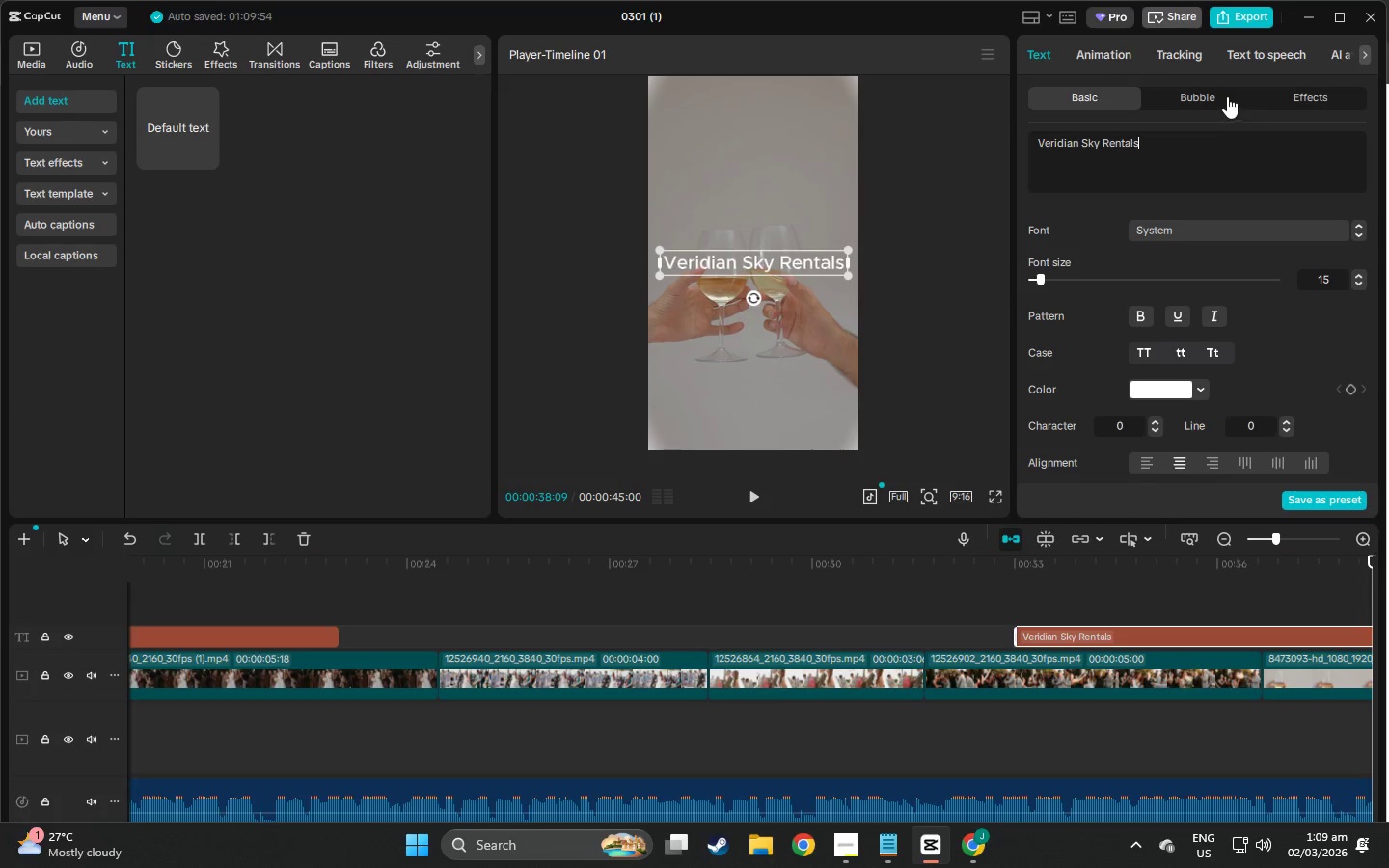 
left_click([1096, 53])
 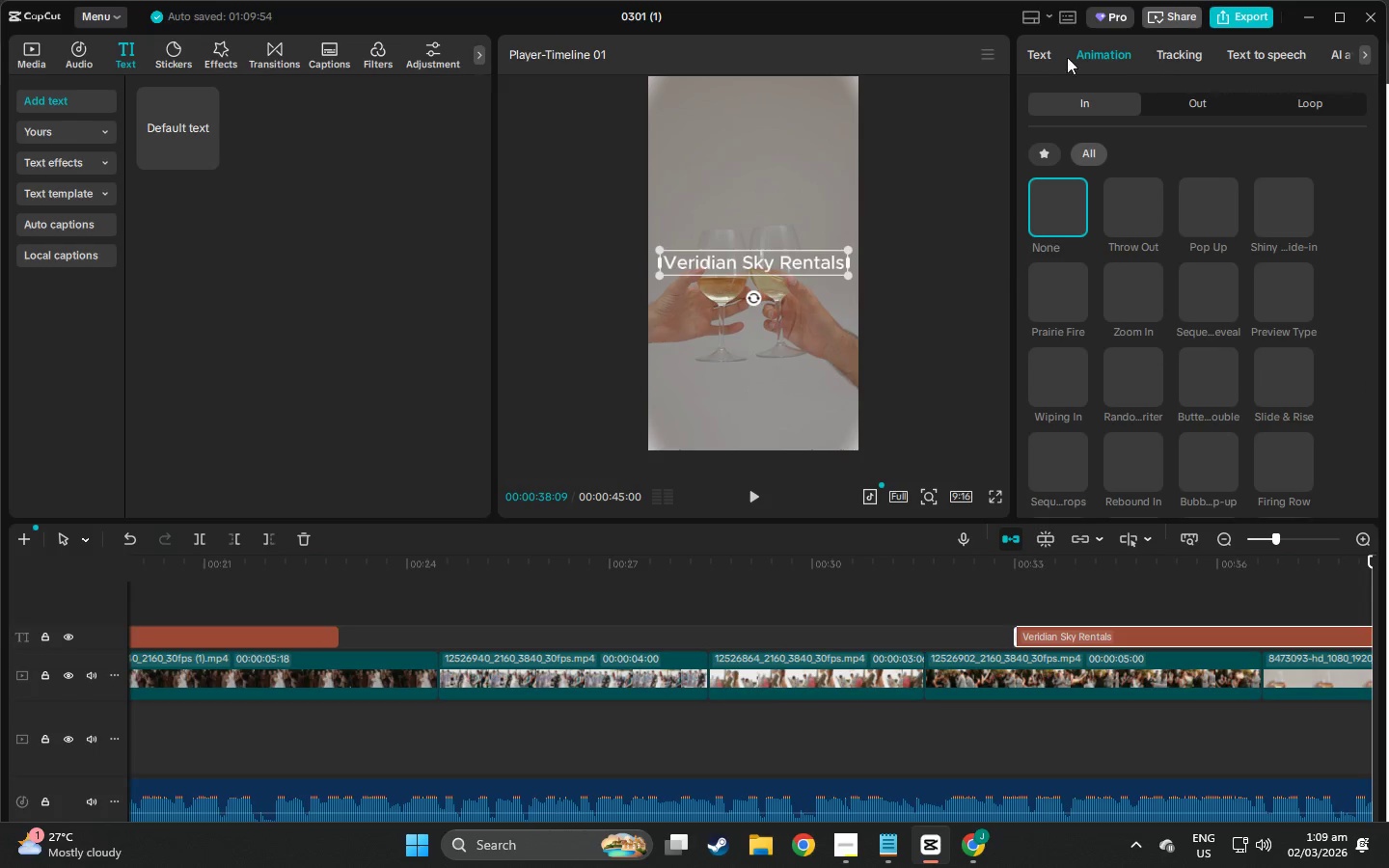 
left_click([1054, 53])
 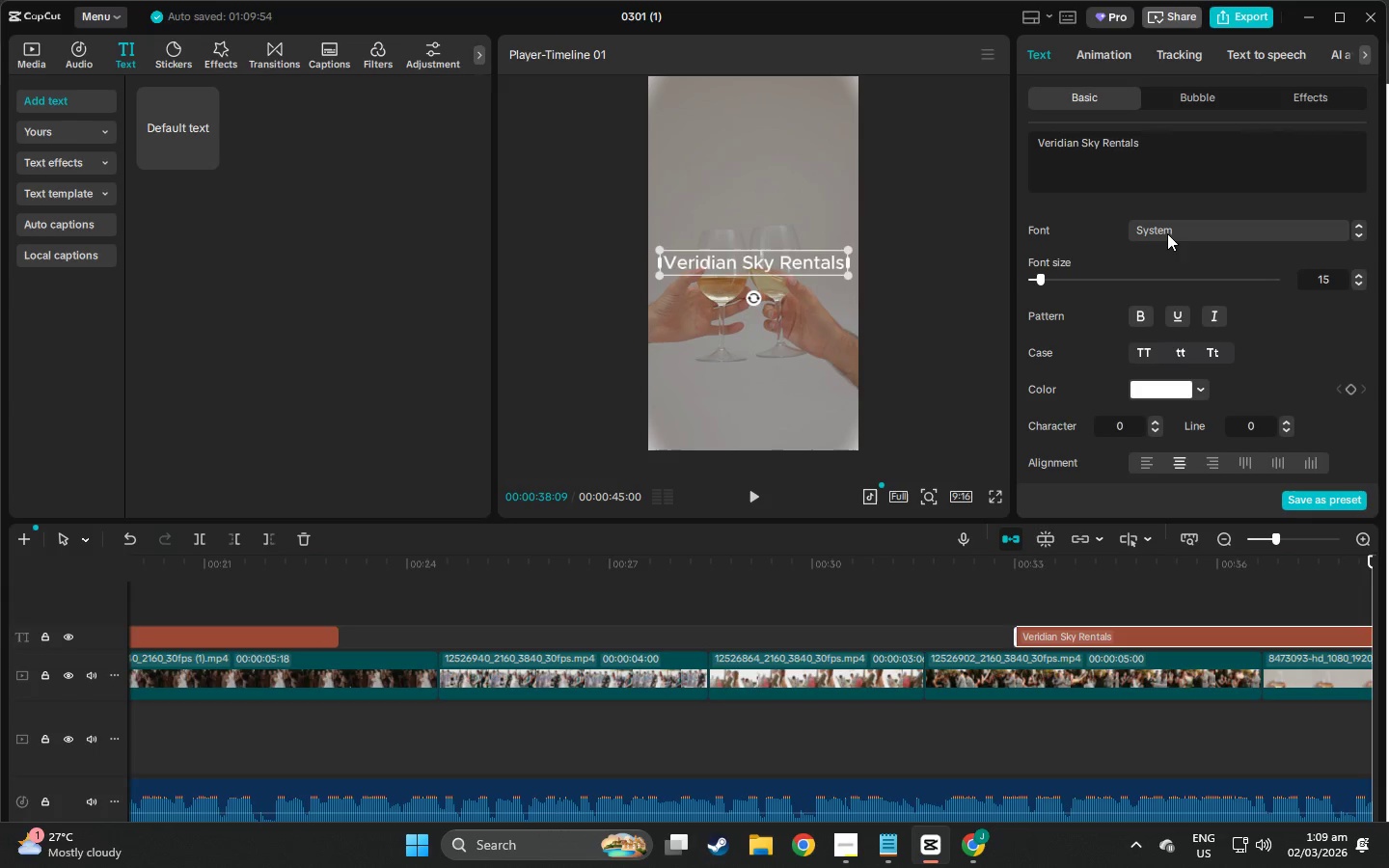 
scroll: coordinate [1191, 343], scroll_direction: down, amount: 60.0
 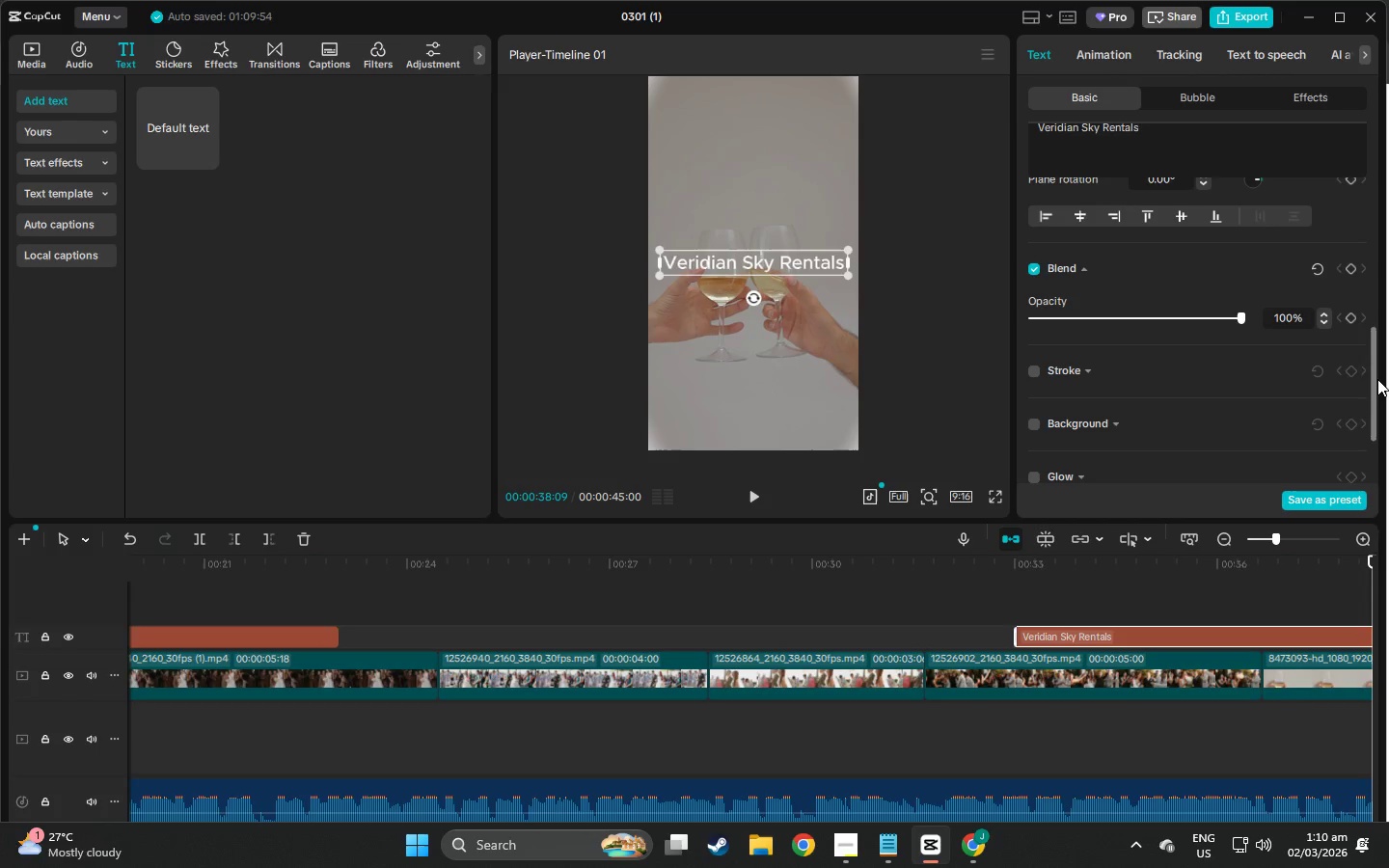 
left_click_drag(start_coordinate=[1377, 379], to_coordinate=[1363, 140])
 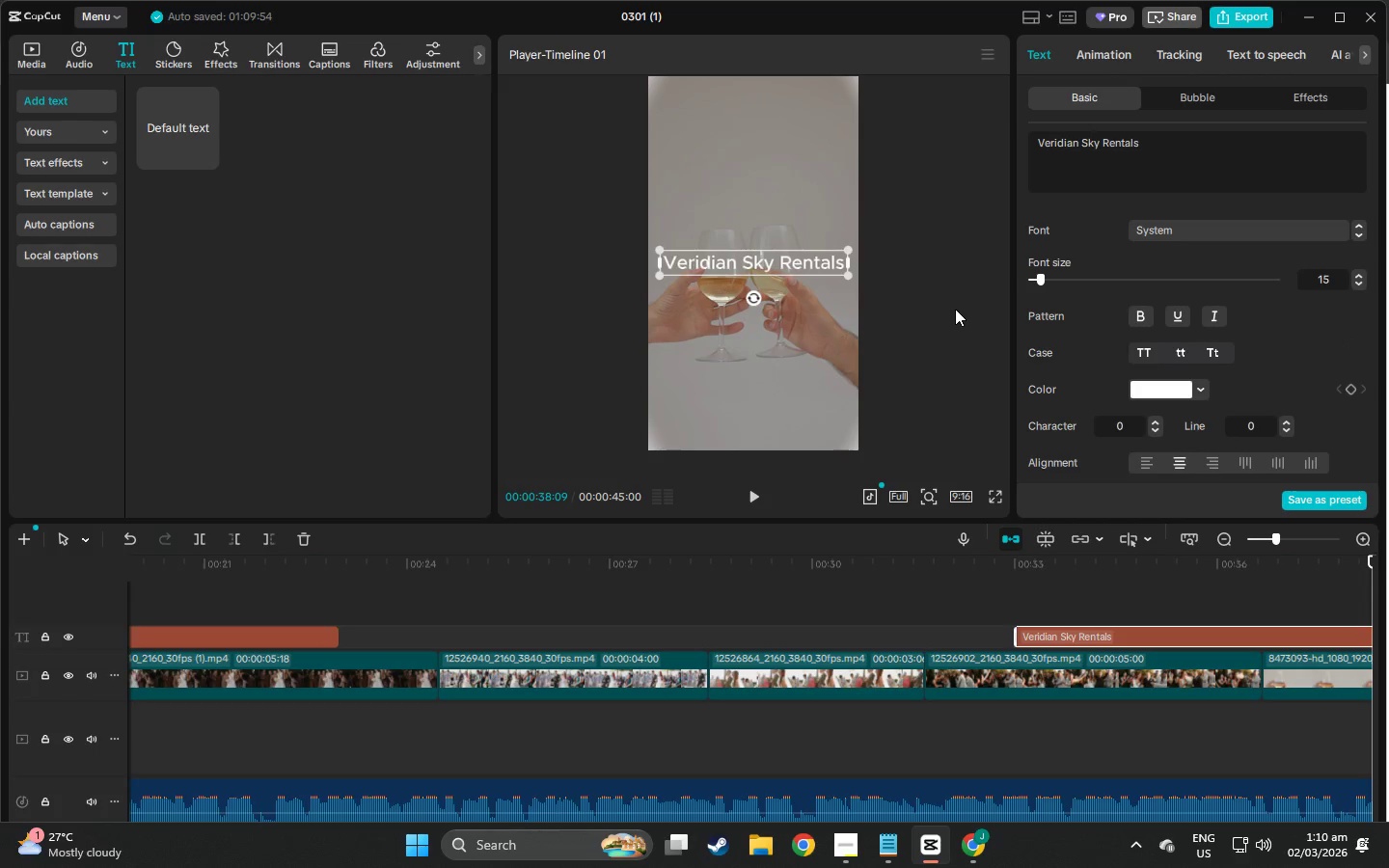 
key(Alt+AltLeft)
 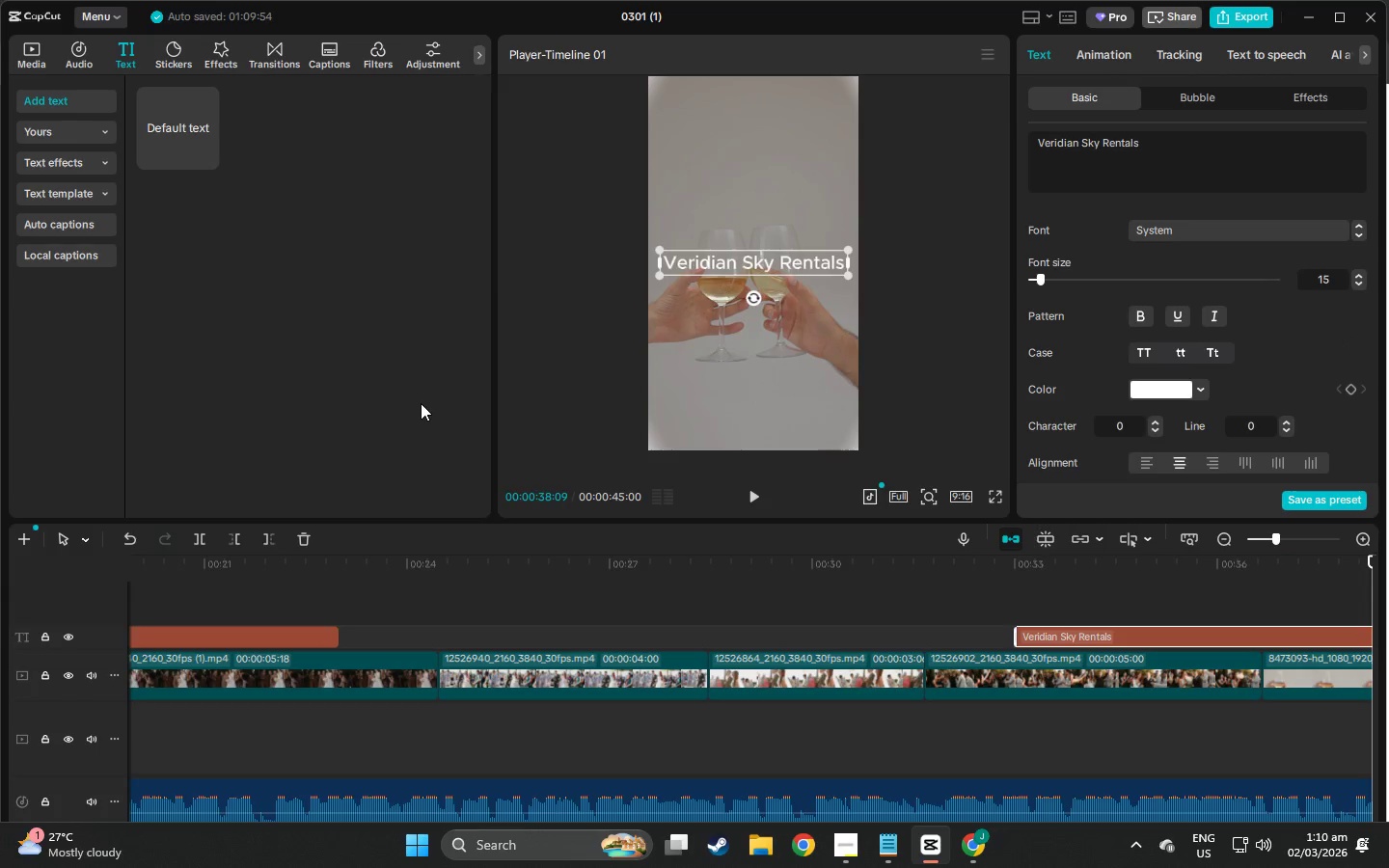 
key(Alt+Tab)
 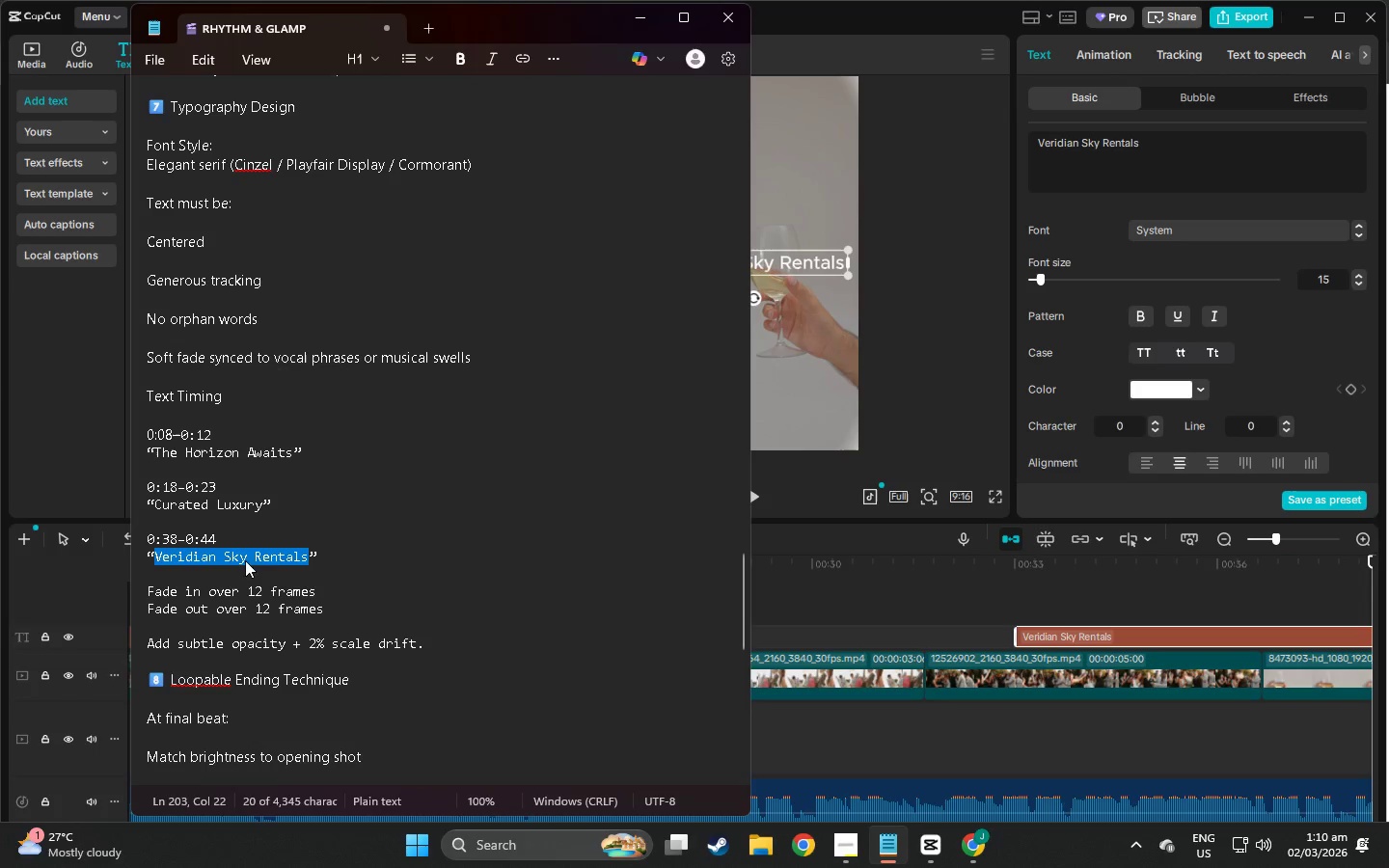 
scroll: coordinate [267, 560], scroll_direction: up, amount: 6.0
 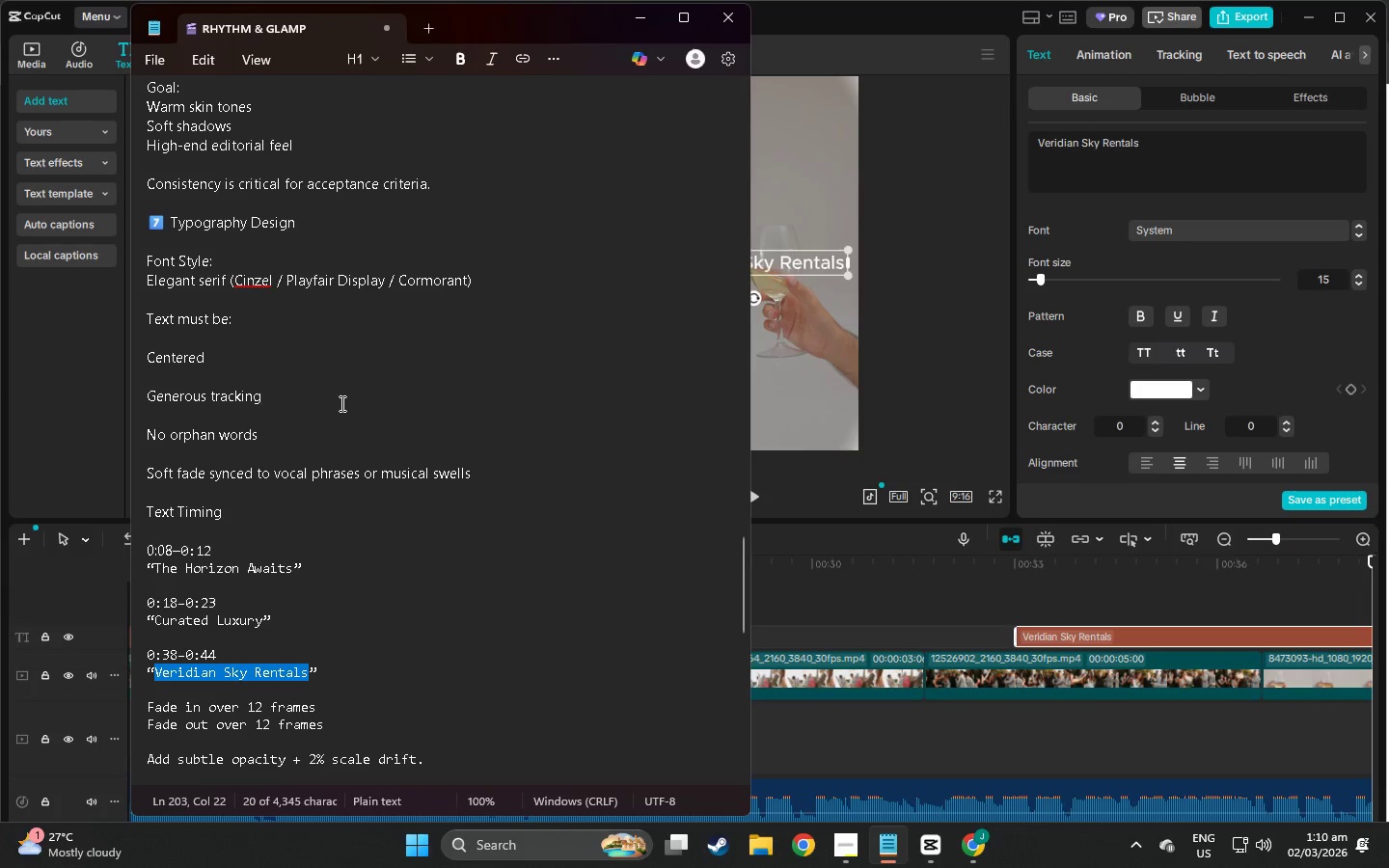 
left_click([1154, 55])
 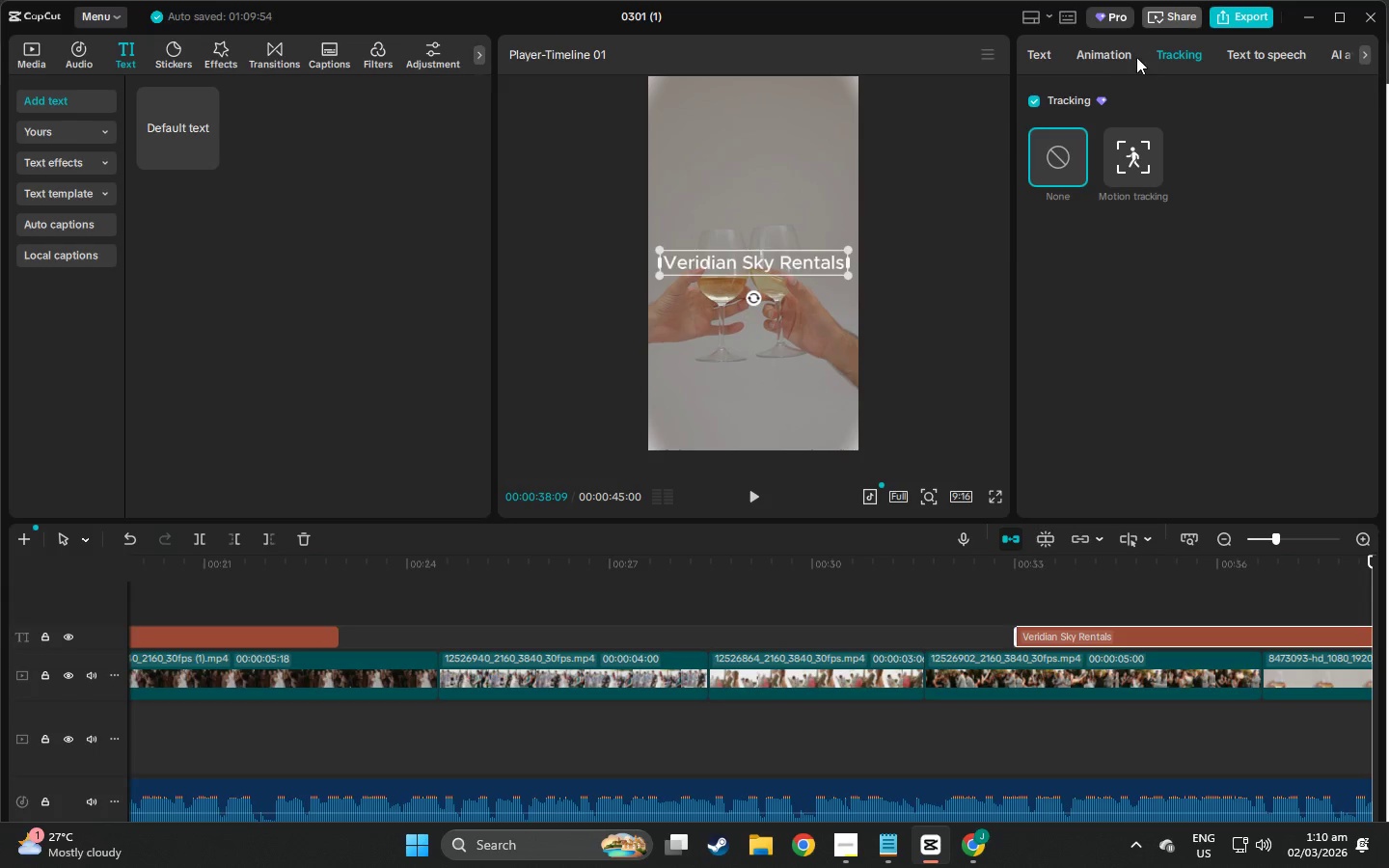 
left_click([1041, 56])
 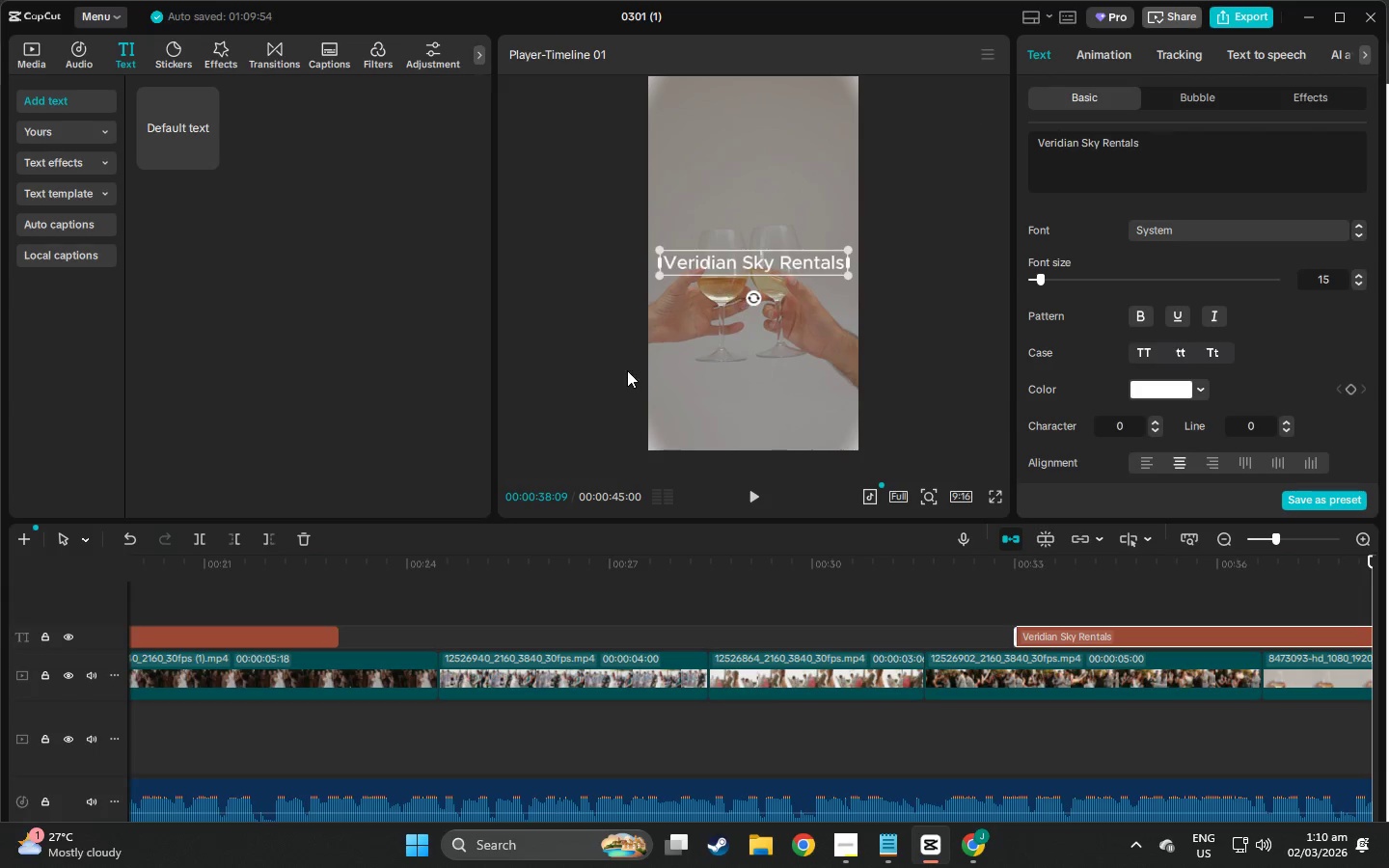 
key(Alt+AltLeft)
 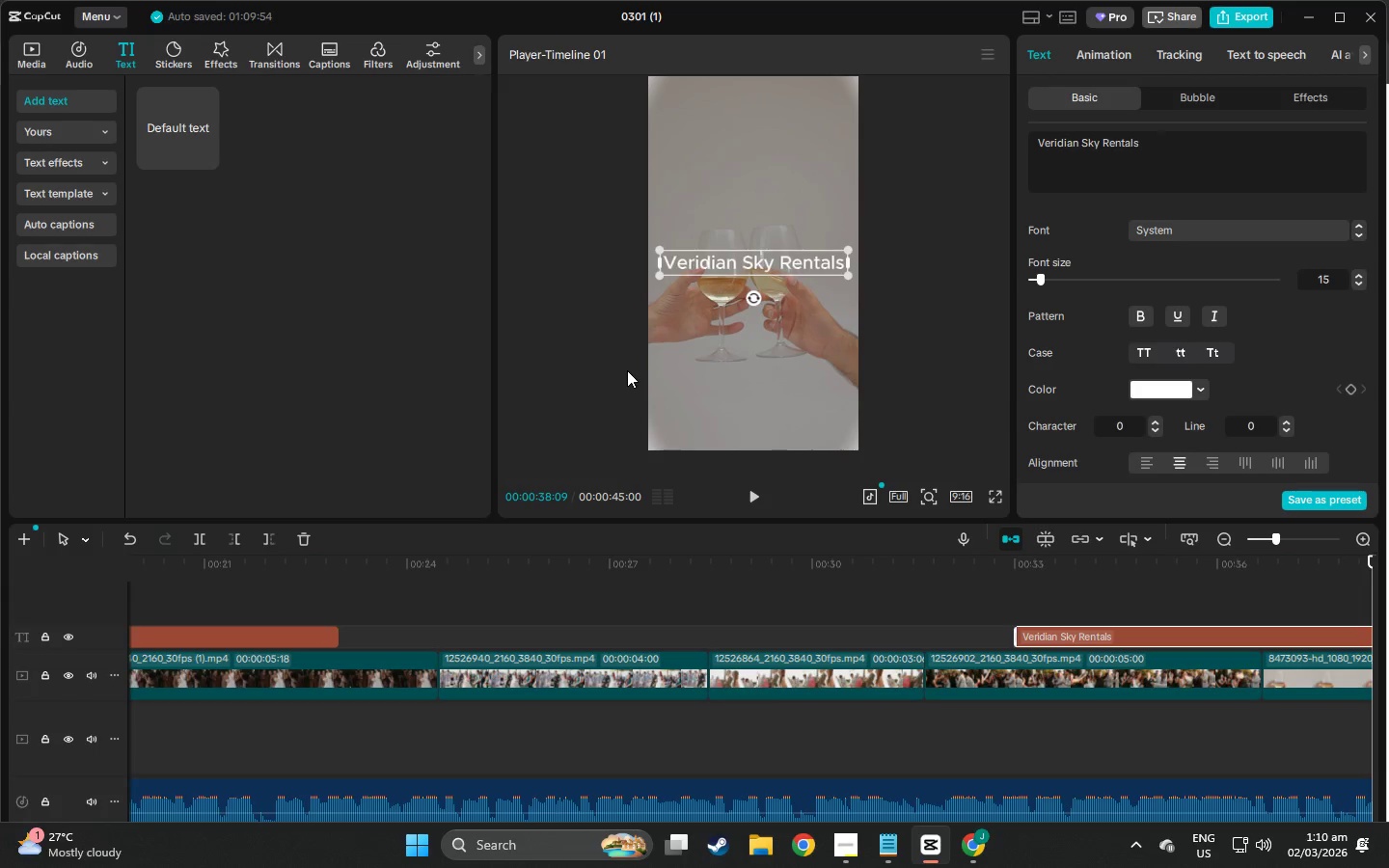 
key(Alt+AltLeft)
 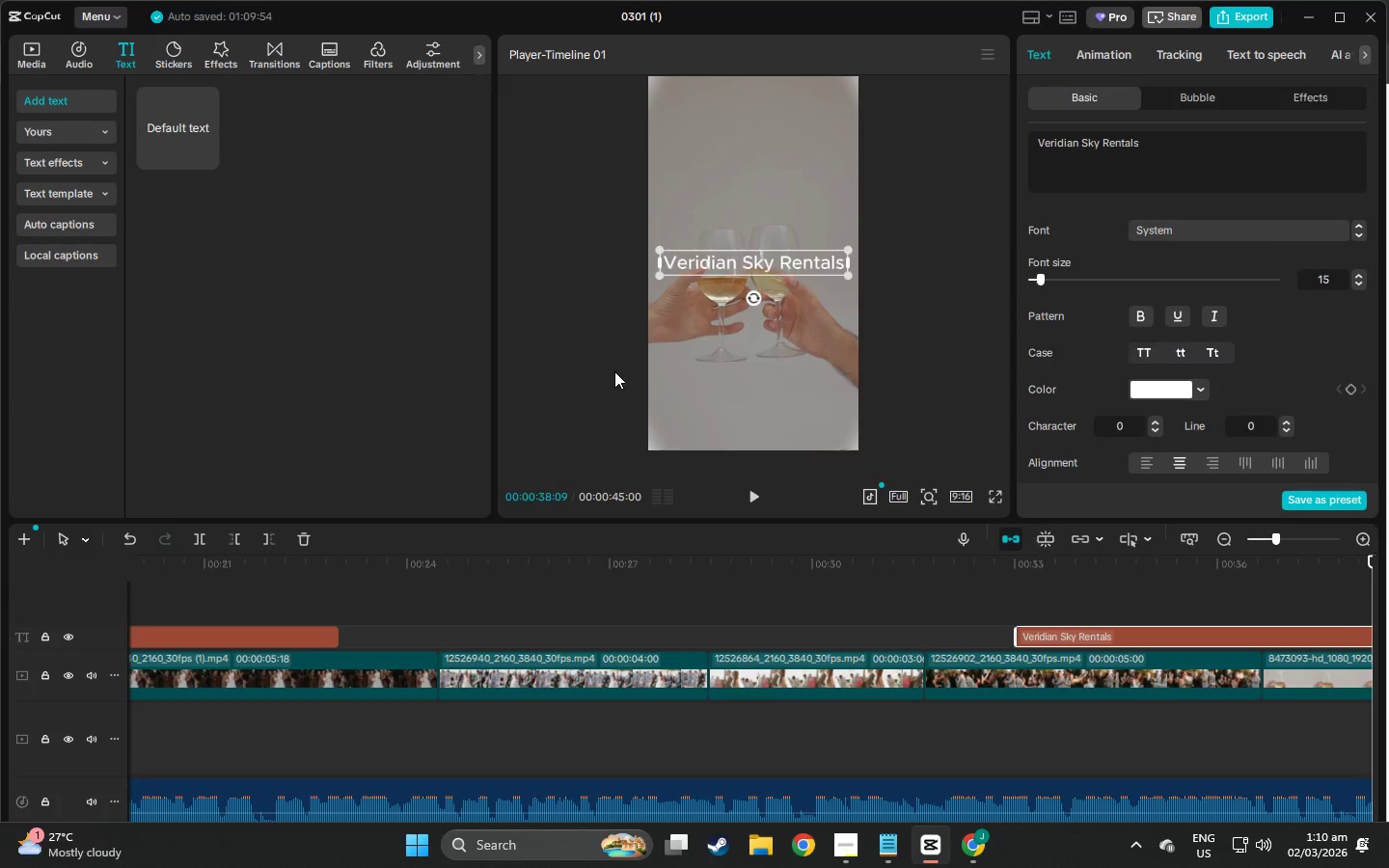 
key(Alt+Tab)
 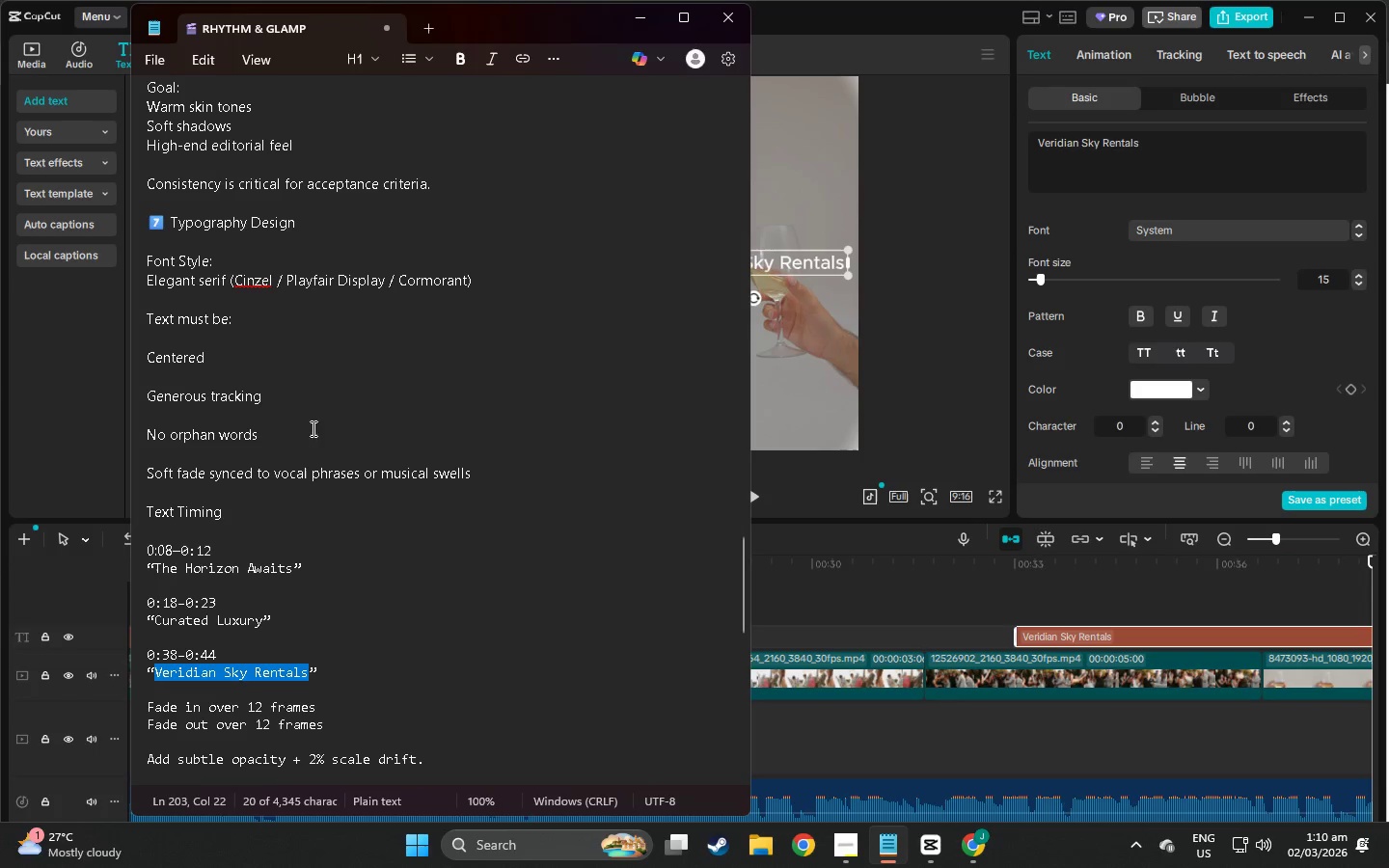 
wait(10.55)
 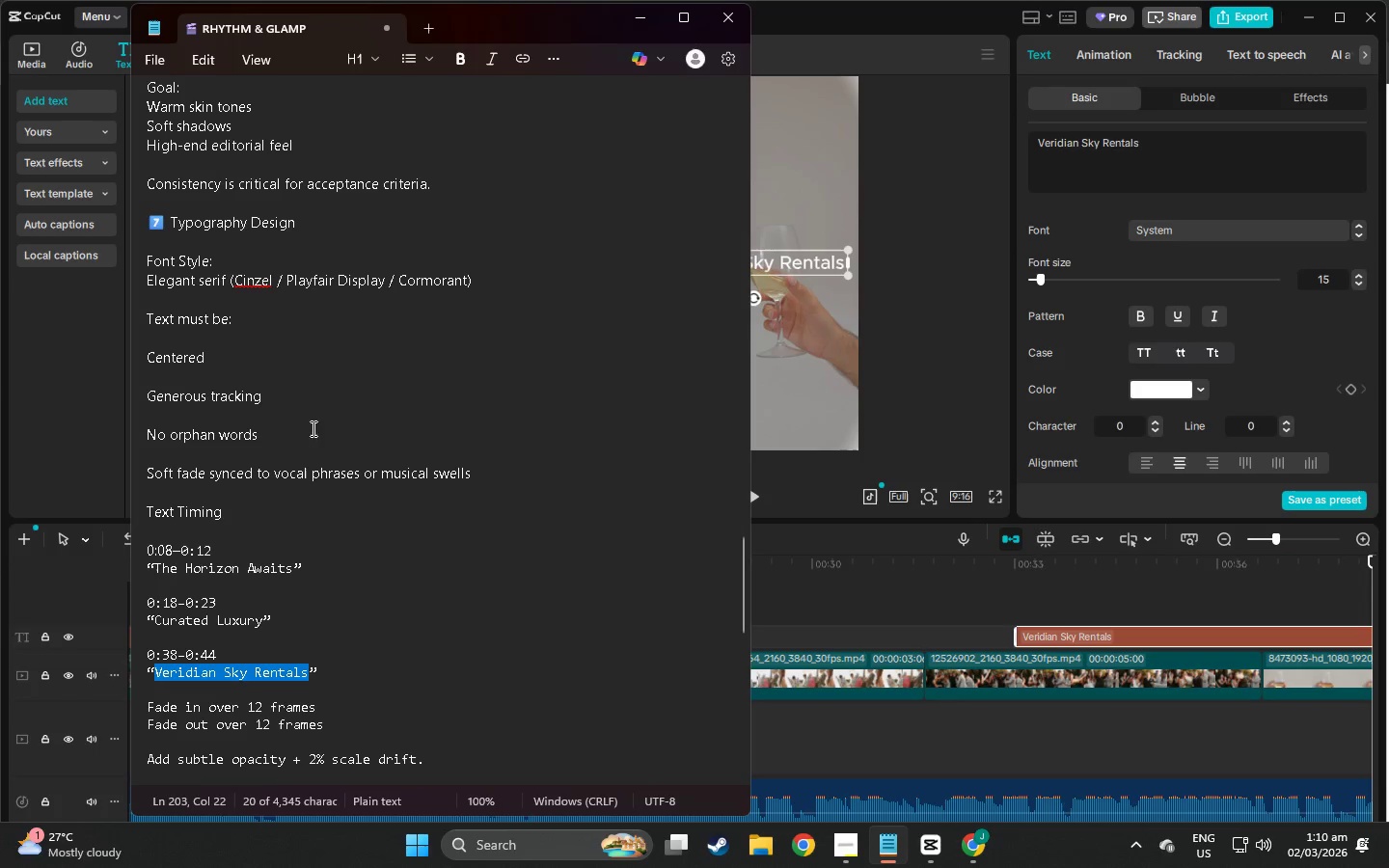 
left_click([1187, 233])
 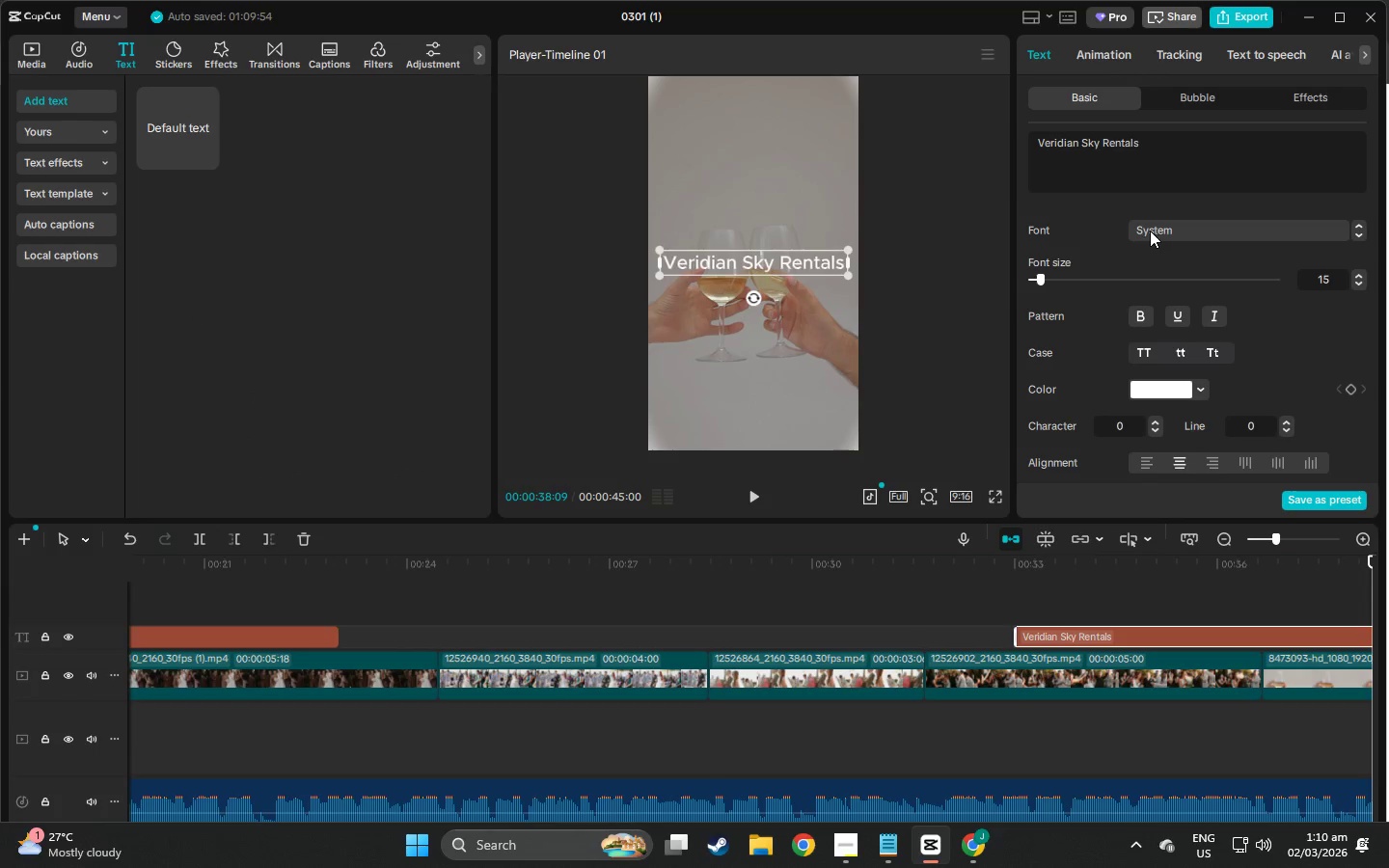 
left_click([1171, 228])
 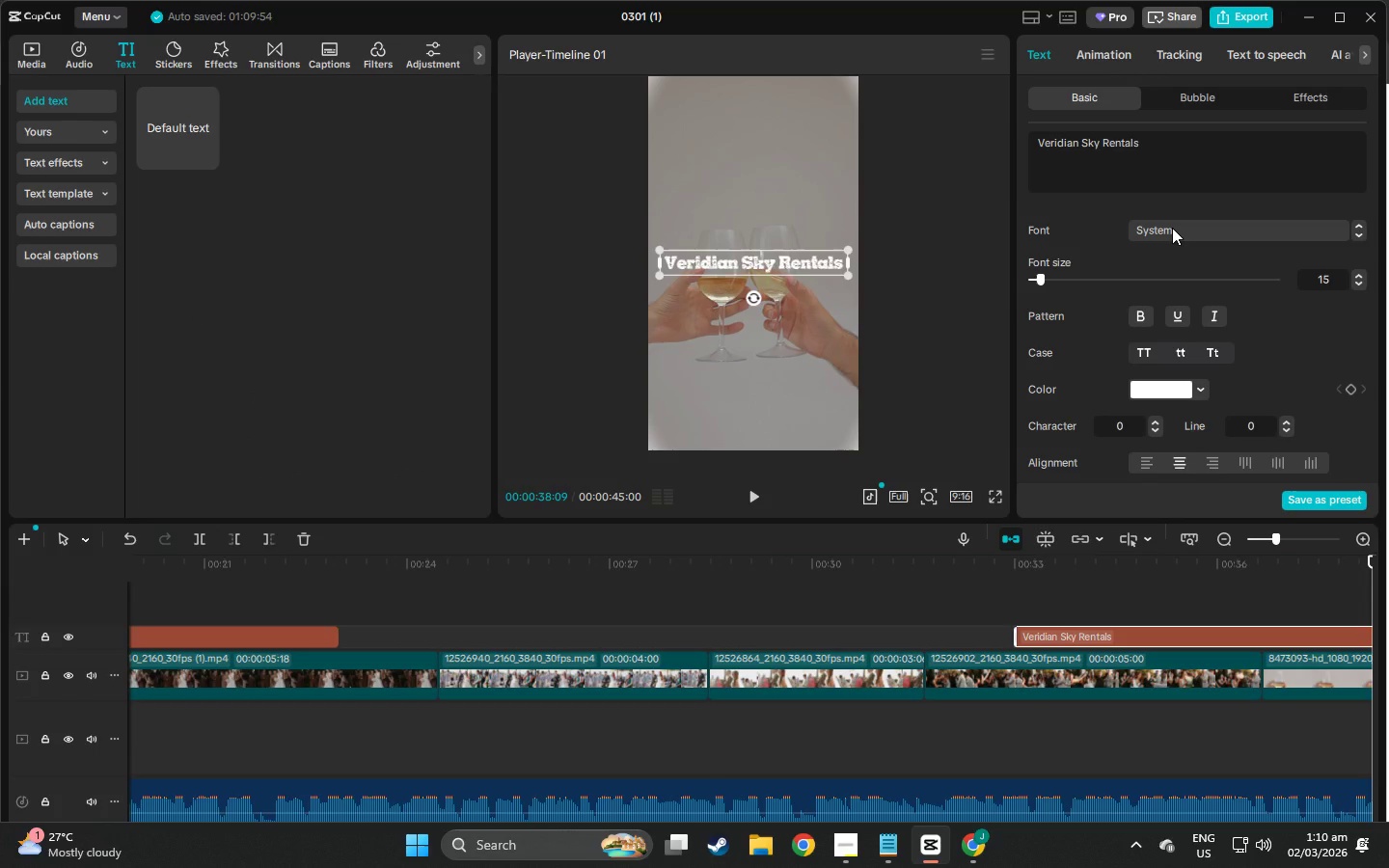 
left_click([1172, 228])
 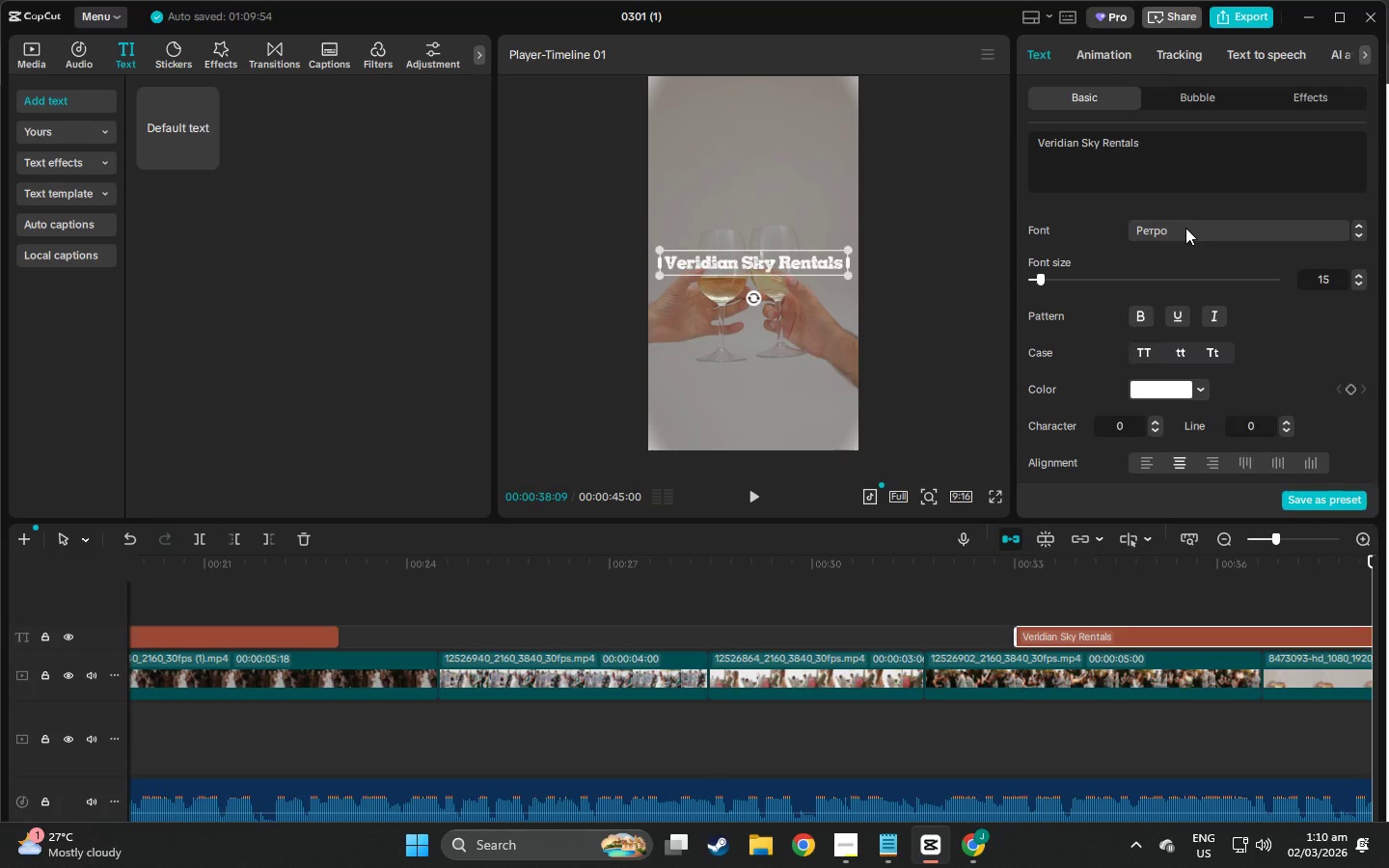 
left_click([1185, 228])
 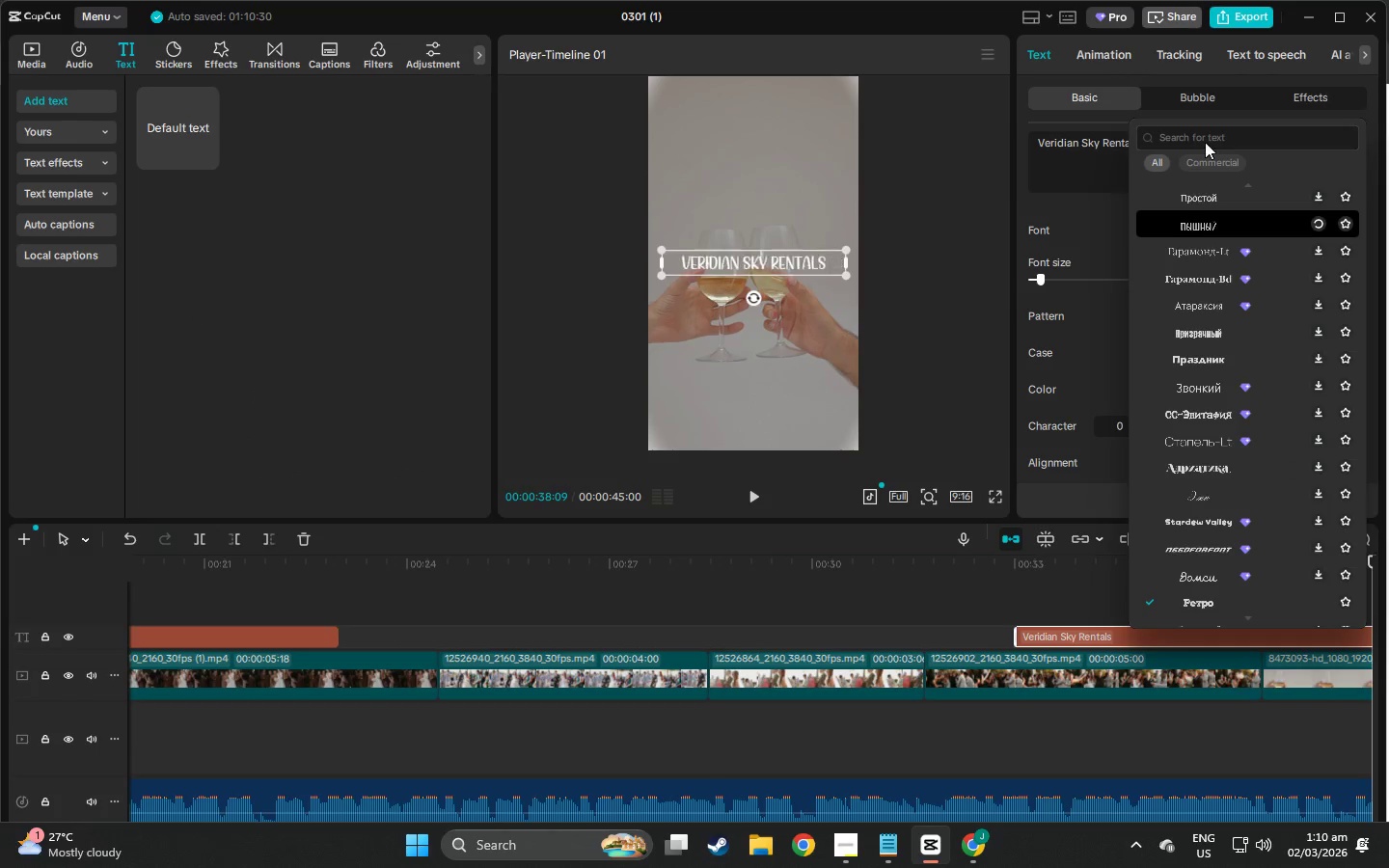 
left_click([1205, 141])
 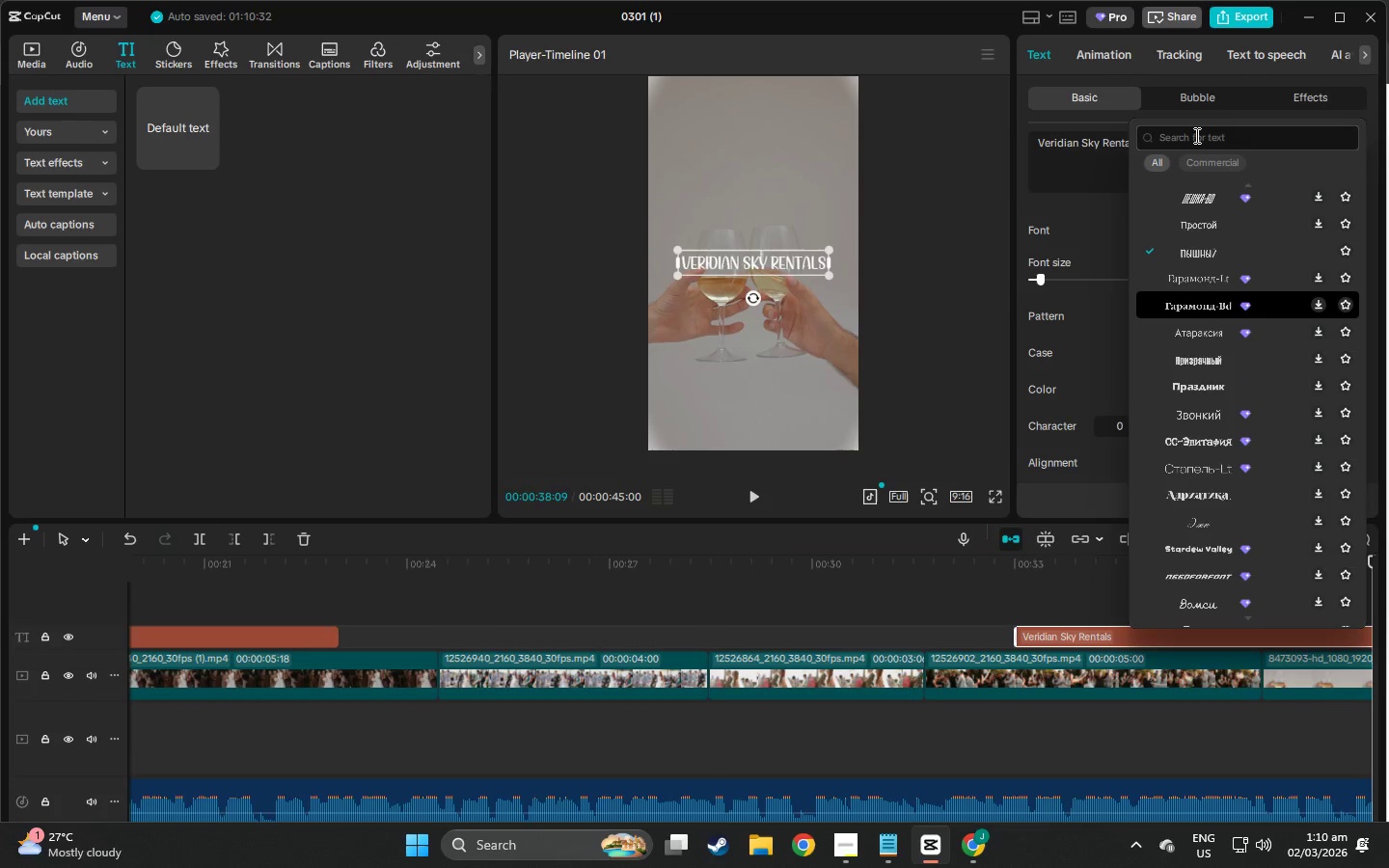 
key(Alt+C)
 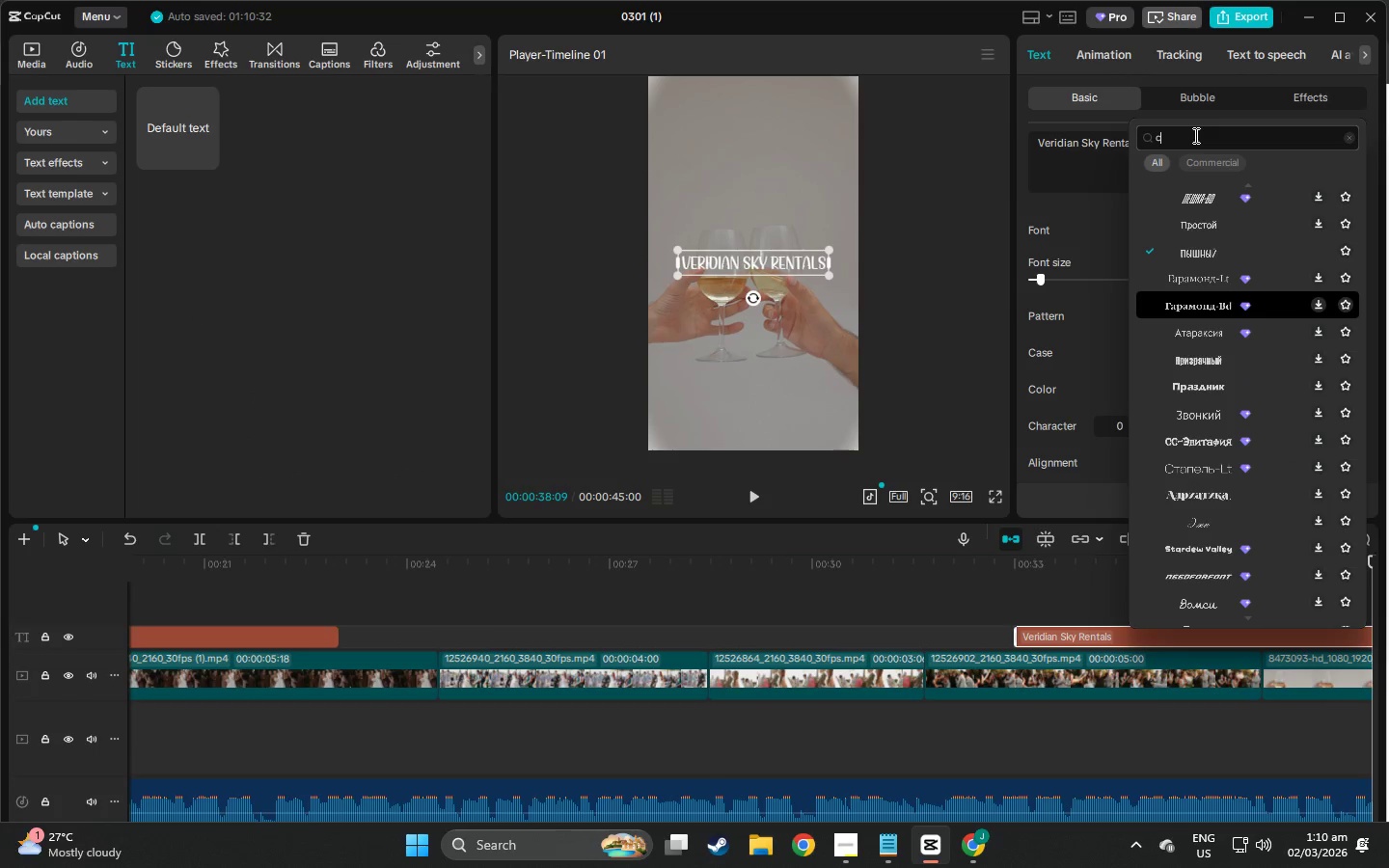 
key(Alt+I)
 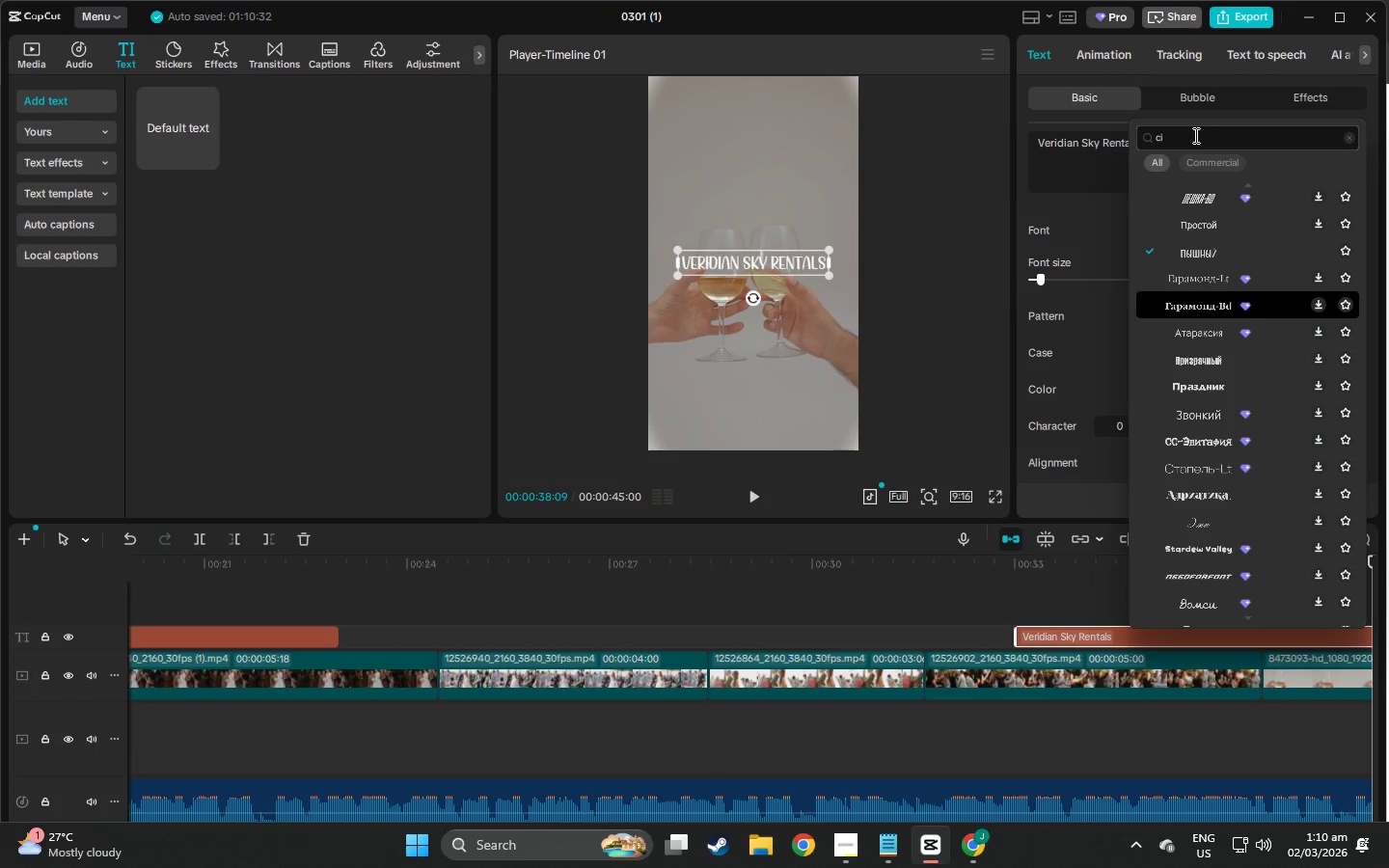 
key(Alt+N)
 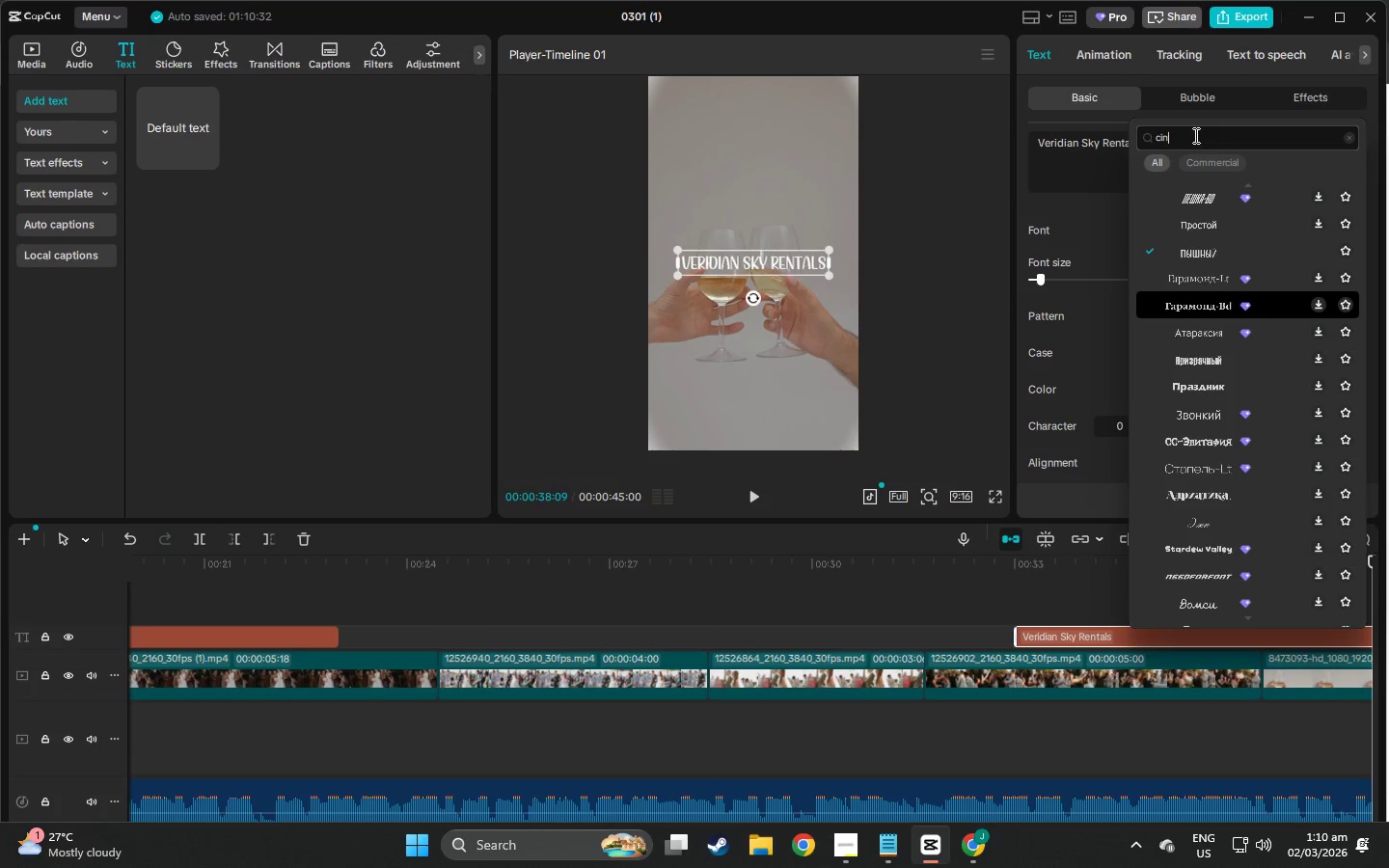 
key(Alt+Z)
 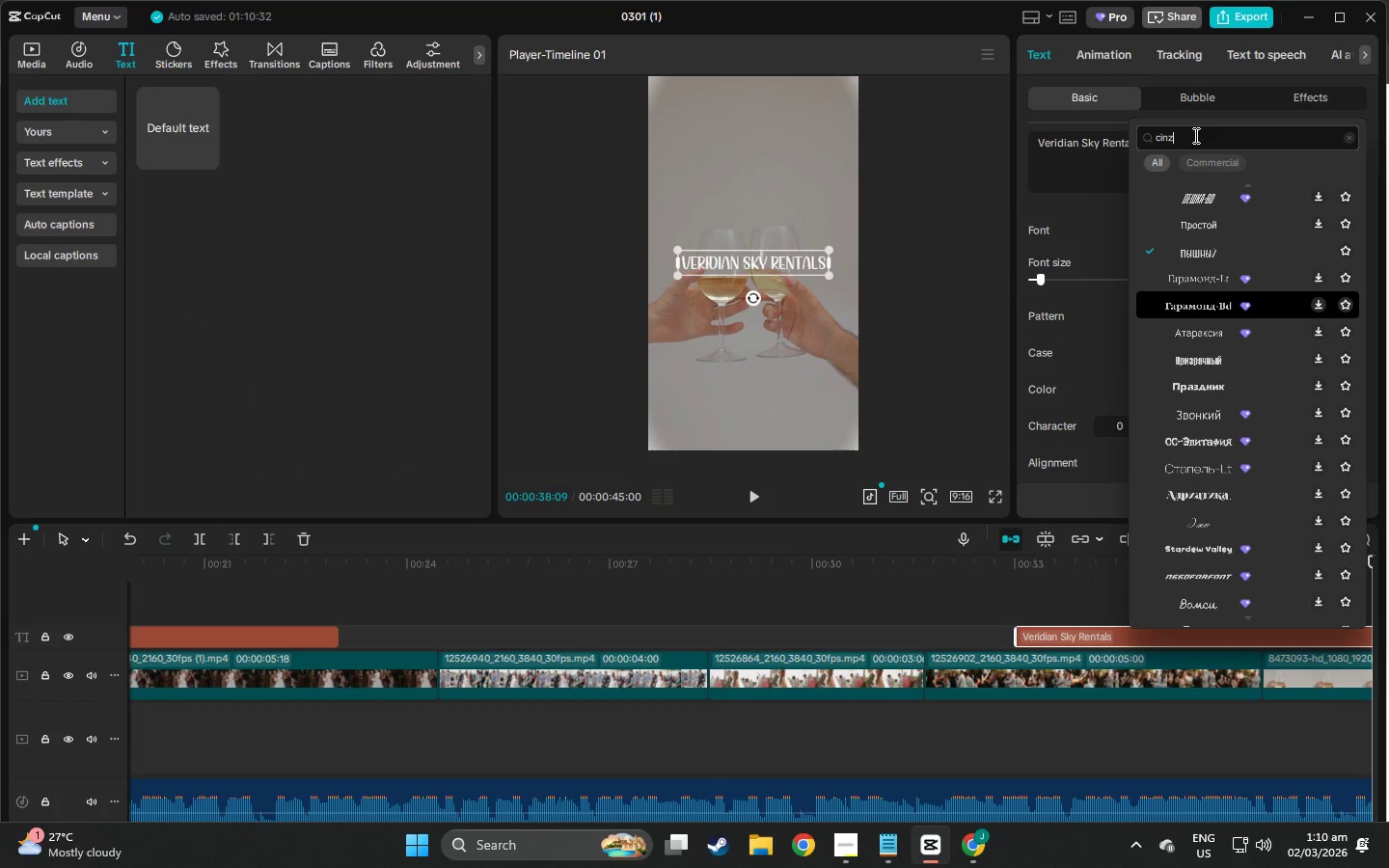 
key(Alt+E)
 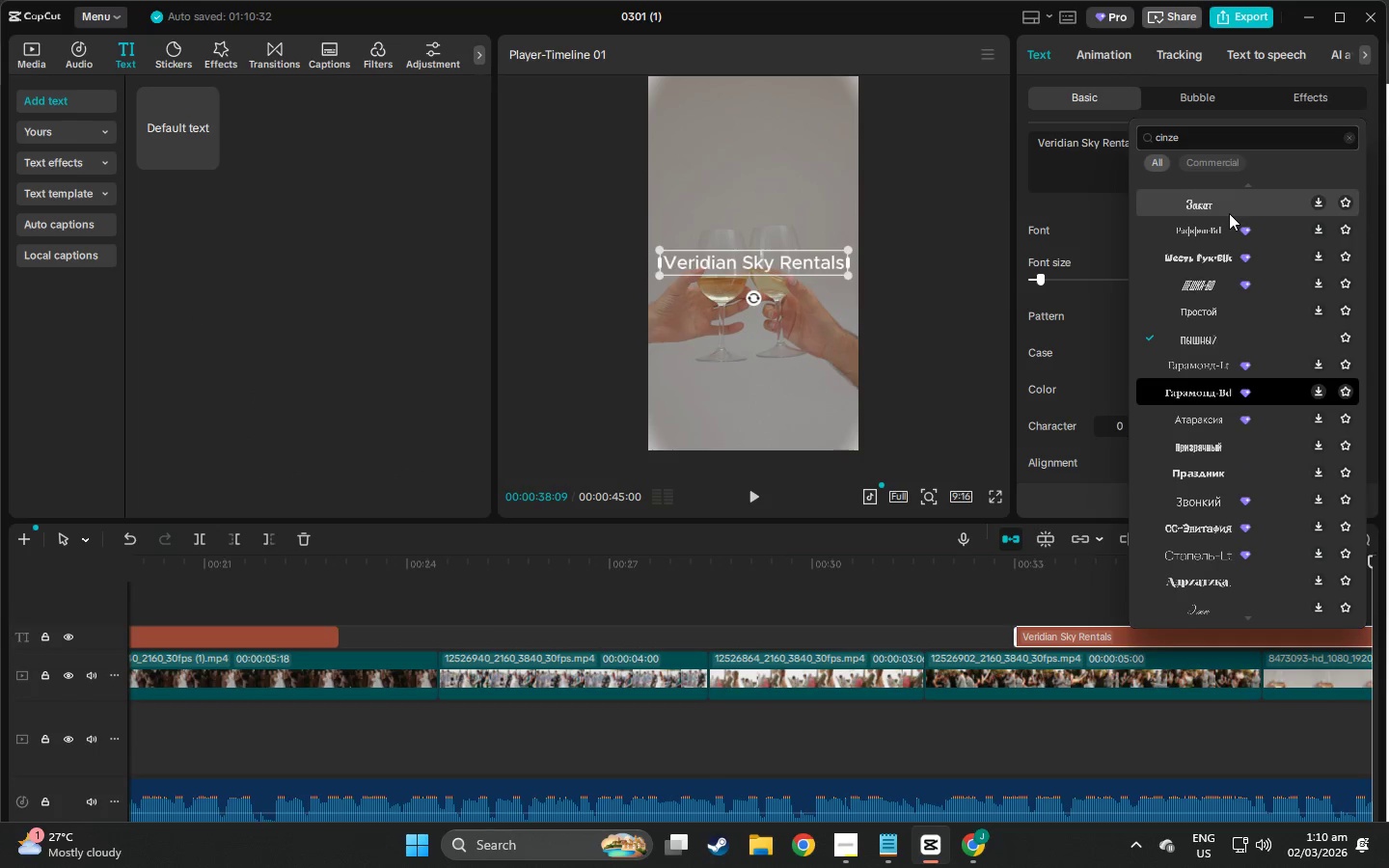 
key(Alt+L)
 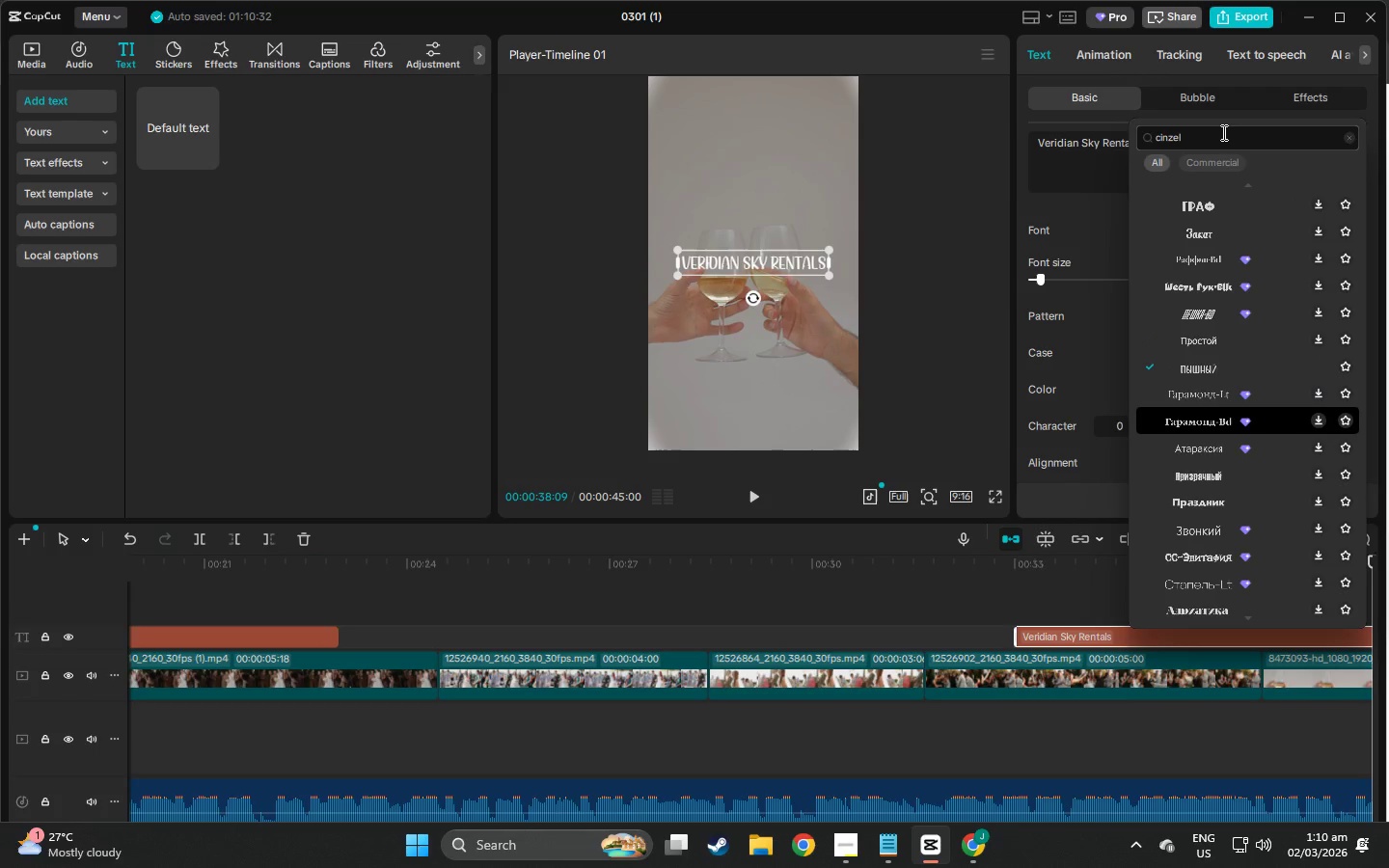 
left_click([1222, 132])
 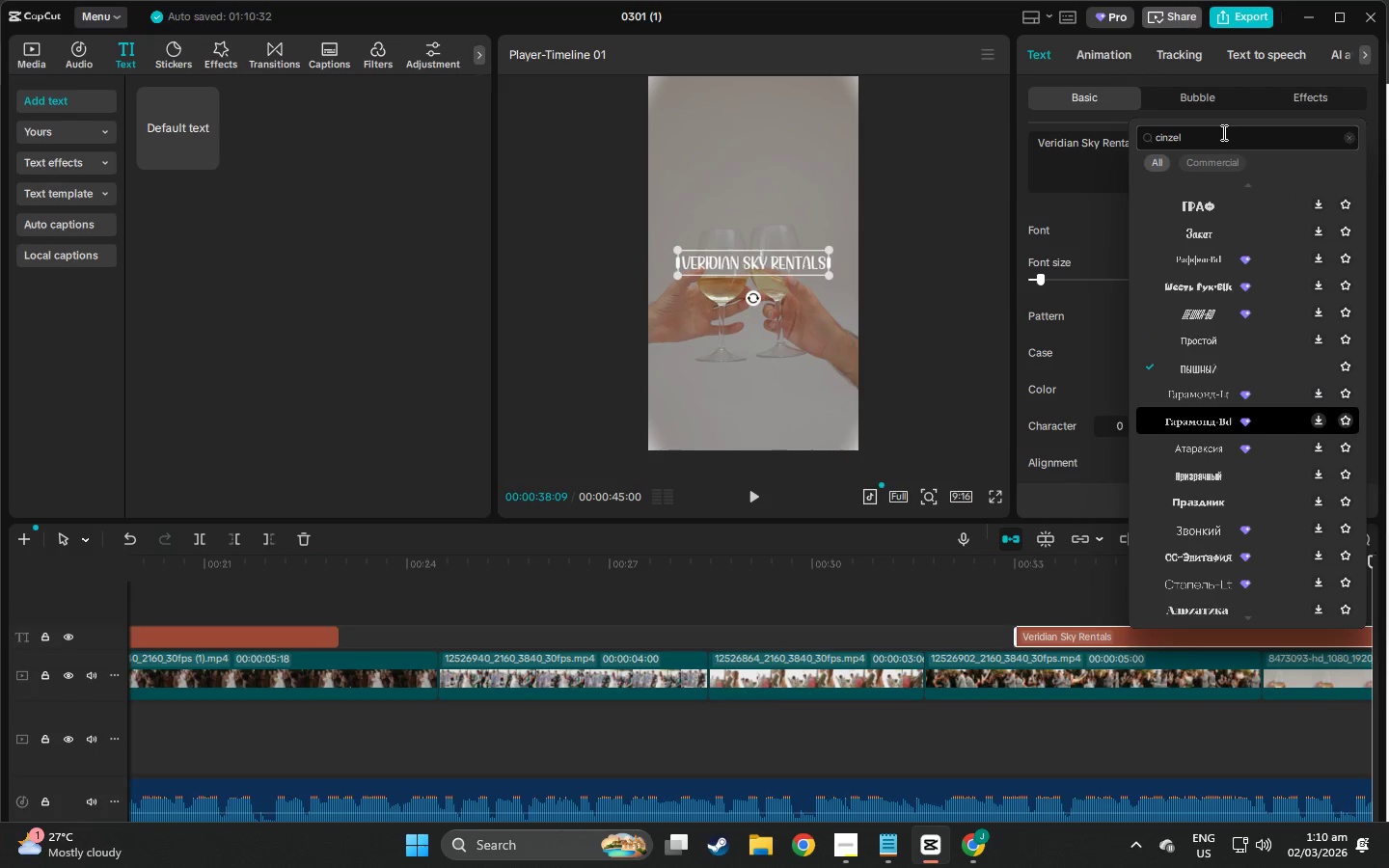 
key(Alt+Enter)
 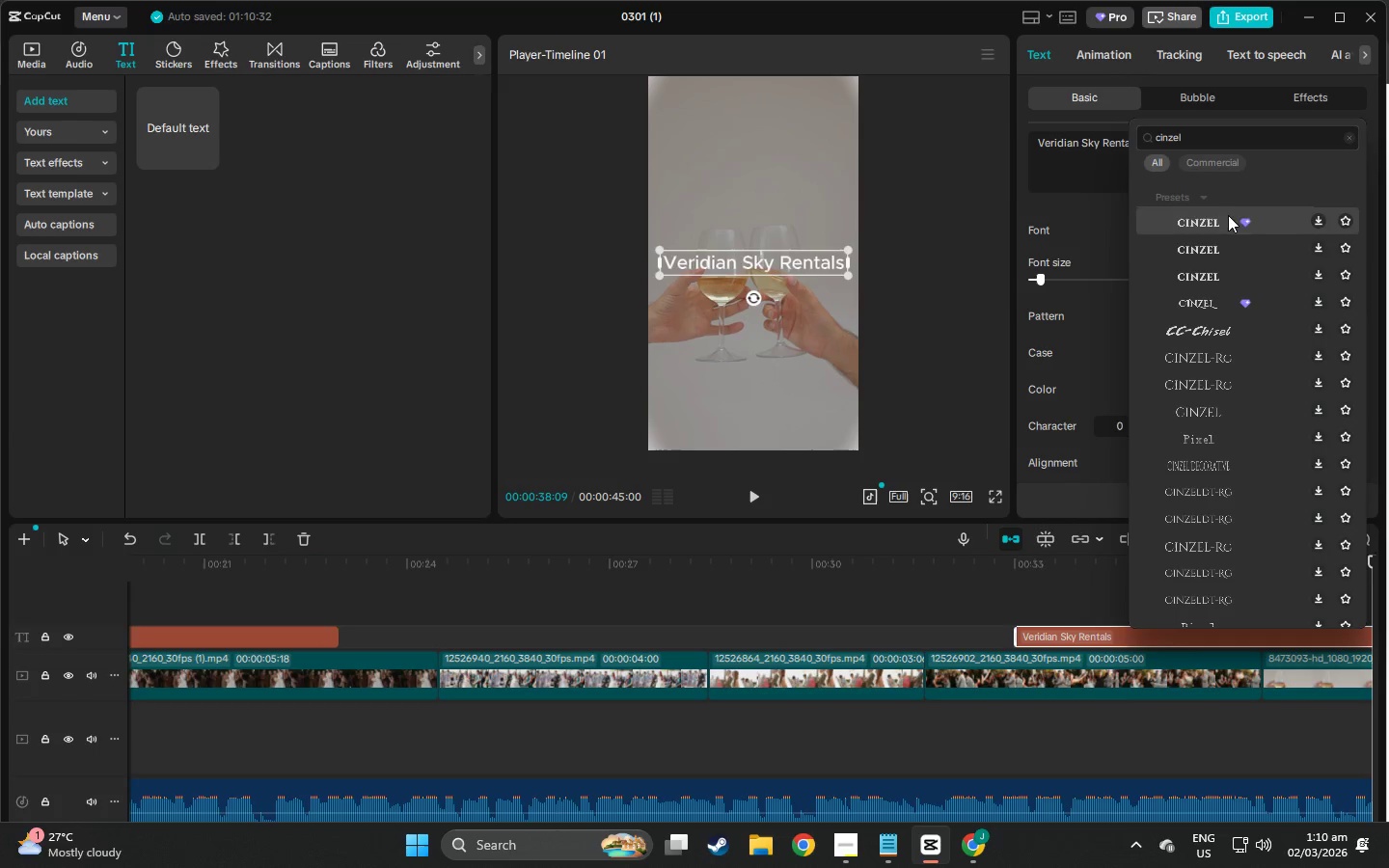 
left_click([1213, 253])
 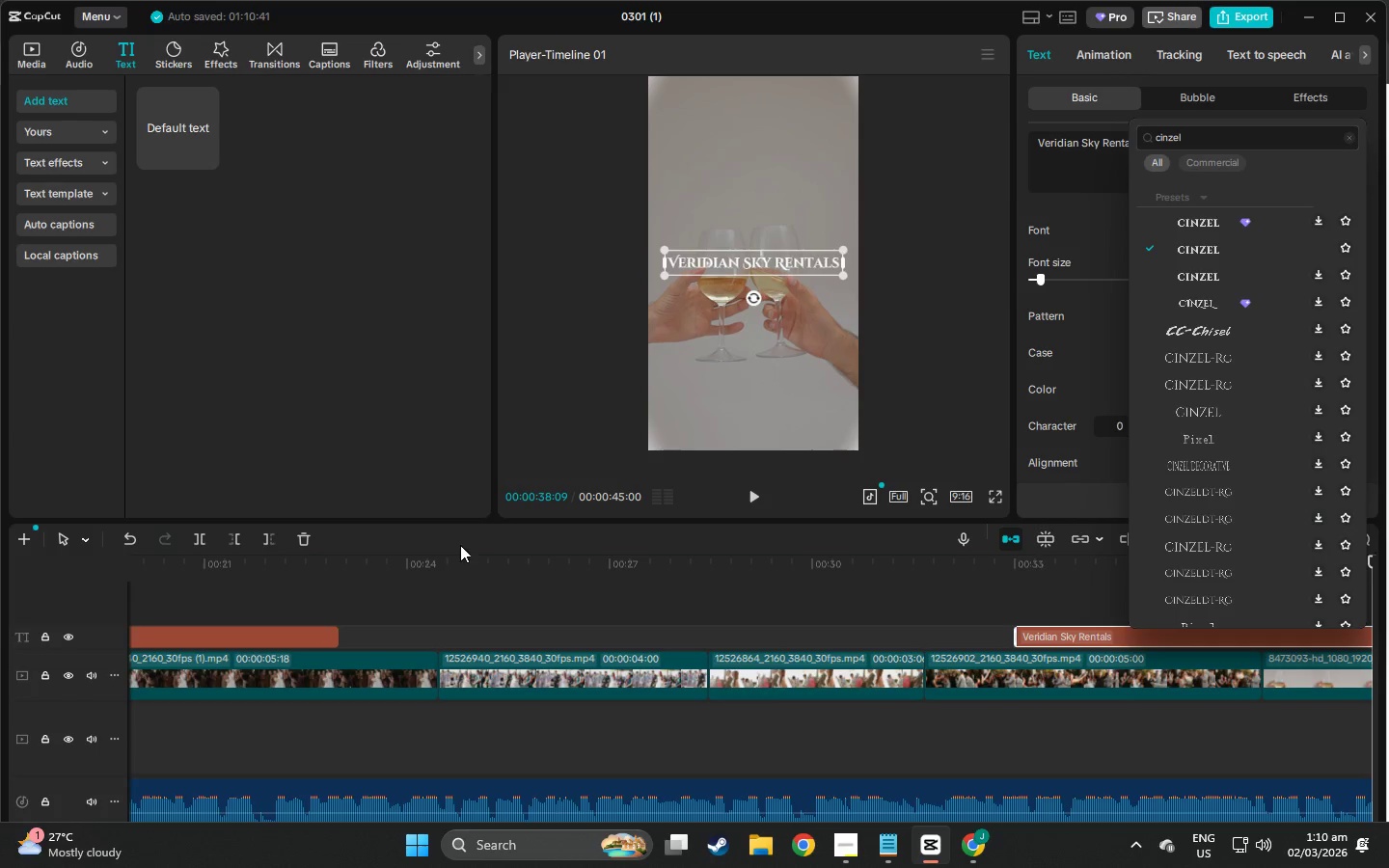 
left_click([1062, 628])
 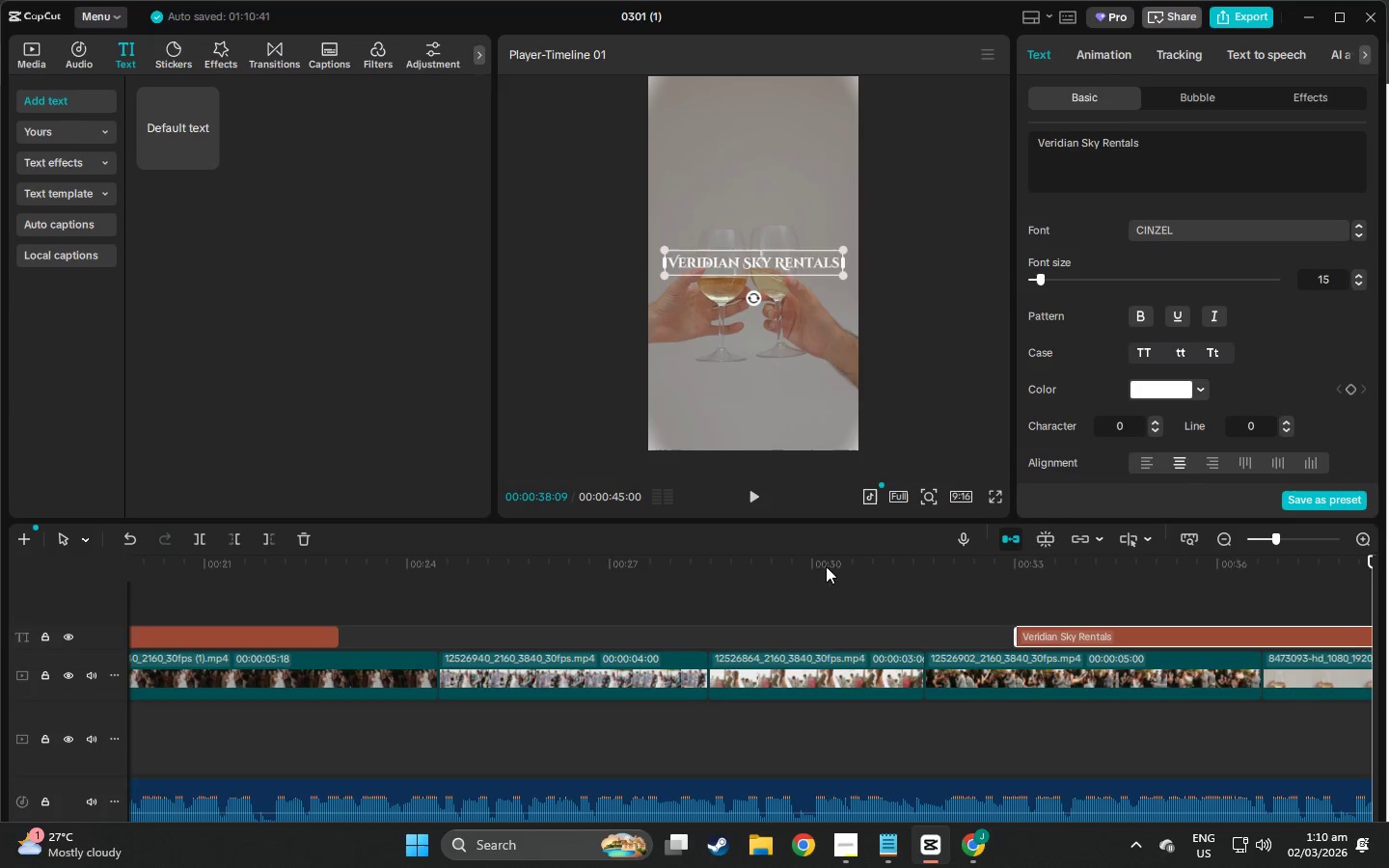 
left_click_drag(start_coordinate=[1288, 561], to_coordinate=[223, 628])
 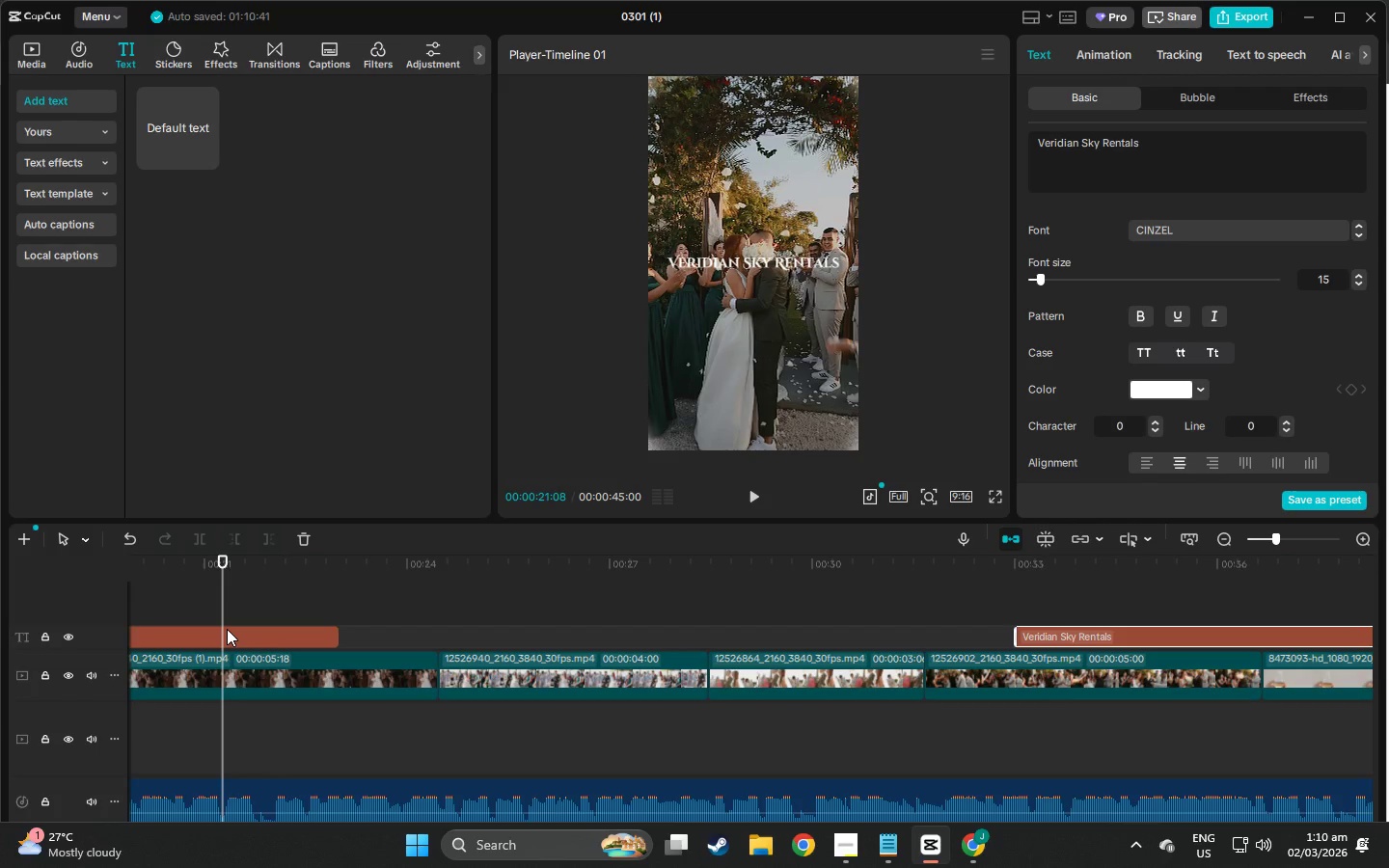 
left_click([227, 629])
 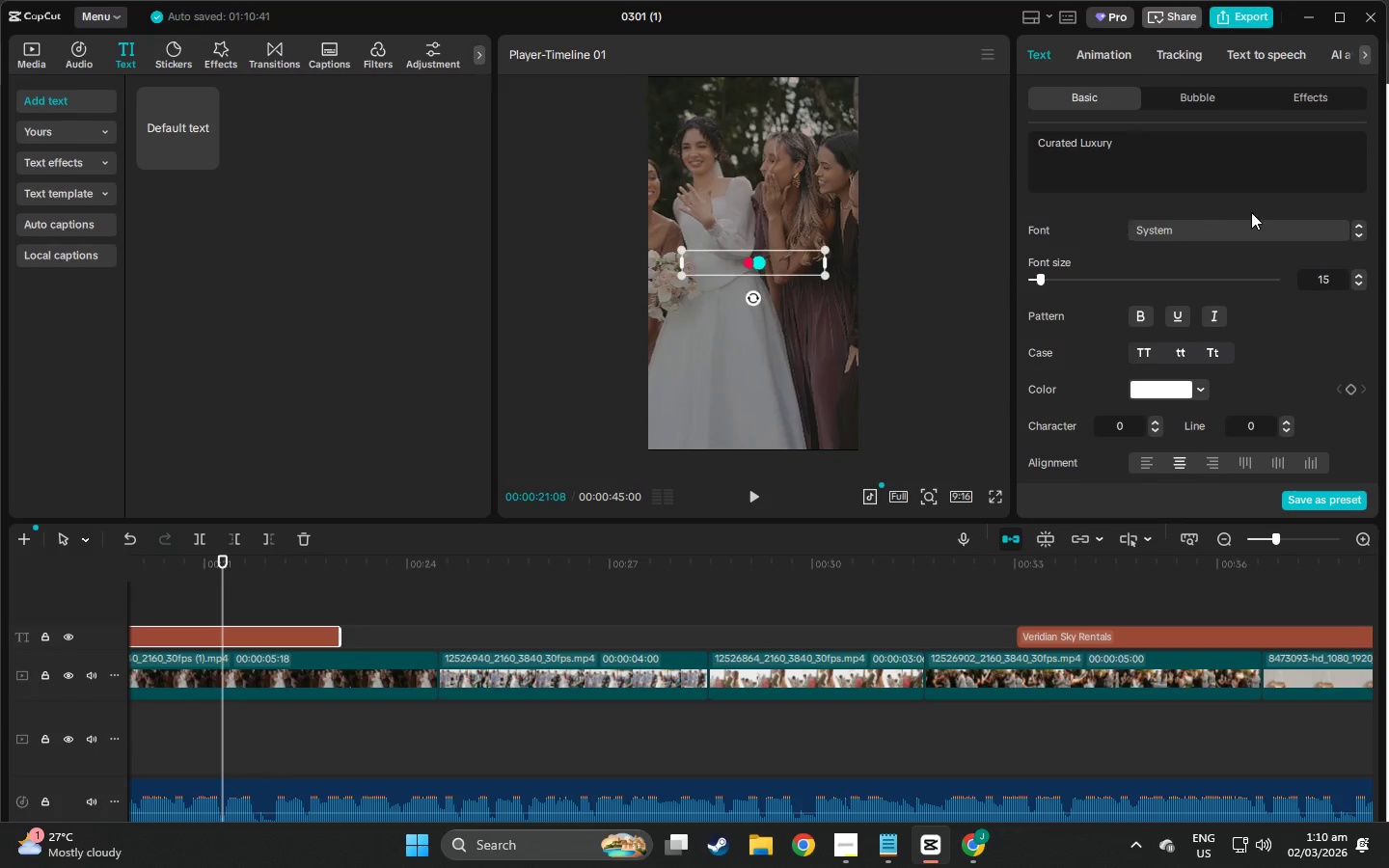 
left_click([1256, 231])
 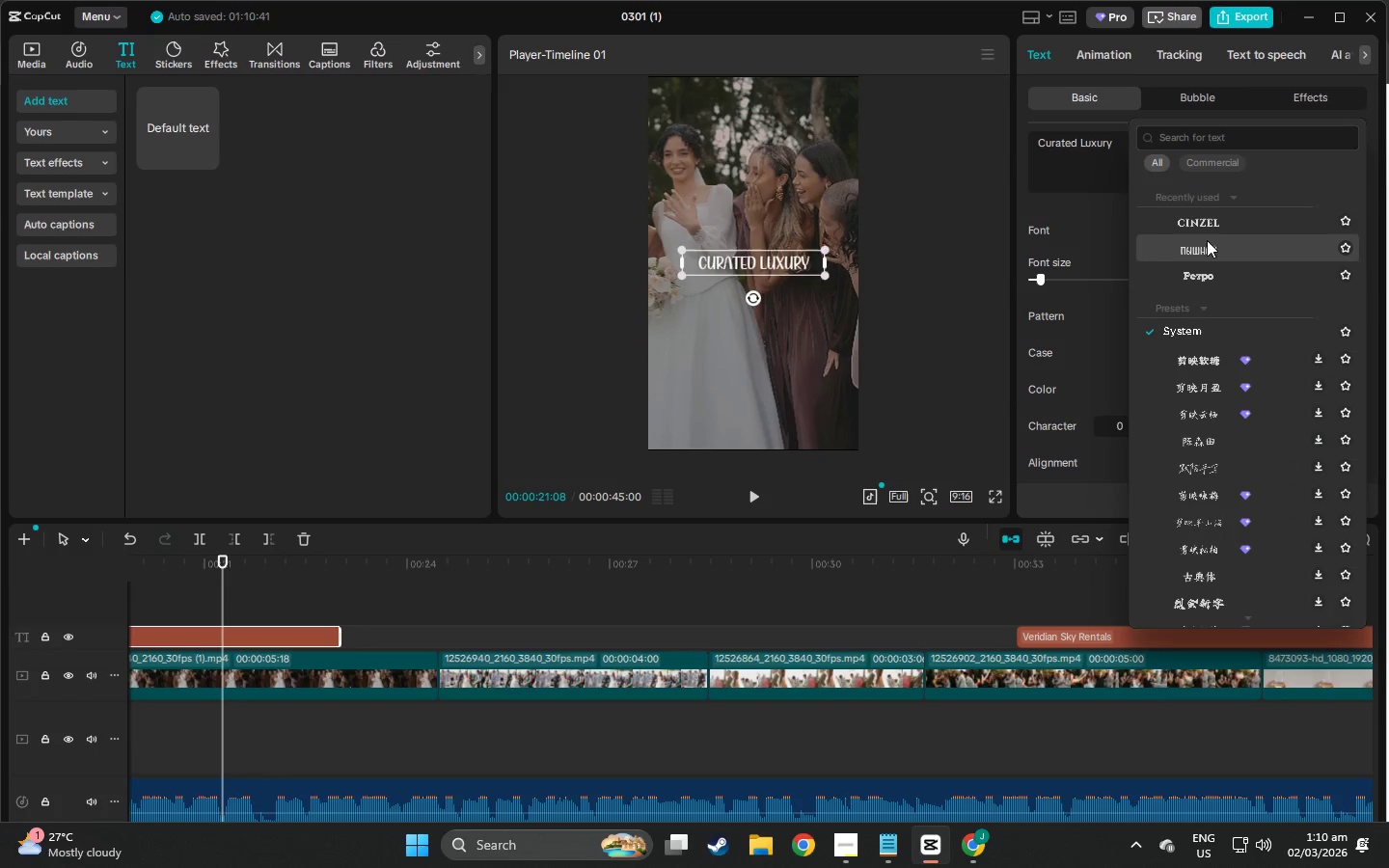 
left_click([1212, 218])
 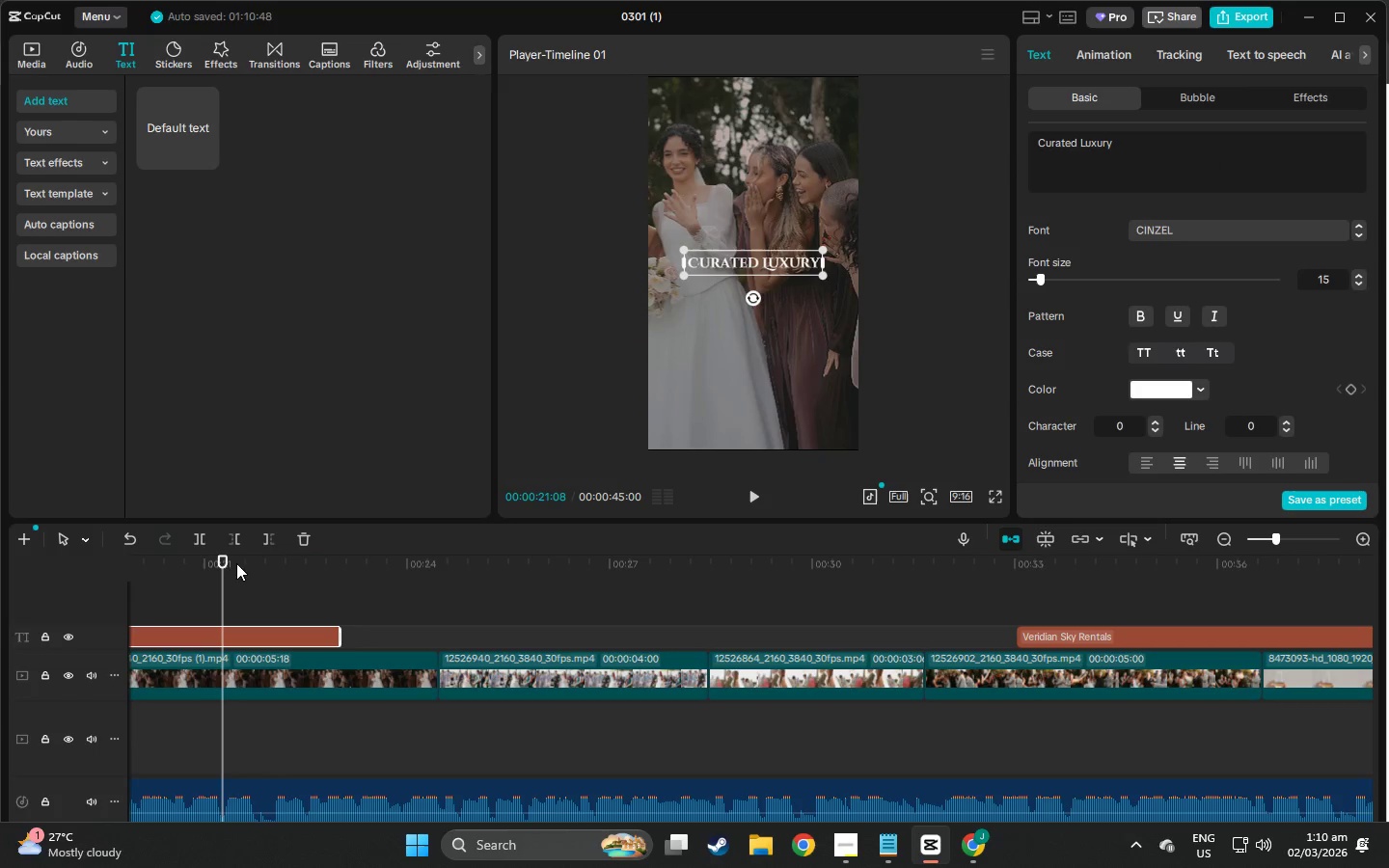 
left_click_drag(start_coordinate=[224, 562], to_coordinate=[487, 643])
 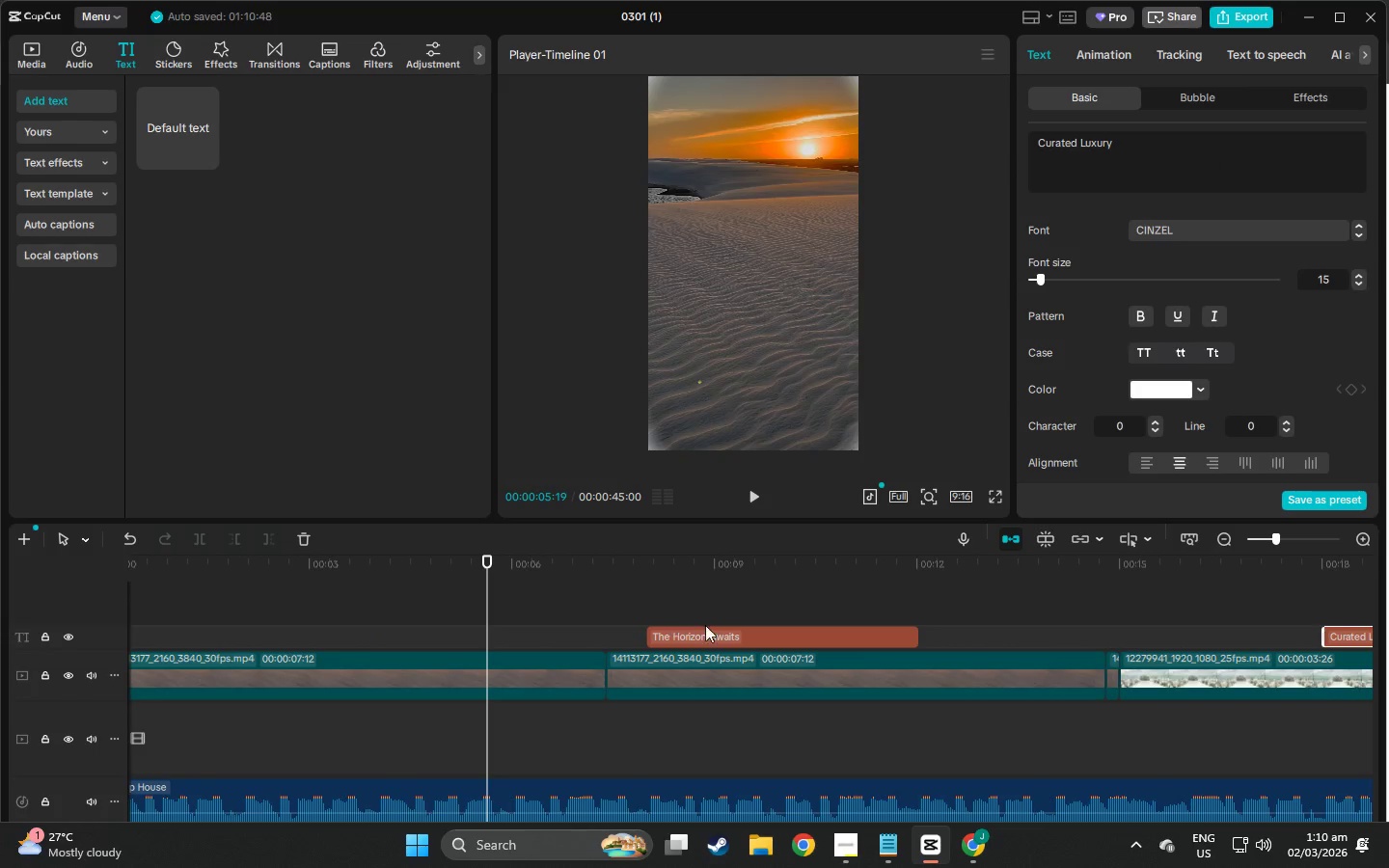 
left_click([720, 628])
 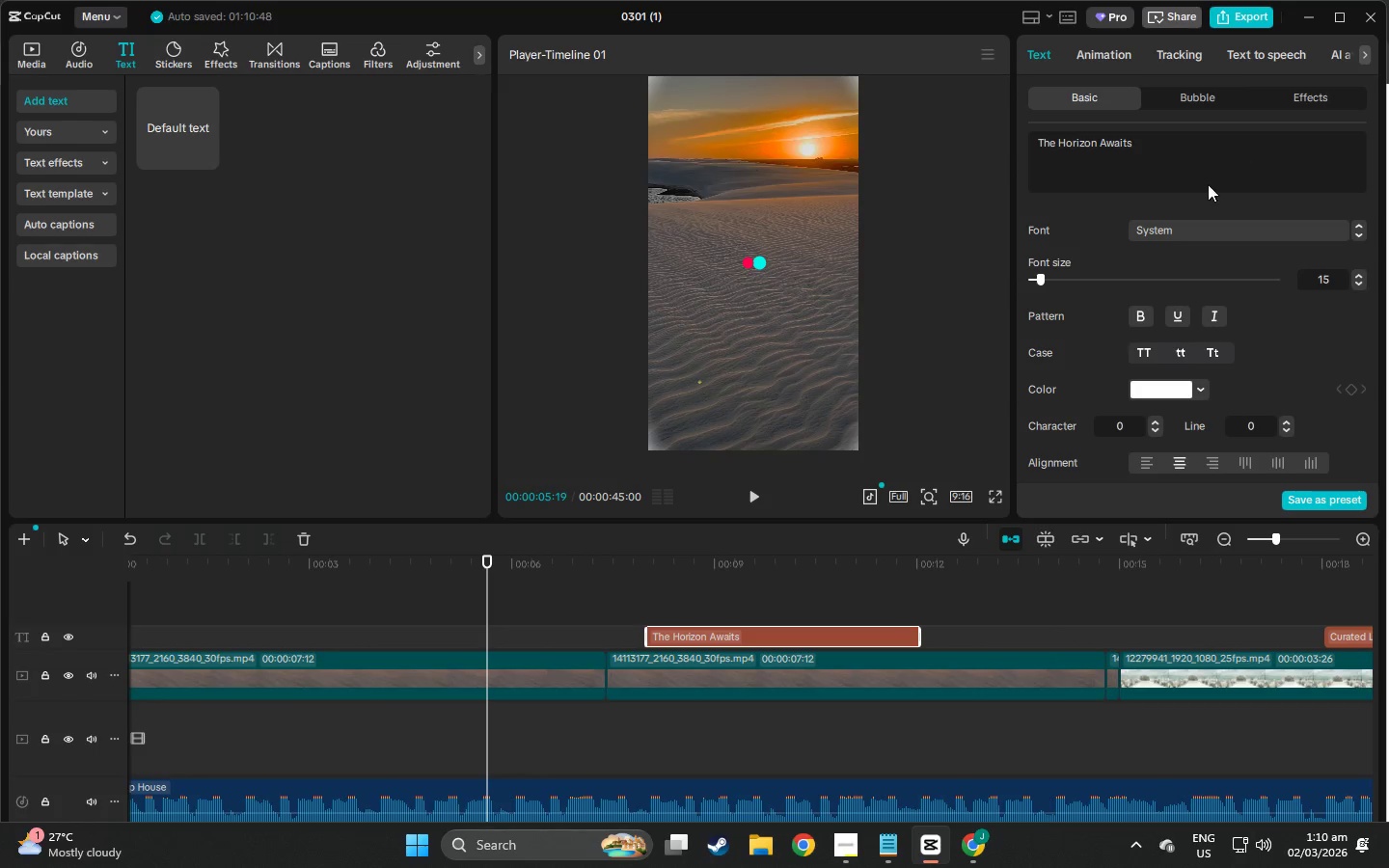 
left_click([1185, 238])
 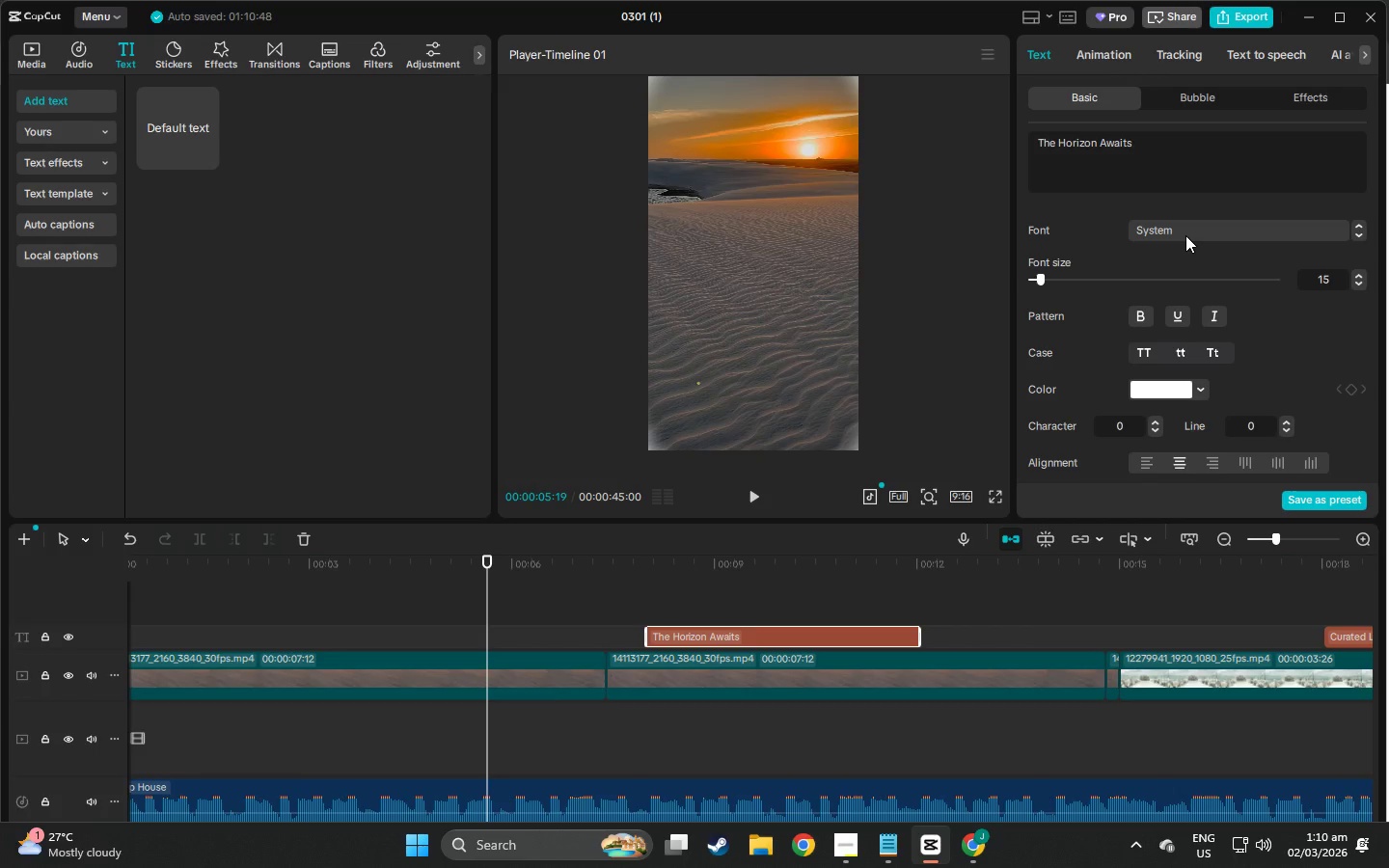 
left_click([1185, 231])
 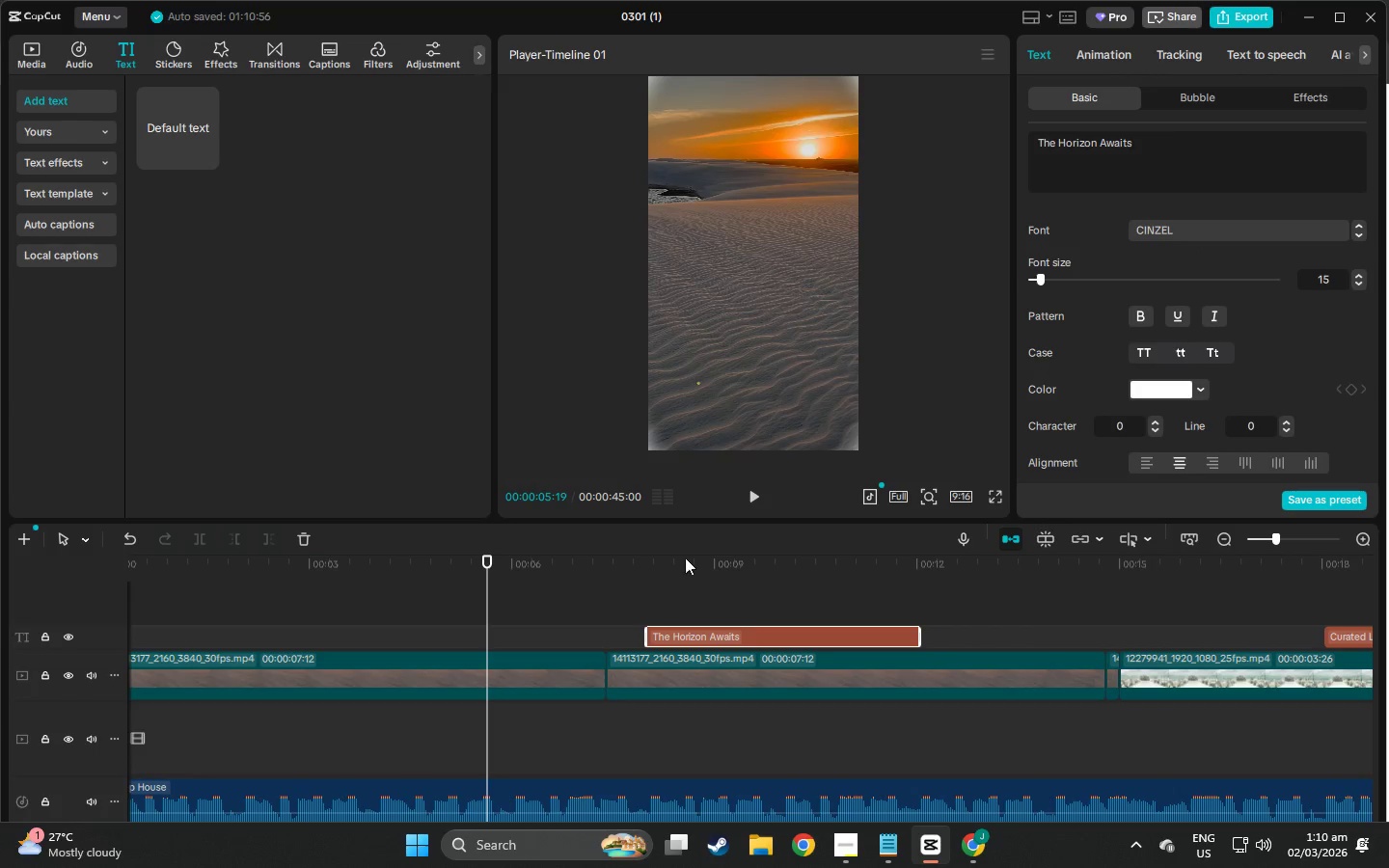 
left_click([656, 570])
 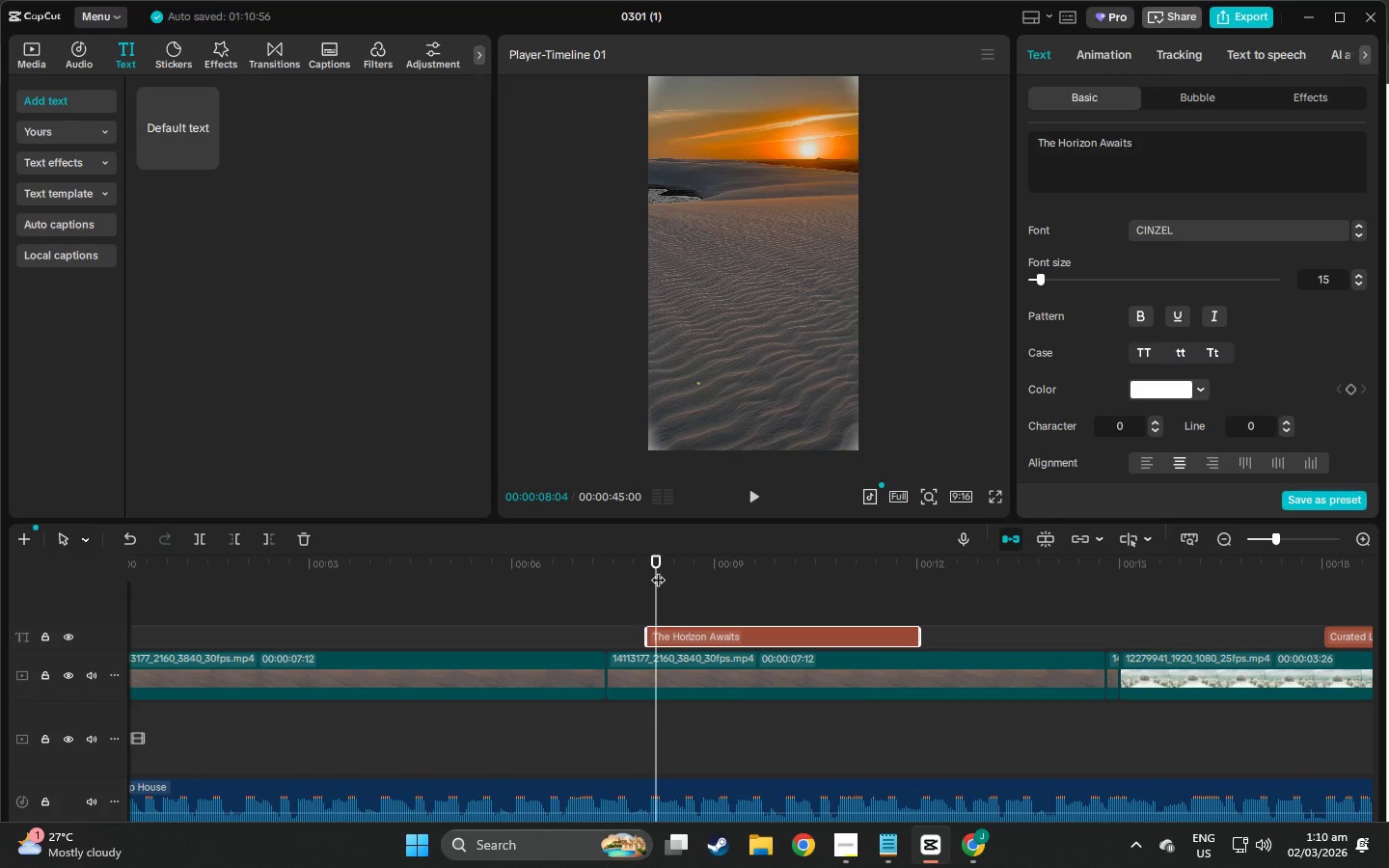 
key(Alt+Space)
 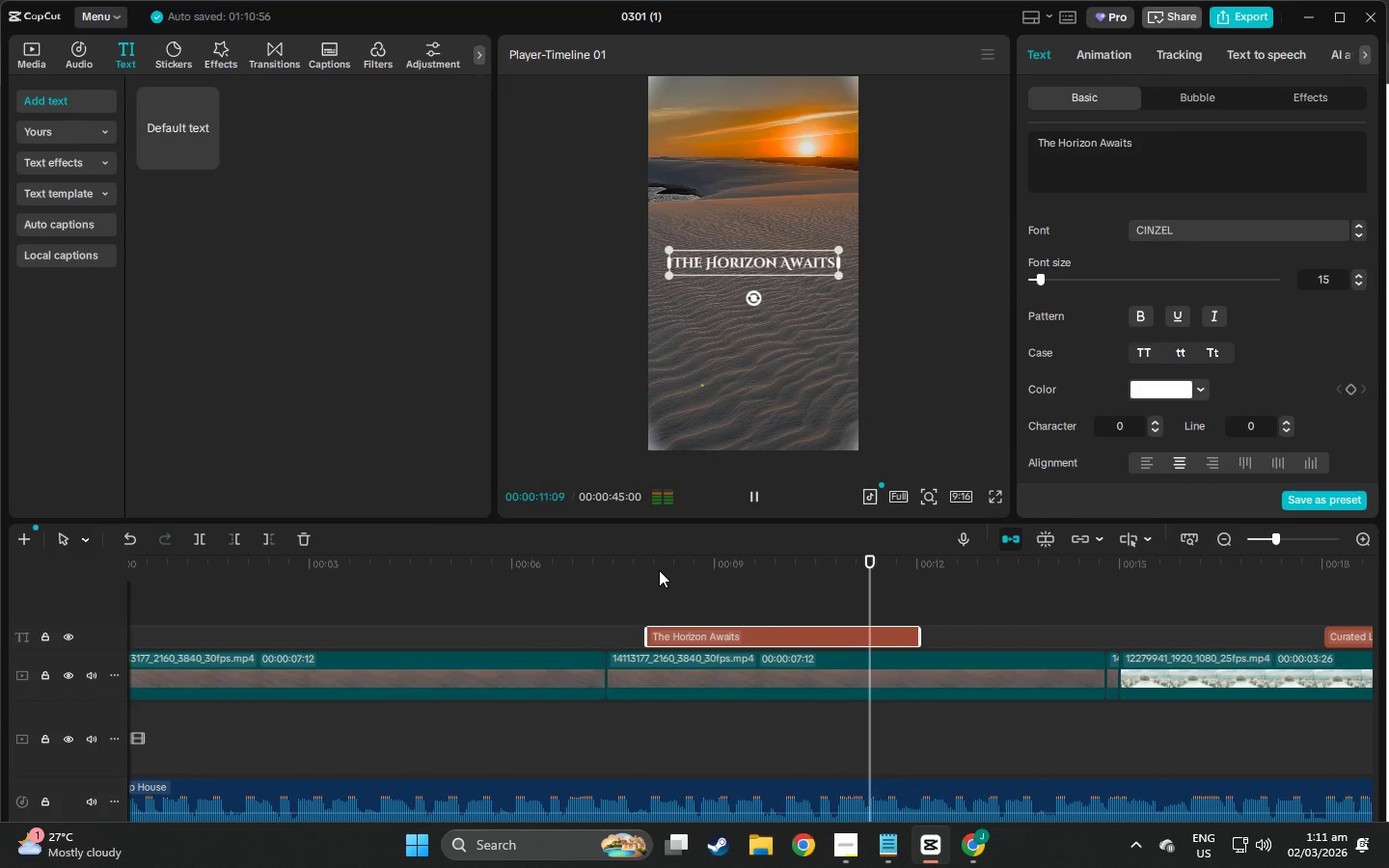 
key(Alt+Space)
 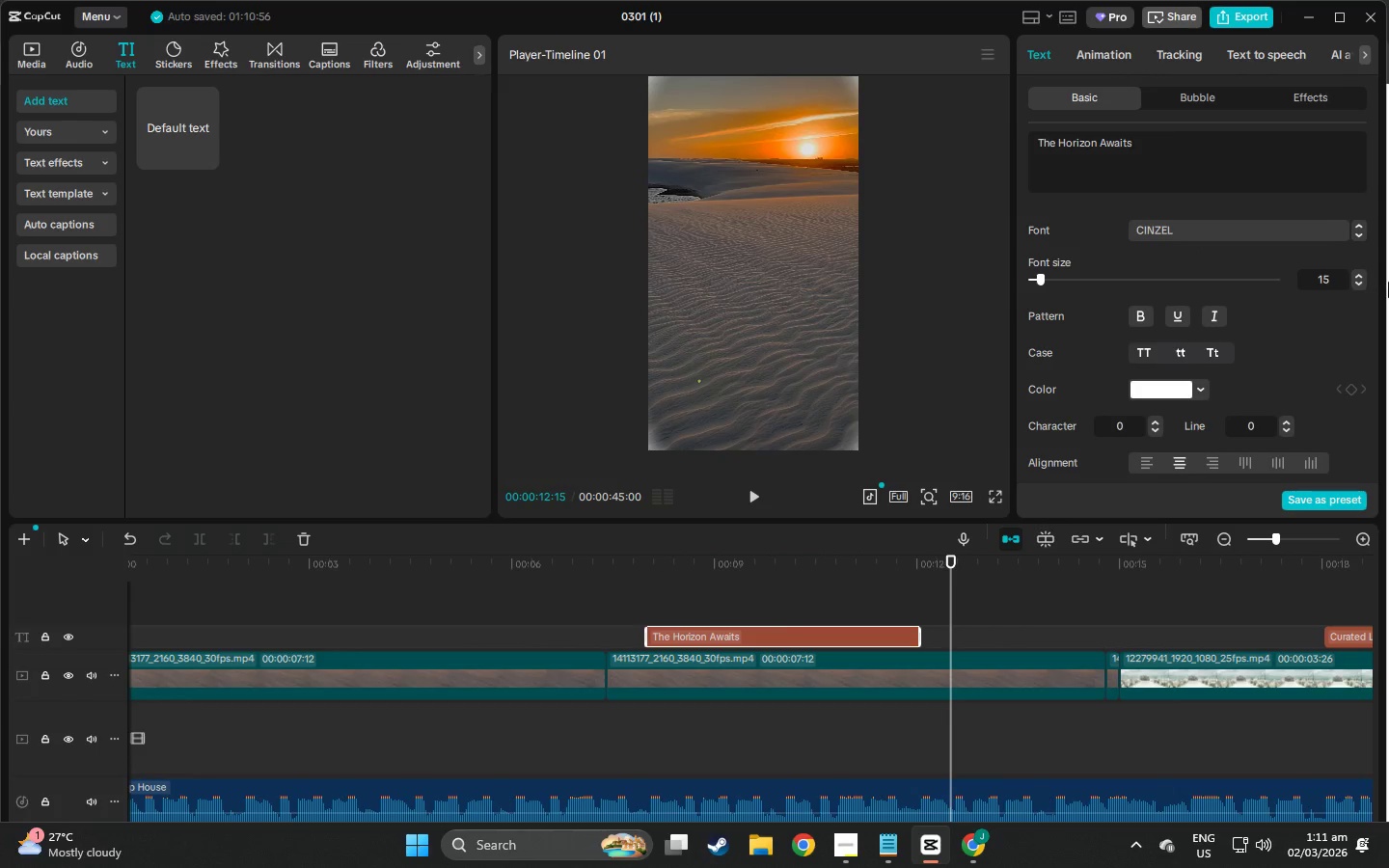 
left_click([1305, 92])
 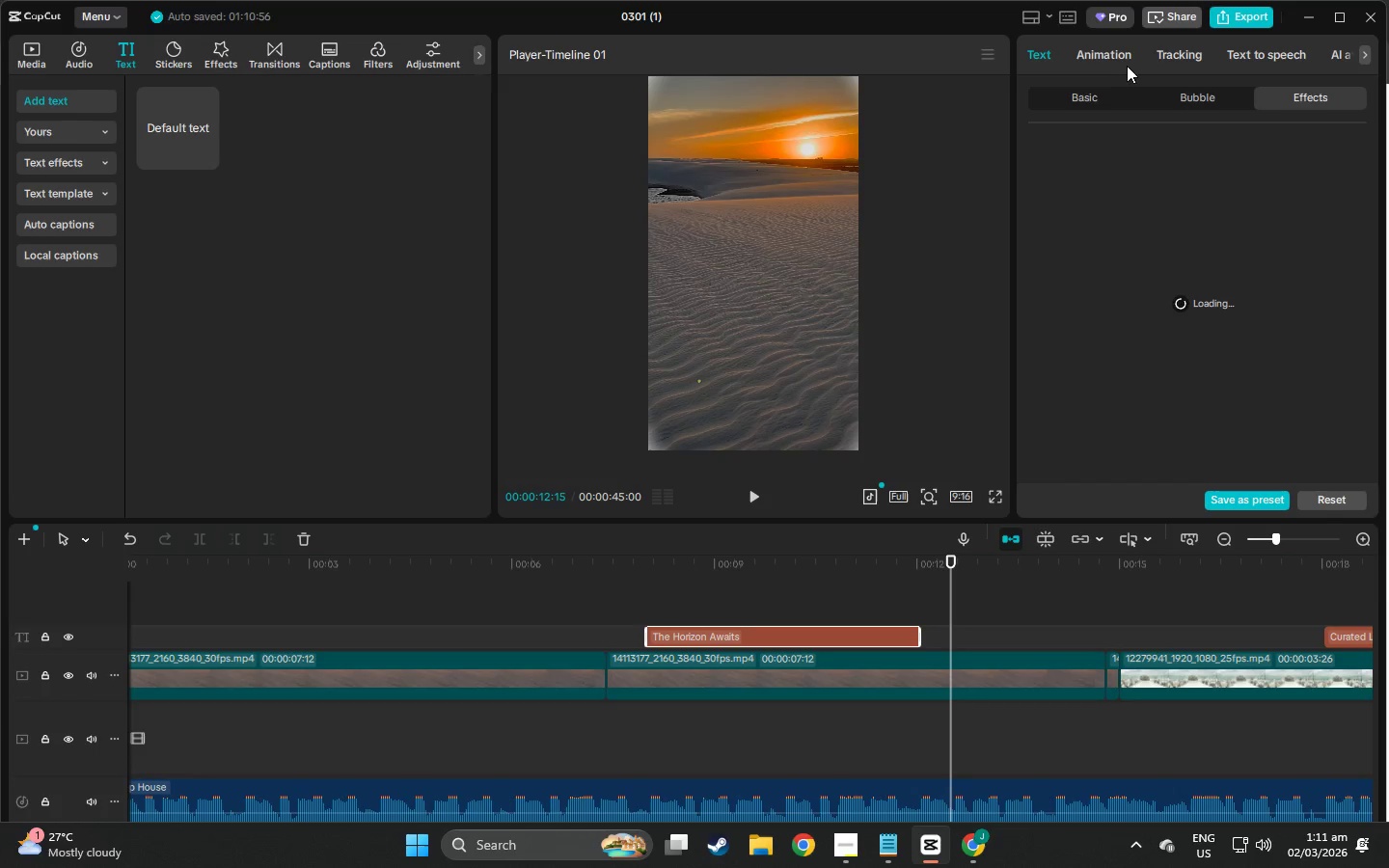 
mouse_move([1144, 78])
 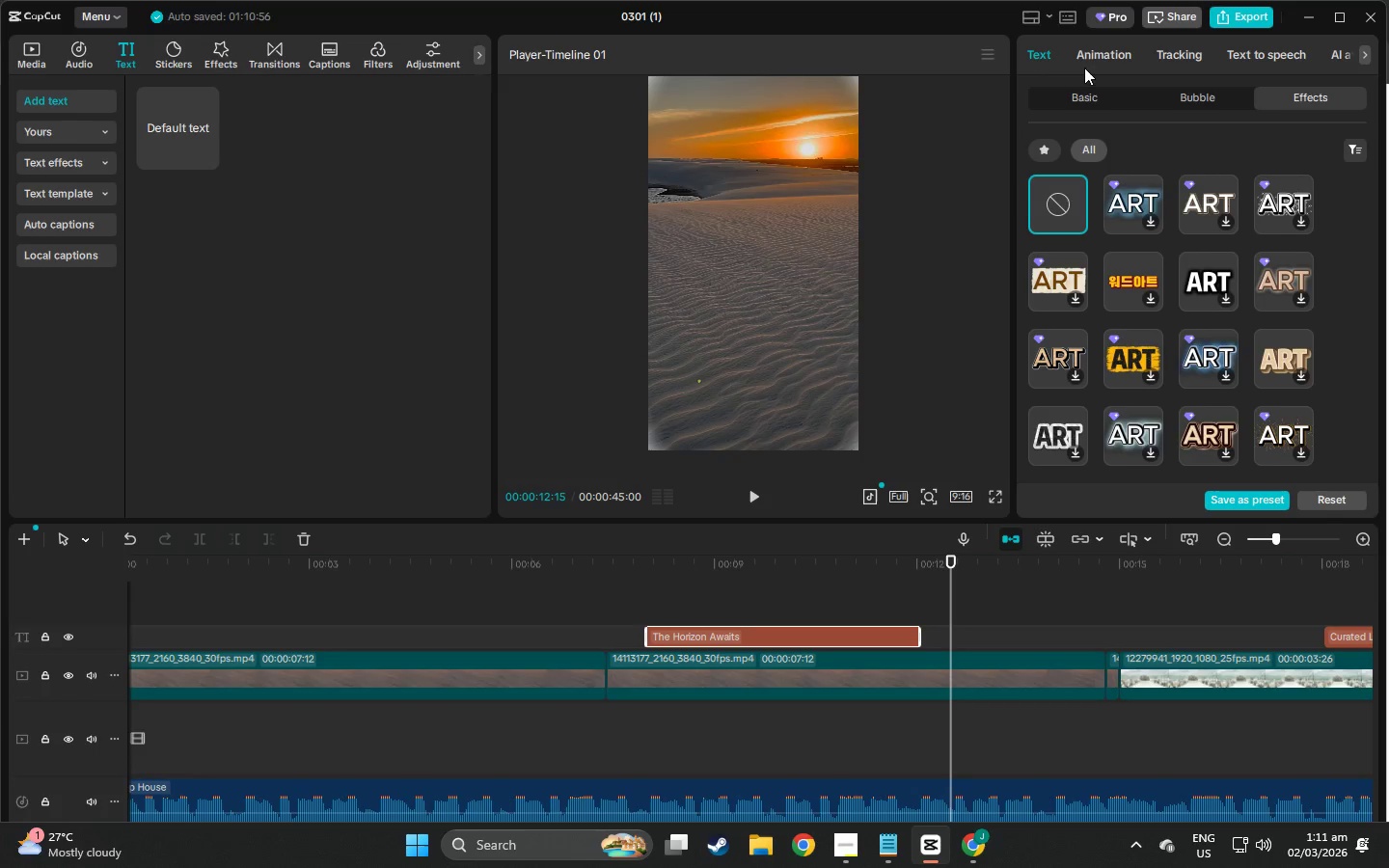 
left_click([1085, 59])
 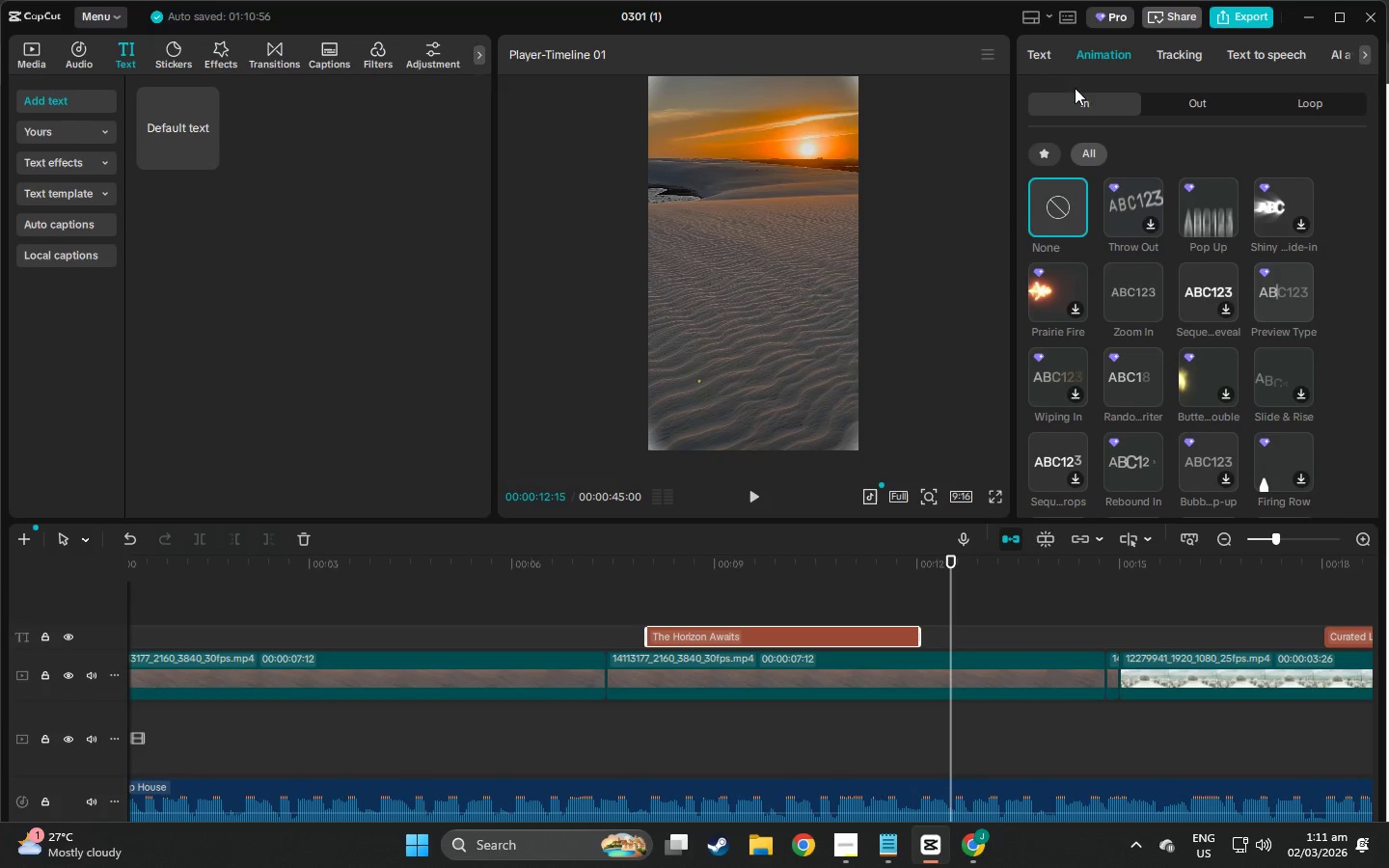 
left_click([1036, 62])
 